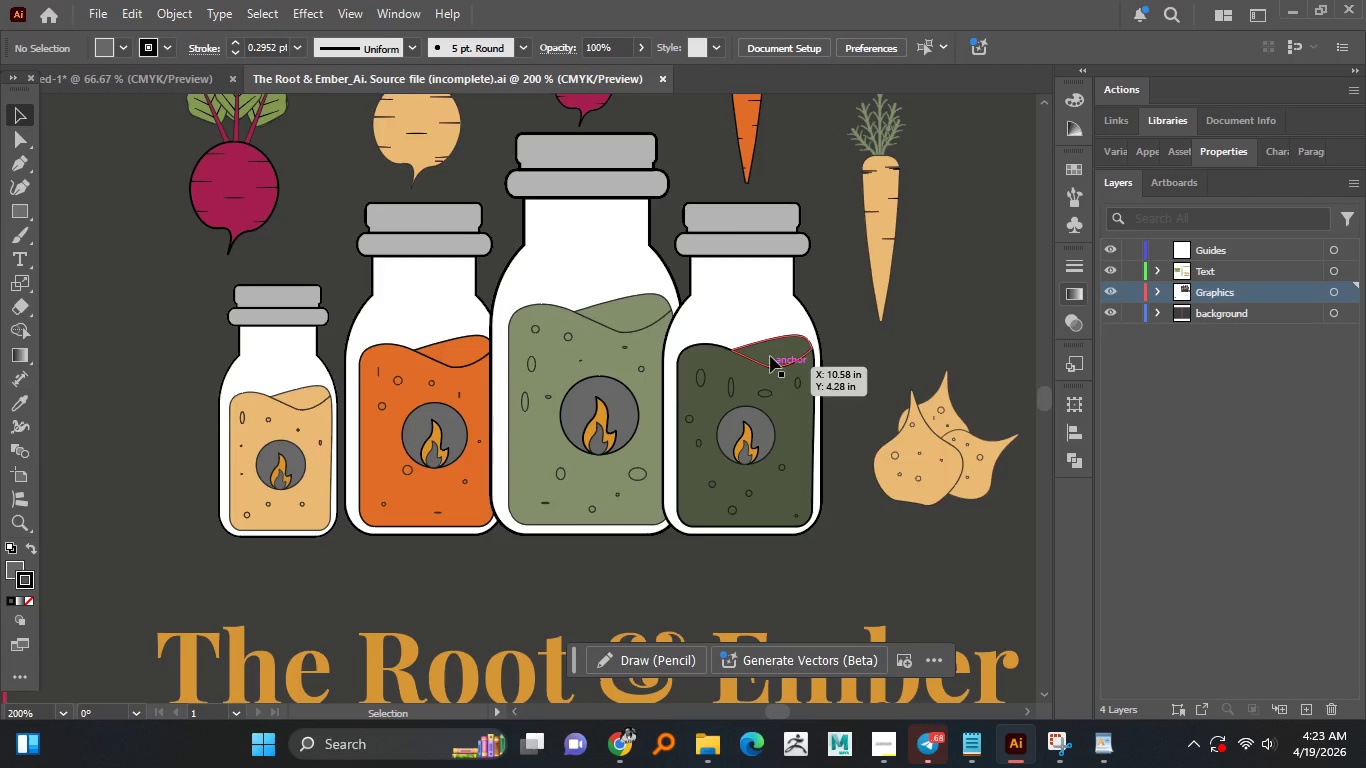 
left_click([770, 354])
 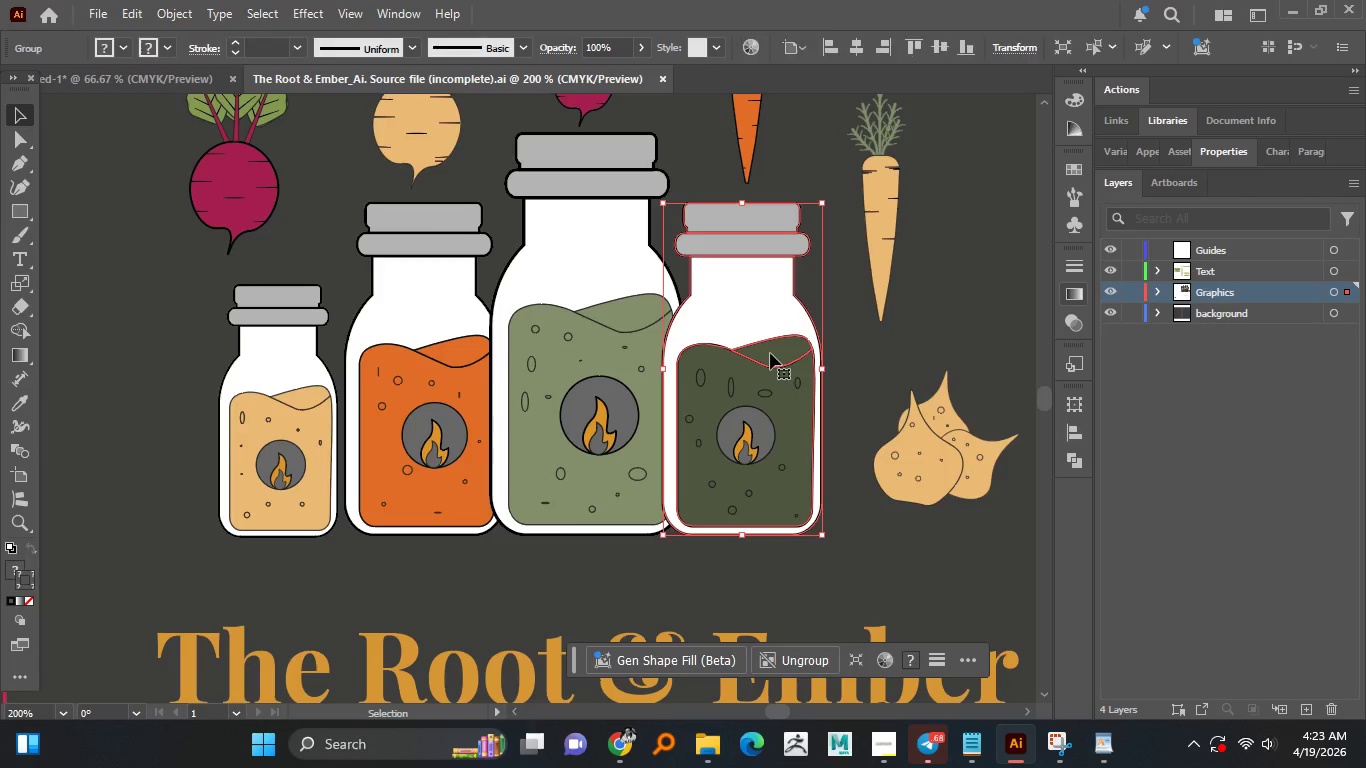 
right_click([770, 353])
 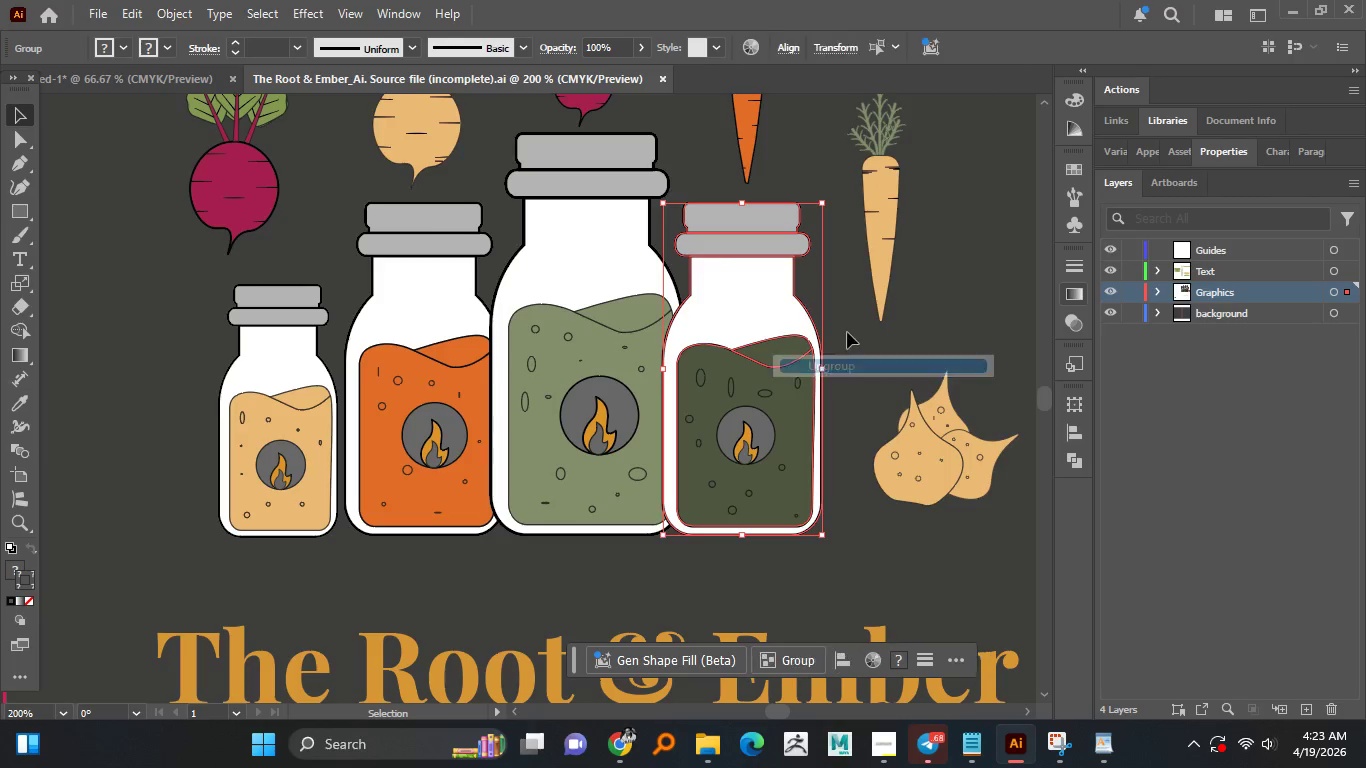 
double_click([866, 319])
 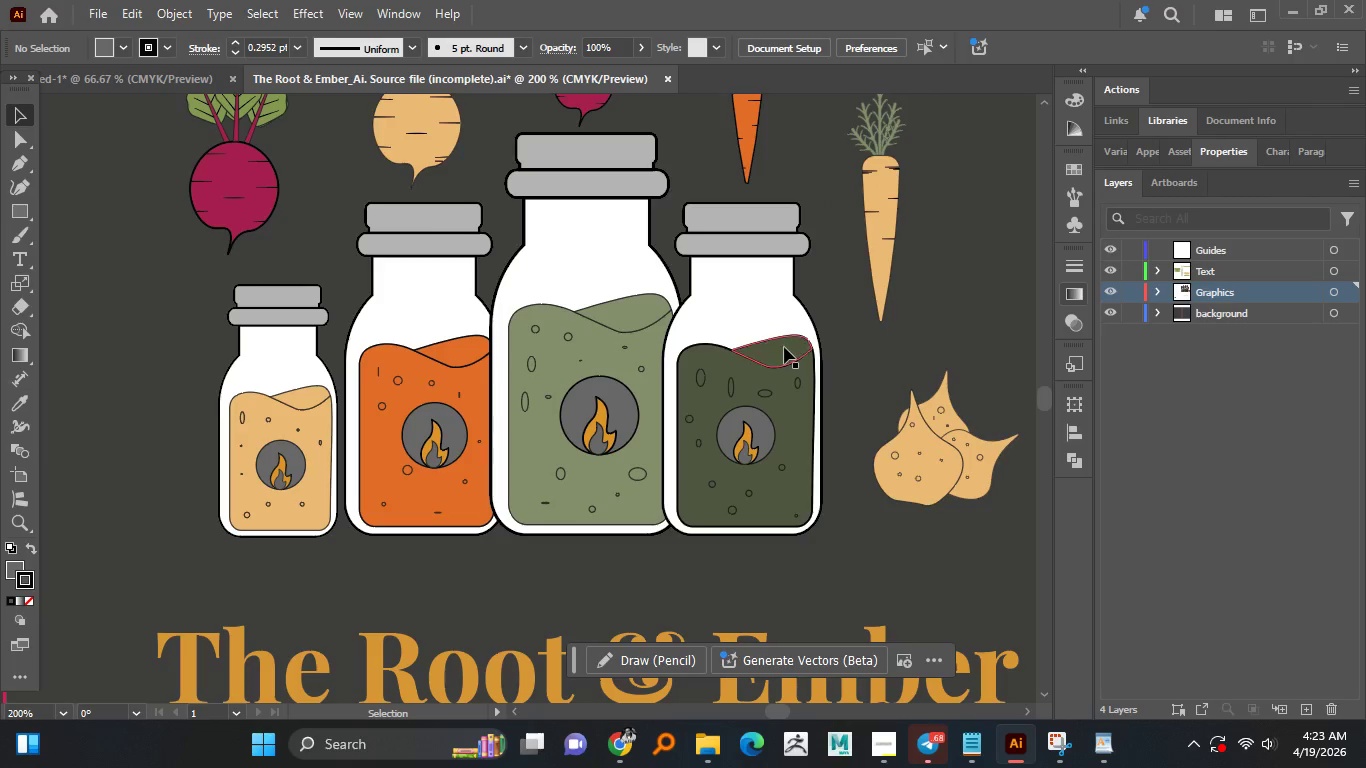 
triple_click([784, 347])
 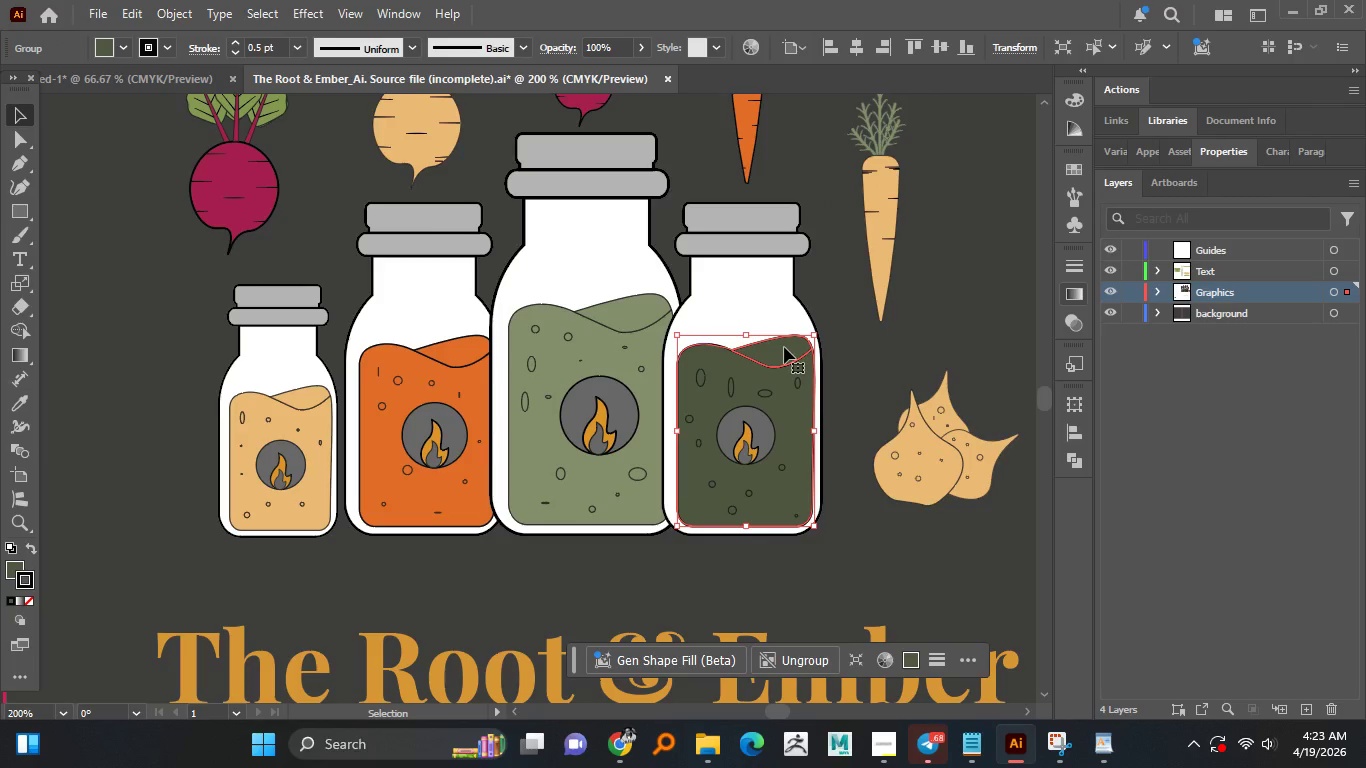 
left_click([783, 348])
 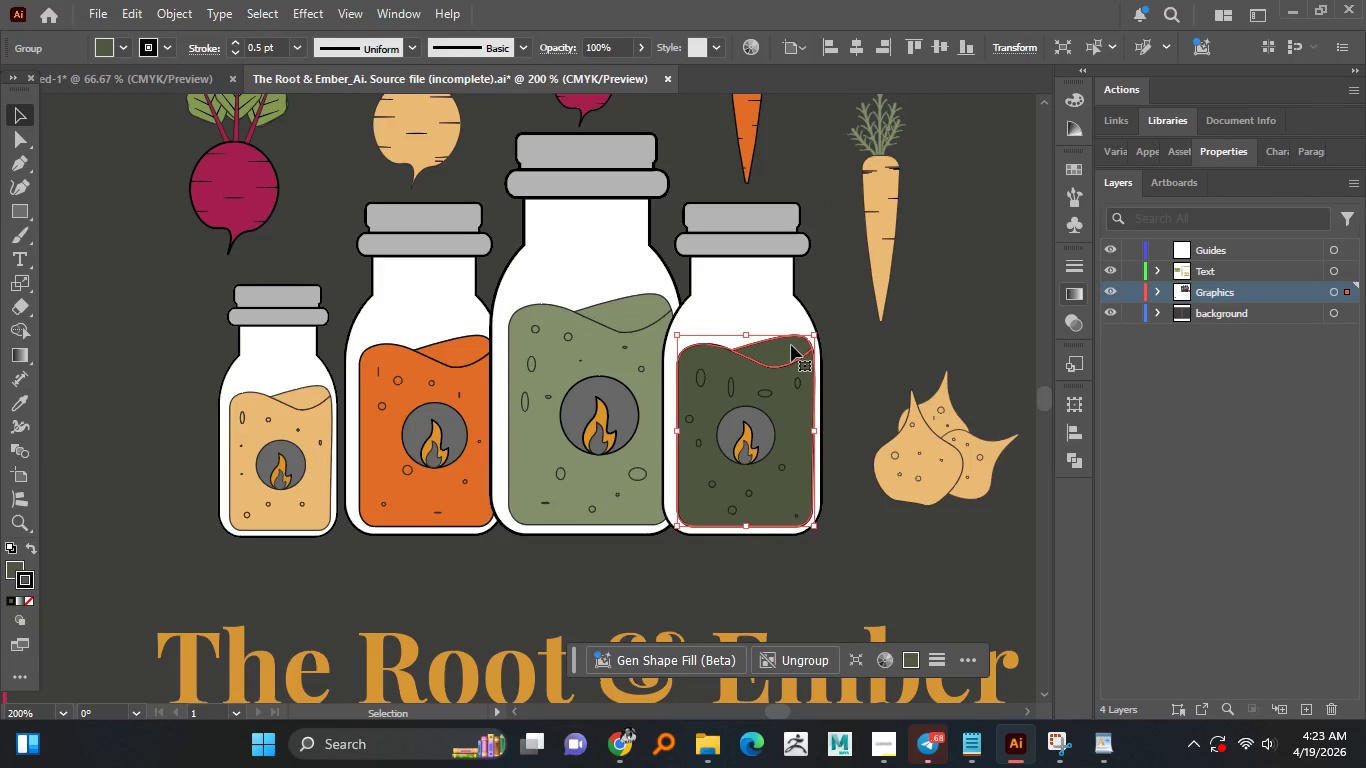 
hold_key(key=ControlLeft, duration=0.47)
 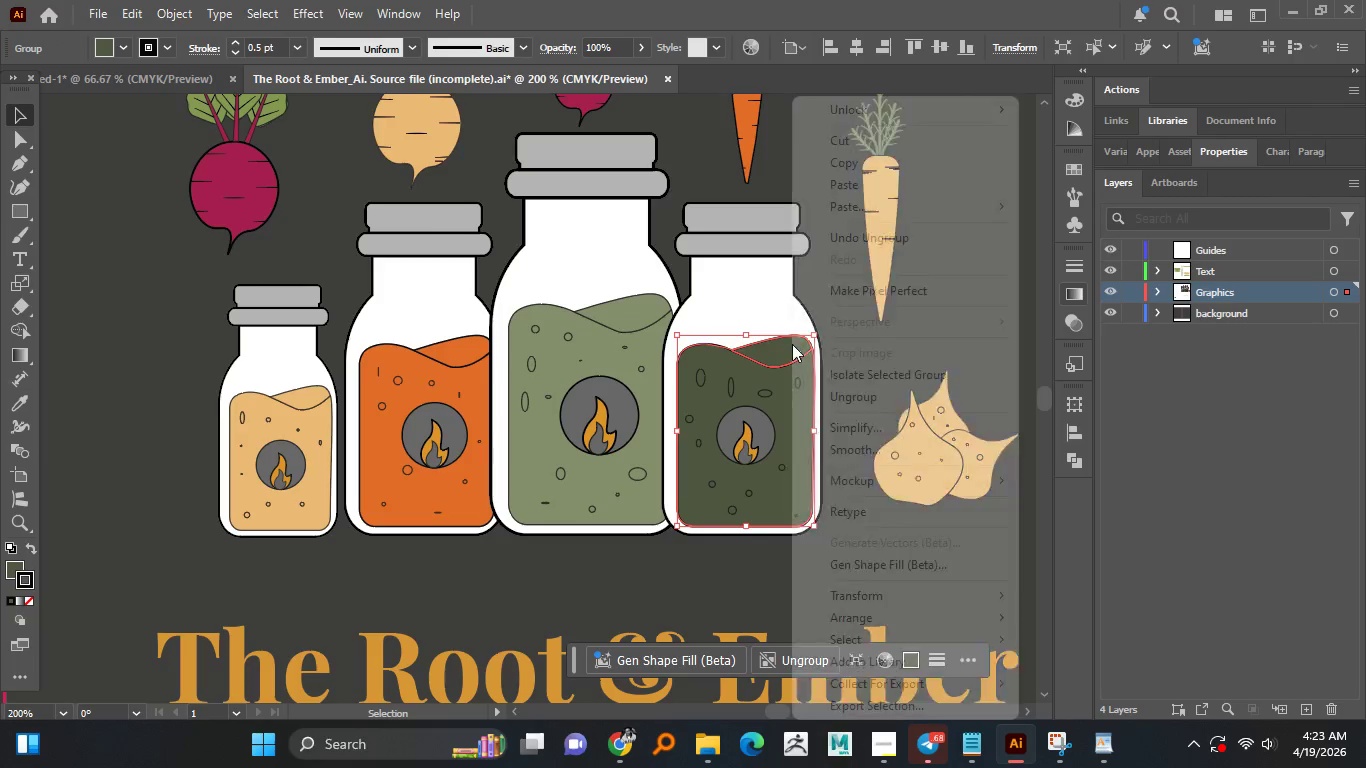 
right_click([792, 344])
 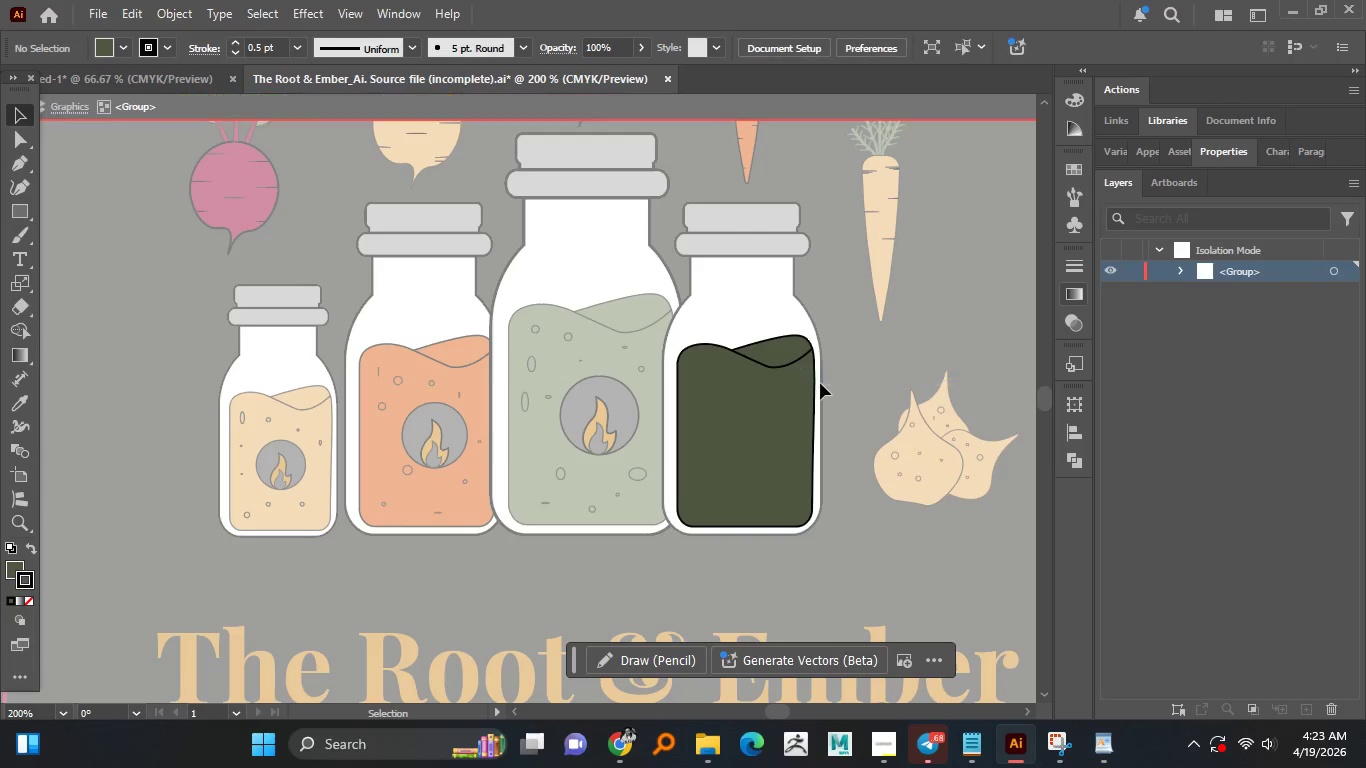 
hold_key(key=ControlLeft, duration=0.41)
 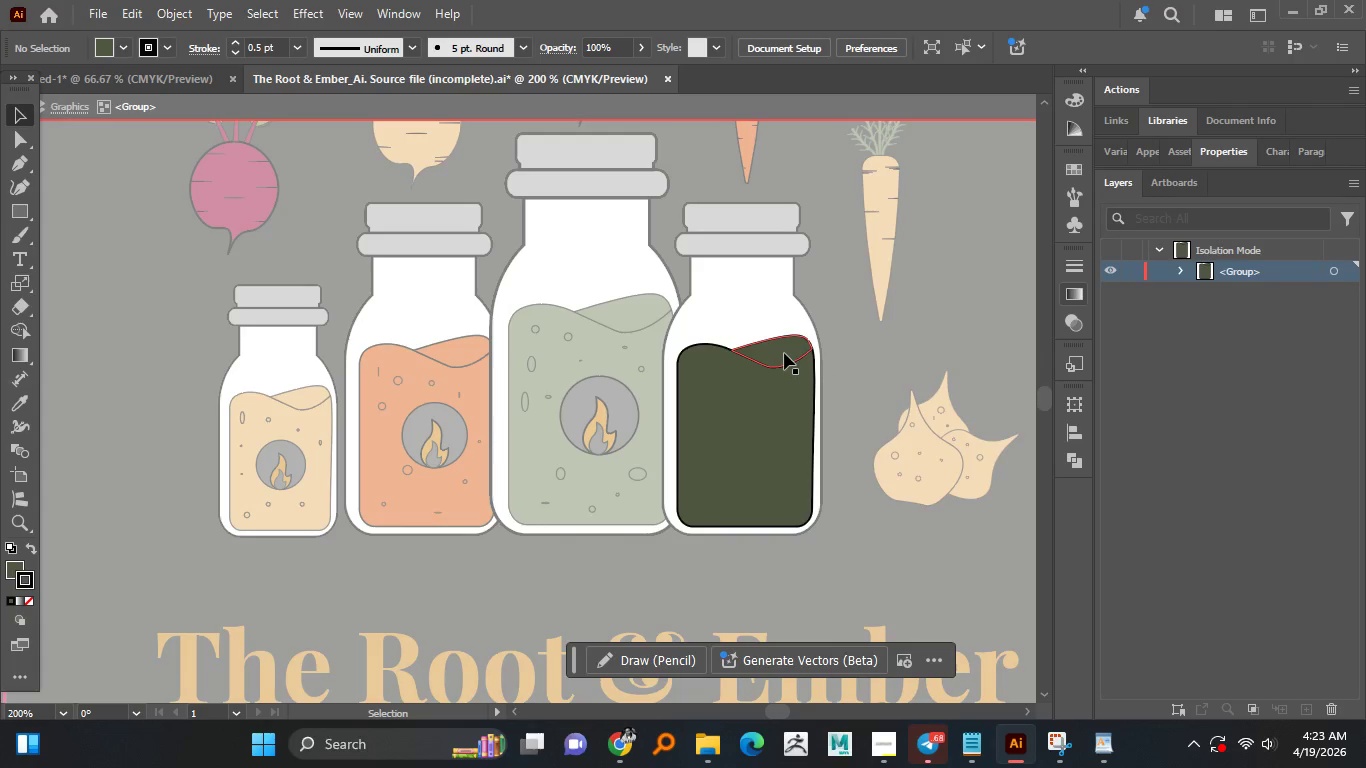 
left_click([784, 353])
 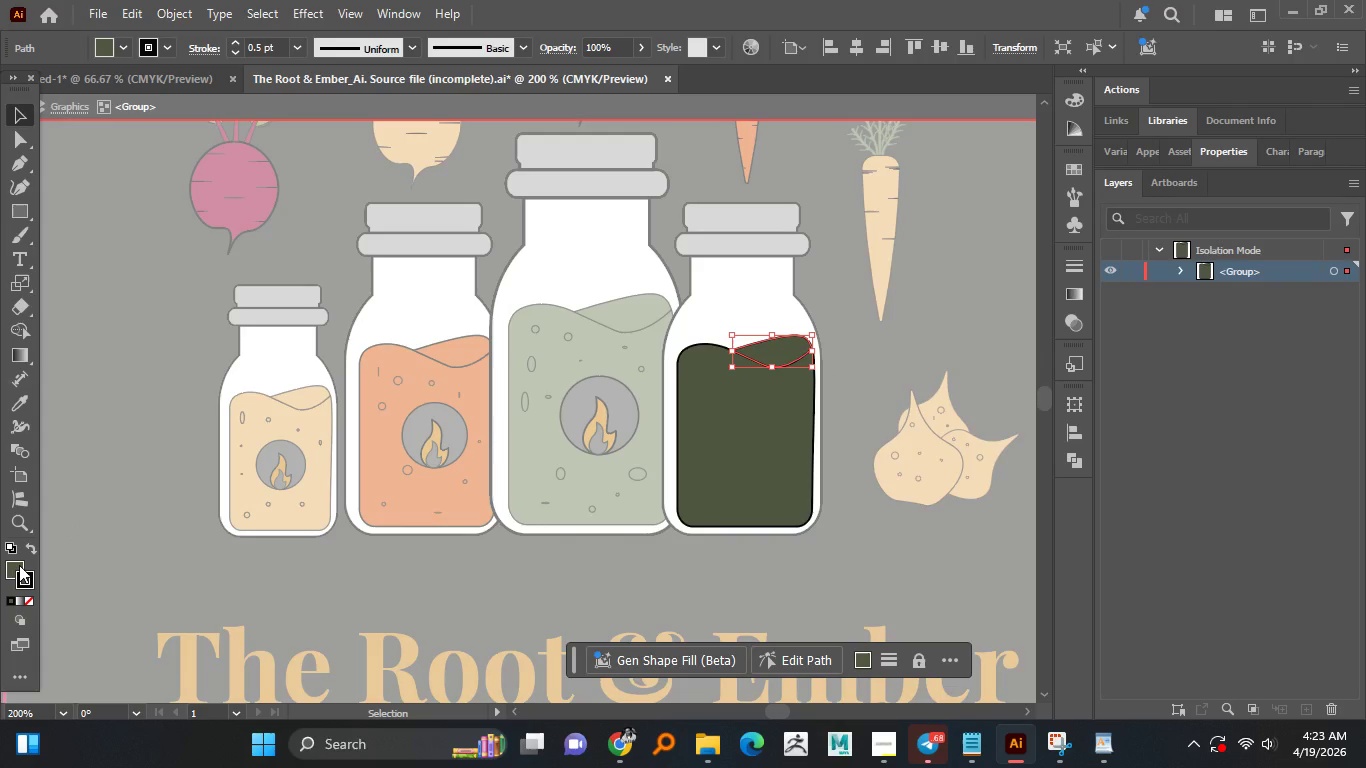 
double_click([19, 565])
 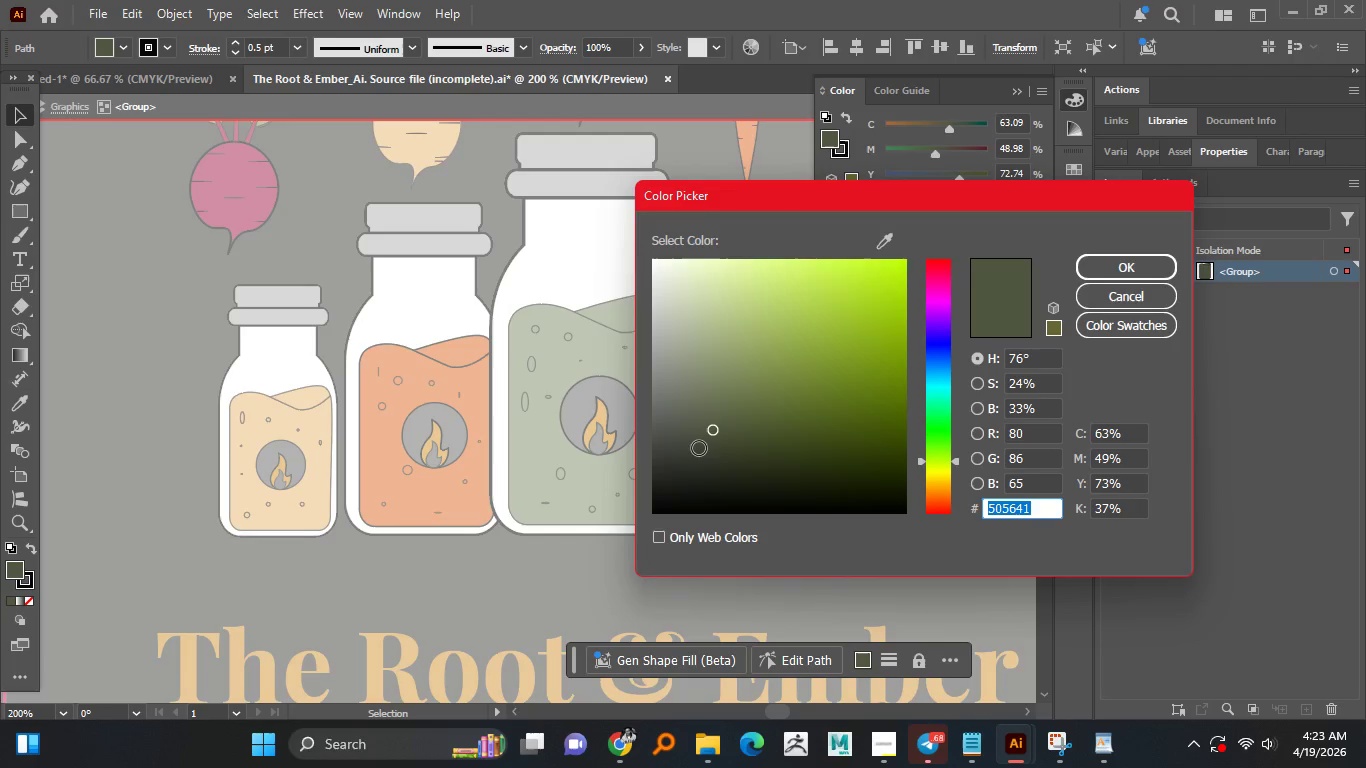 
left_click([704, 452])
 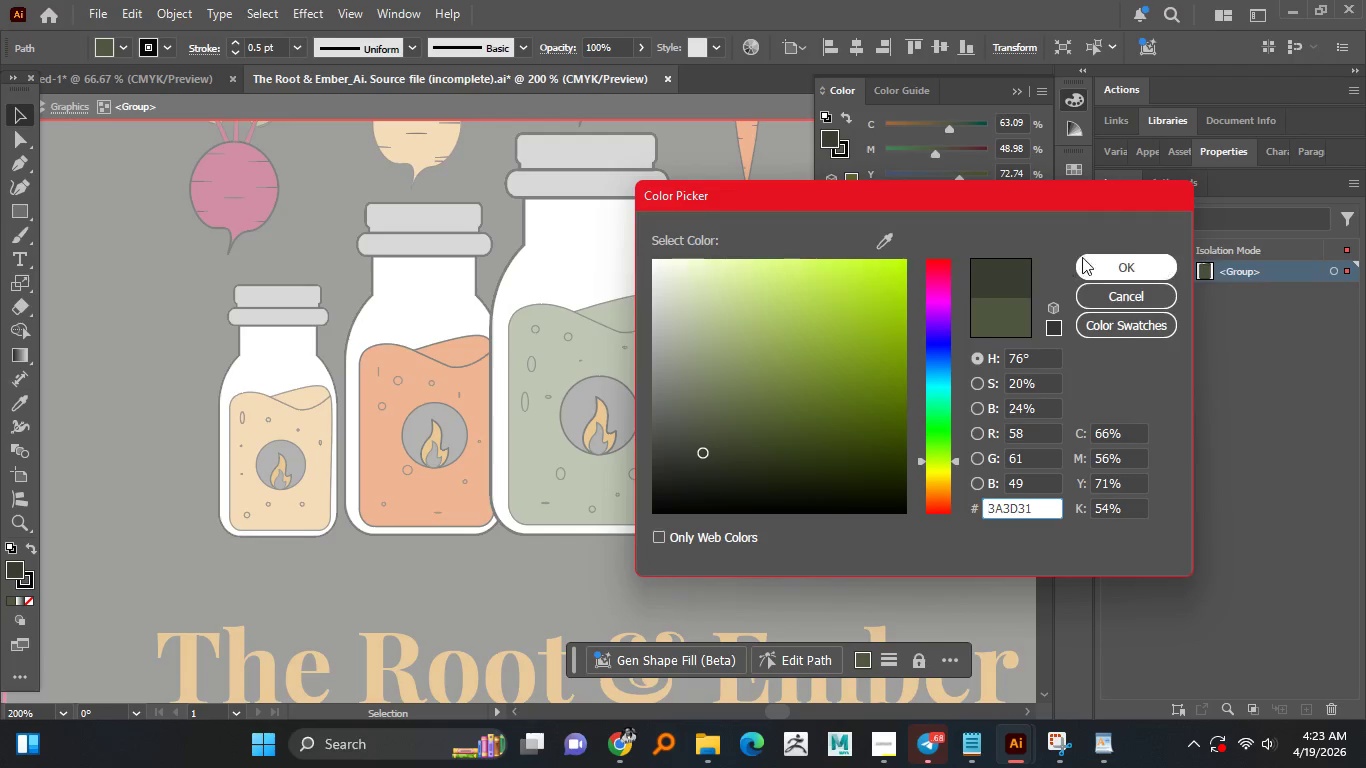 
left_click([1090, 265])
 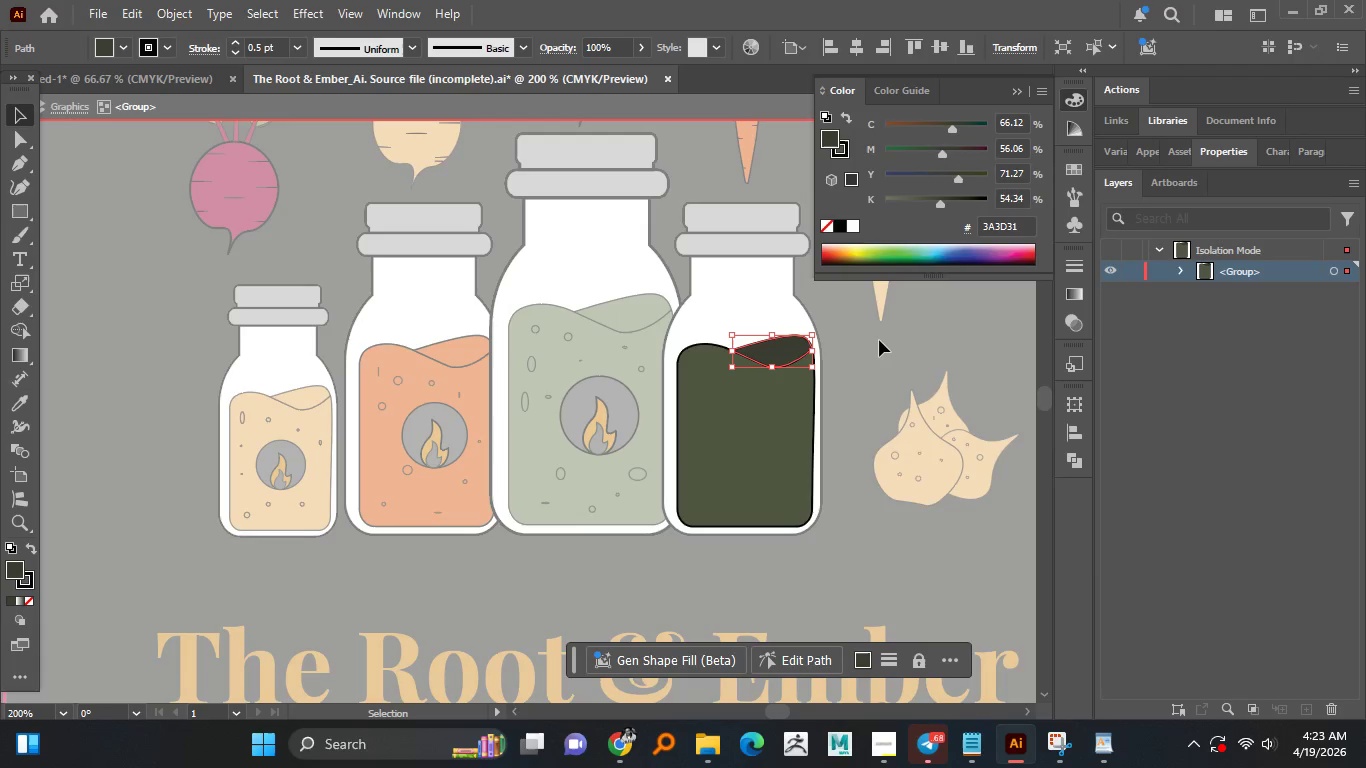 
double_click([880, 339])
 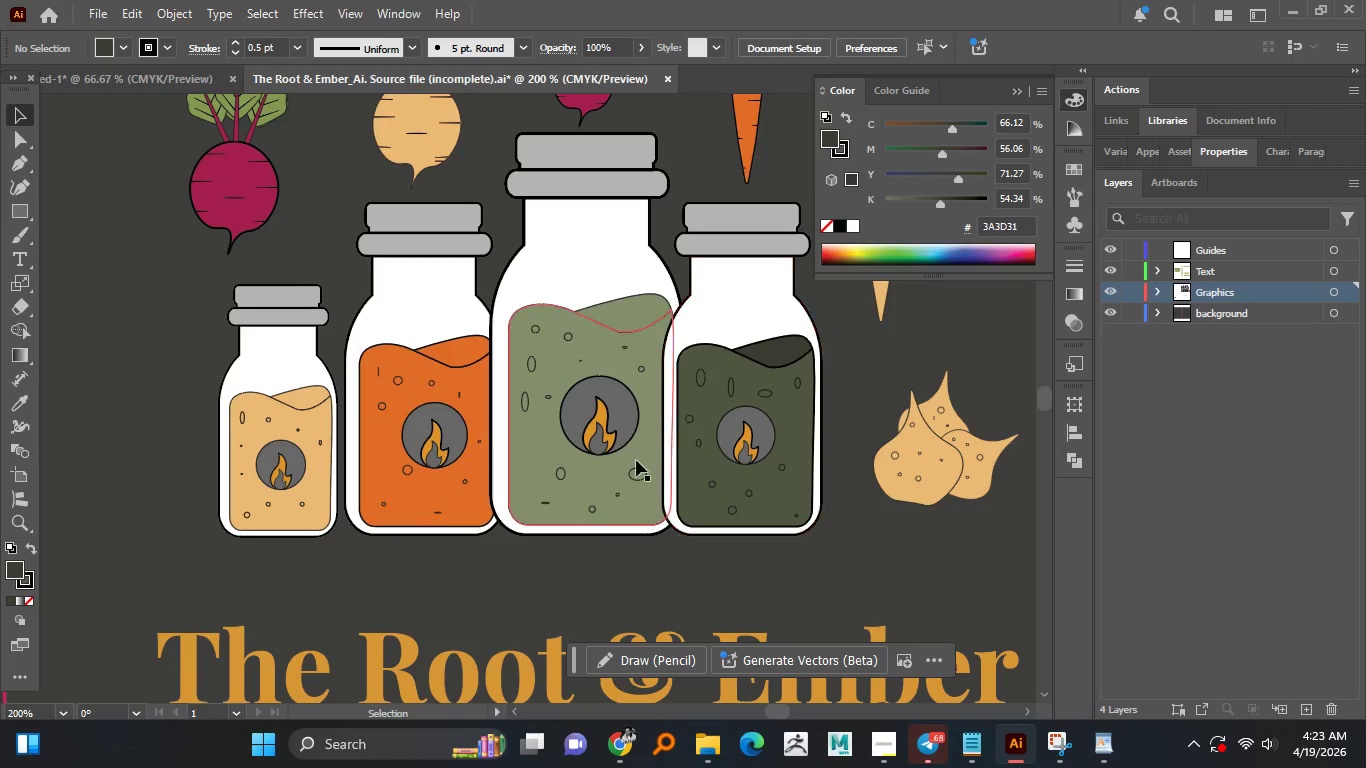 
left_click([757, 369])
 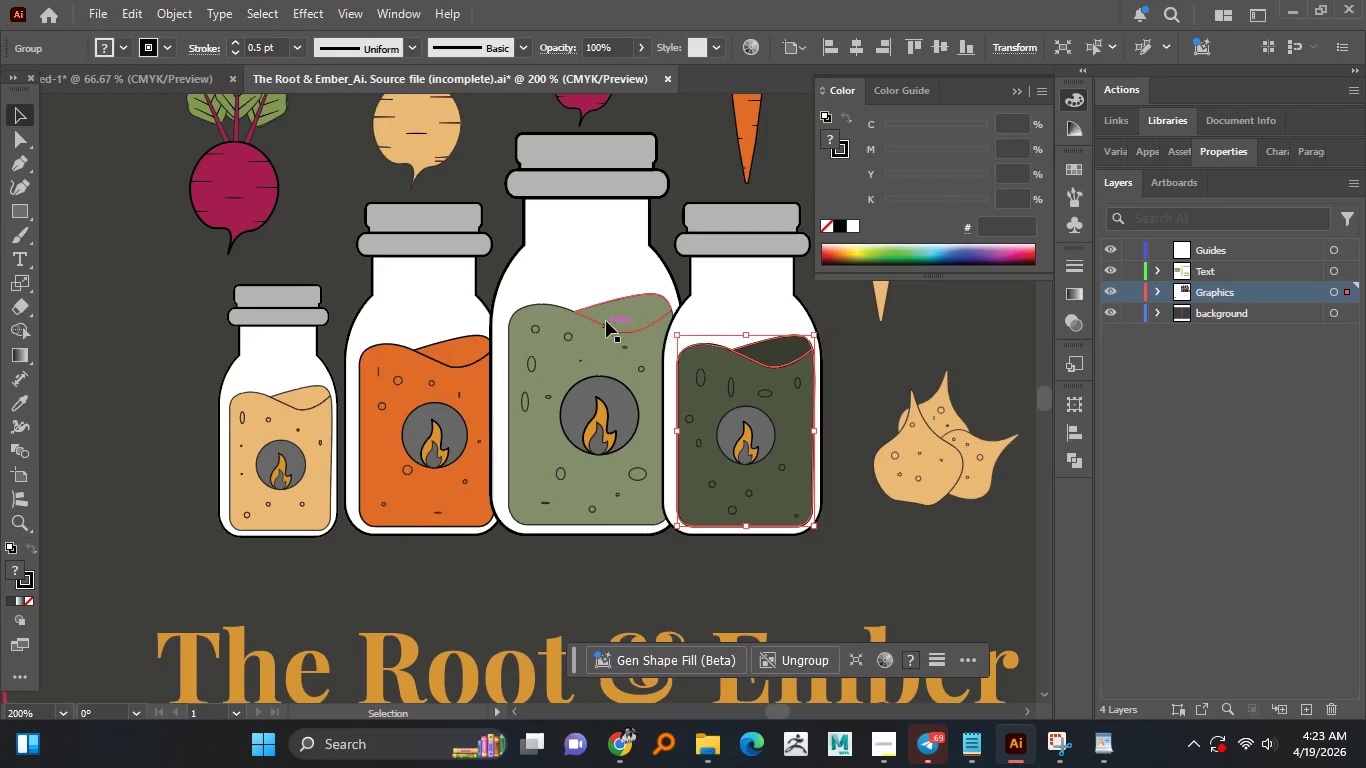 
left_click([613, 318])
 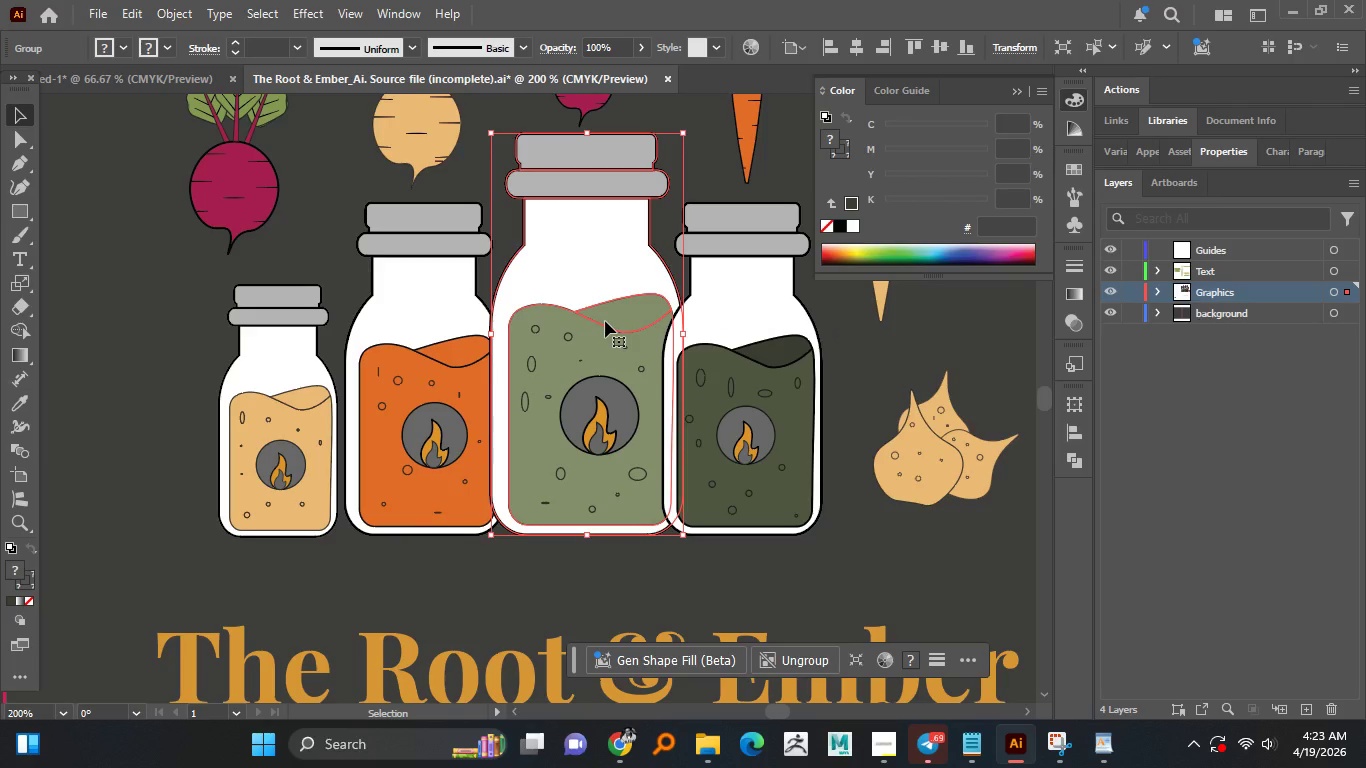 
right_click([605, 321])
 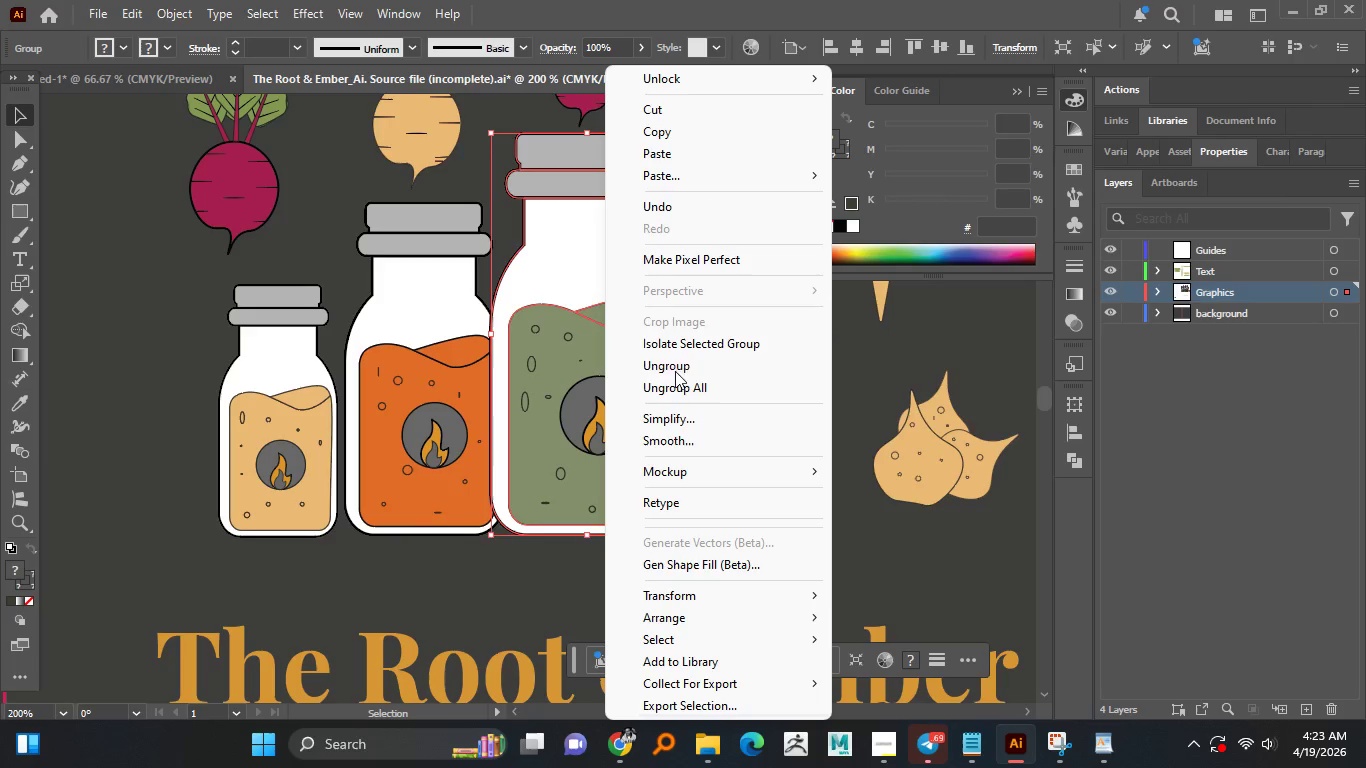 
left_click([678, 364])
 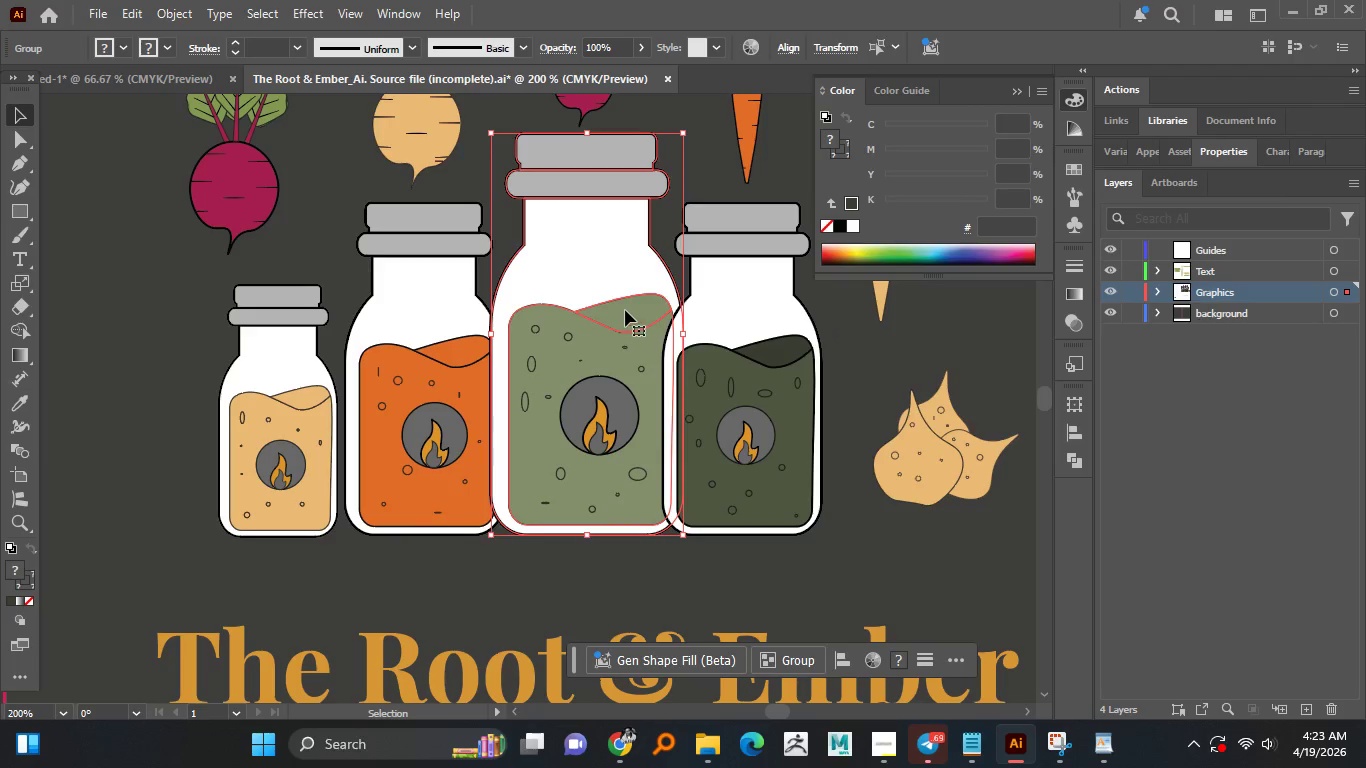 
left_click([625, 310])
 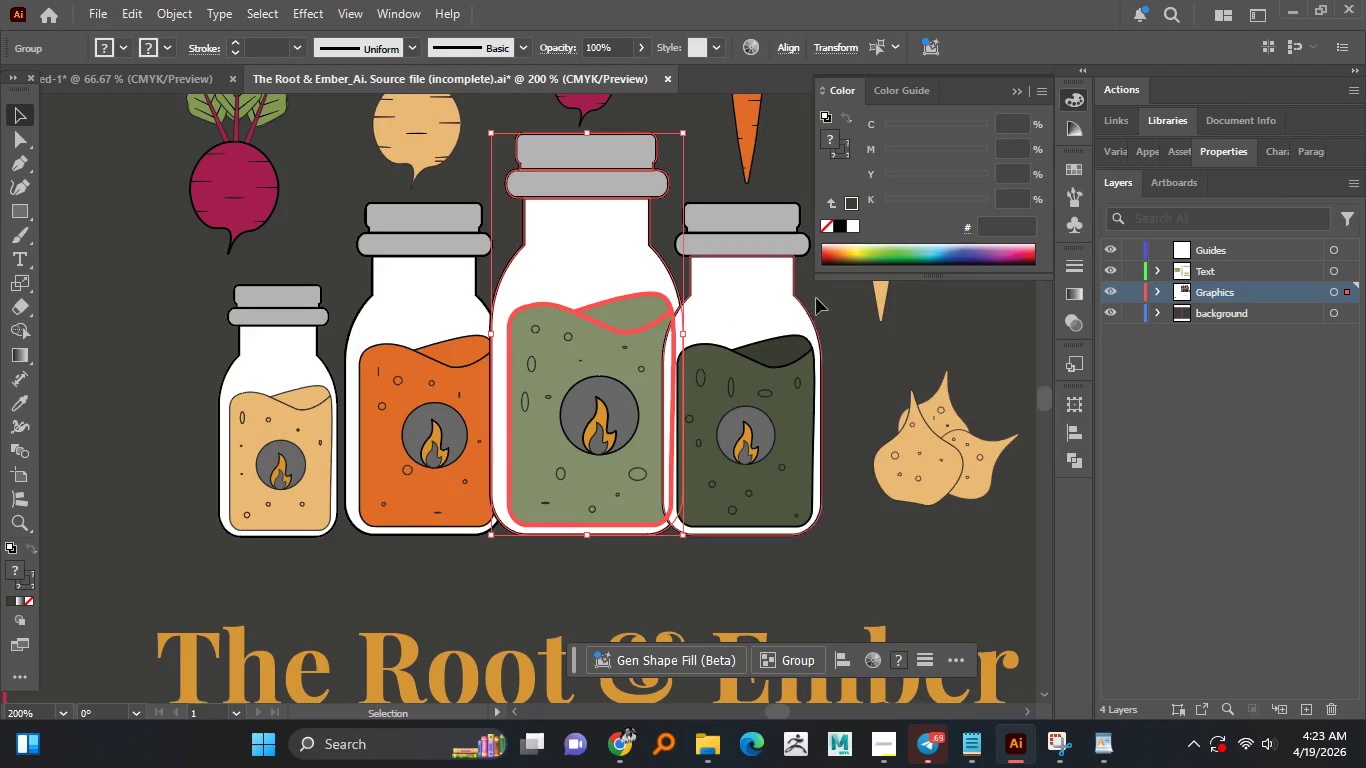 
left_click([841, 299])
 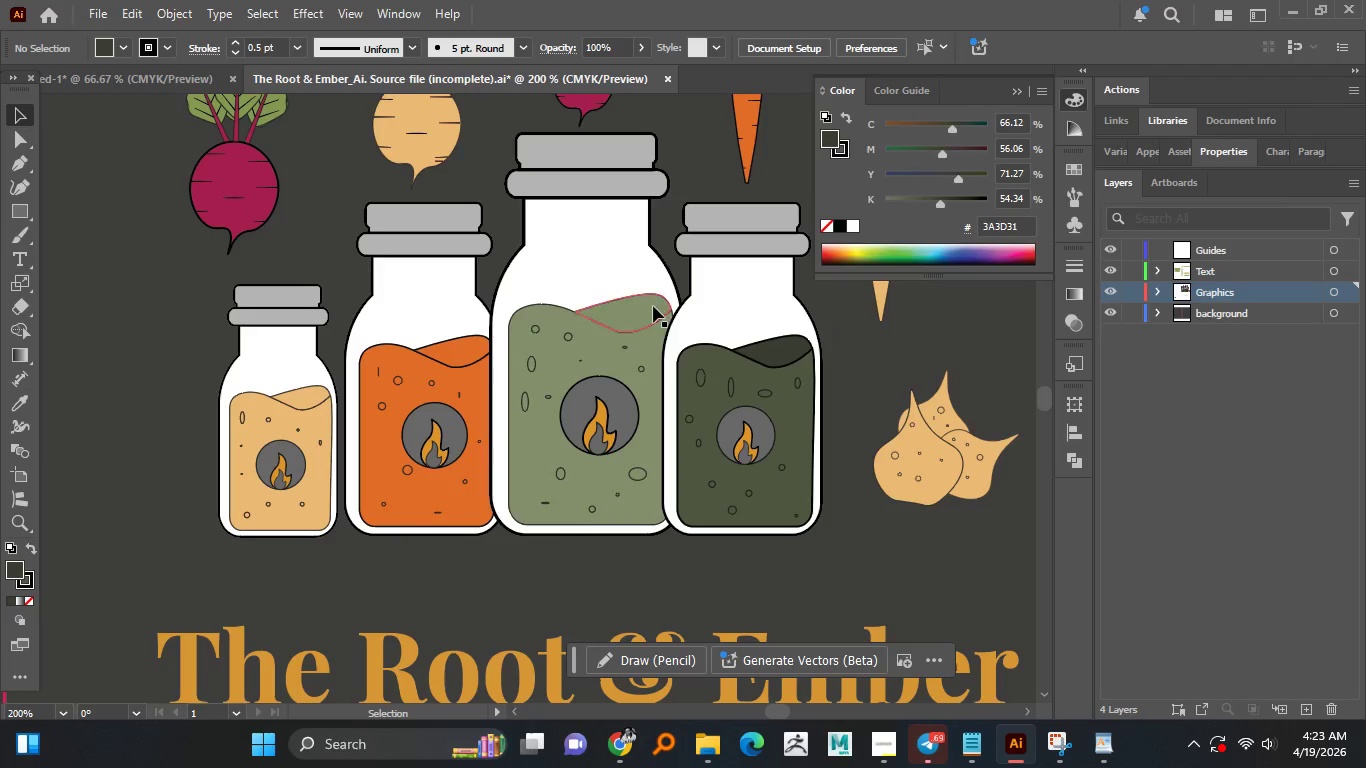 
double_click([653, 307])
 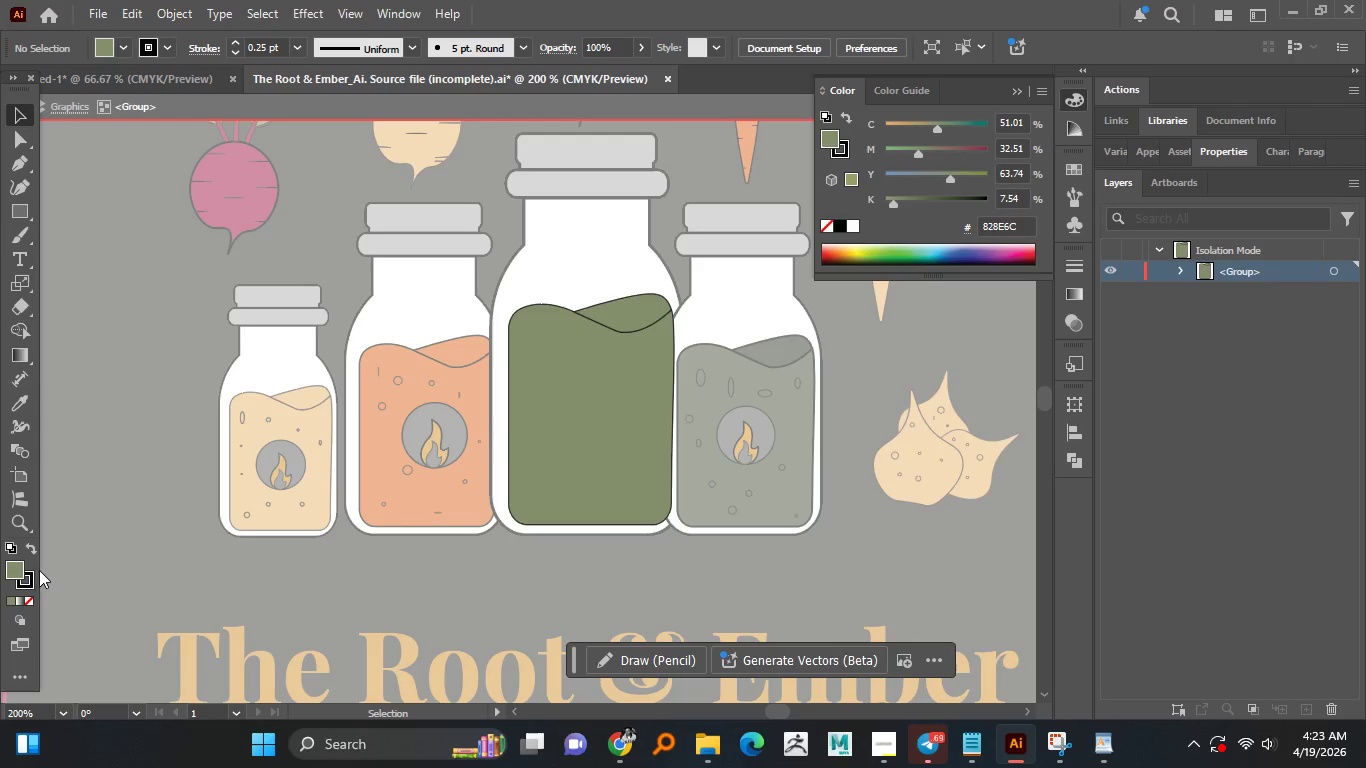 
double_click([11, 568])
 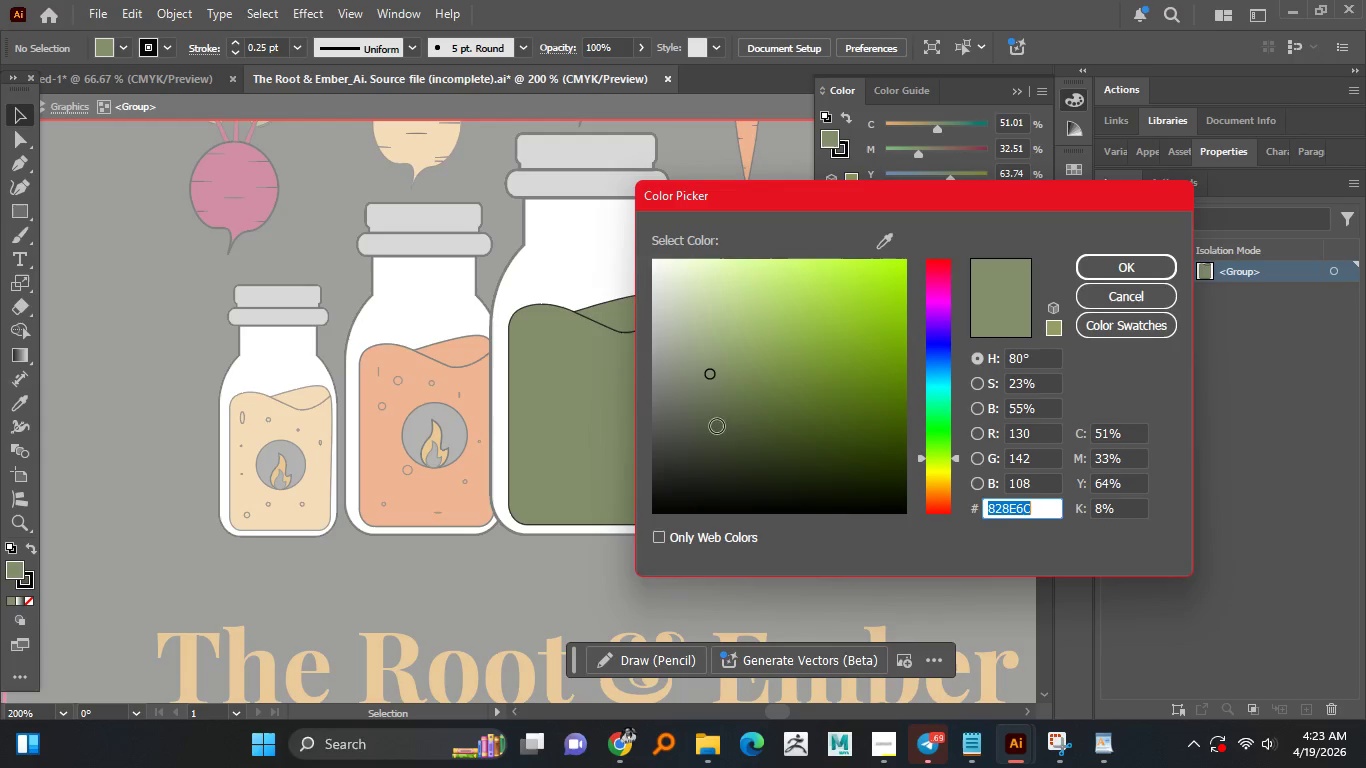 
left_click([711, 404])
 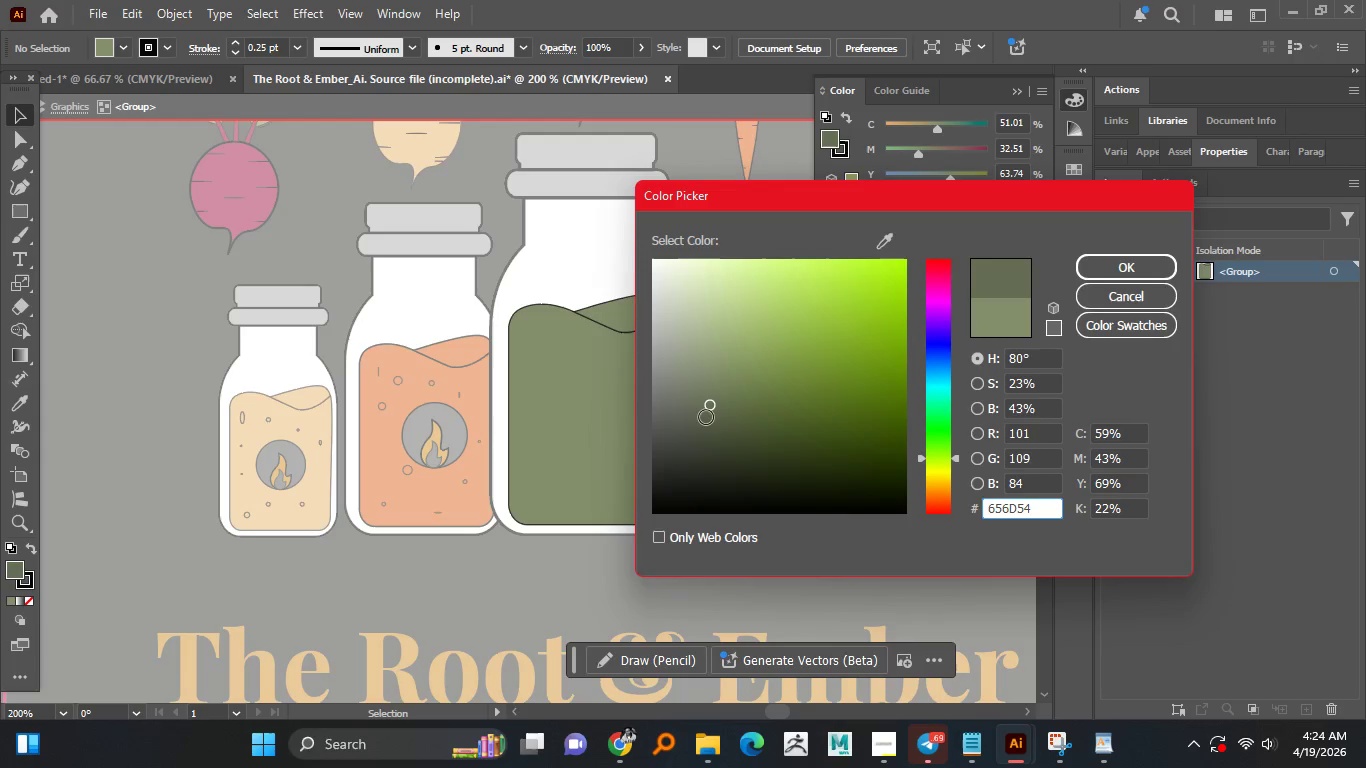 
left_click([707, 418])
 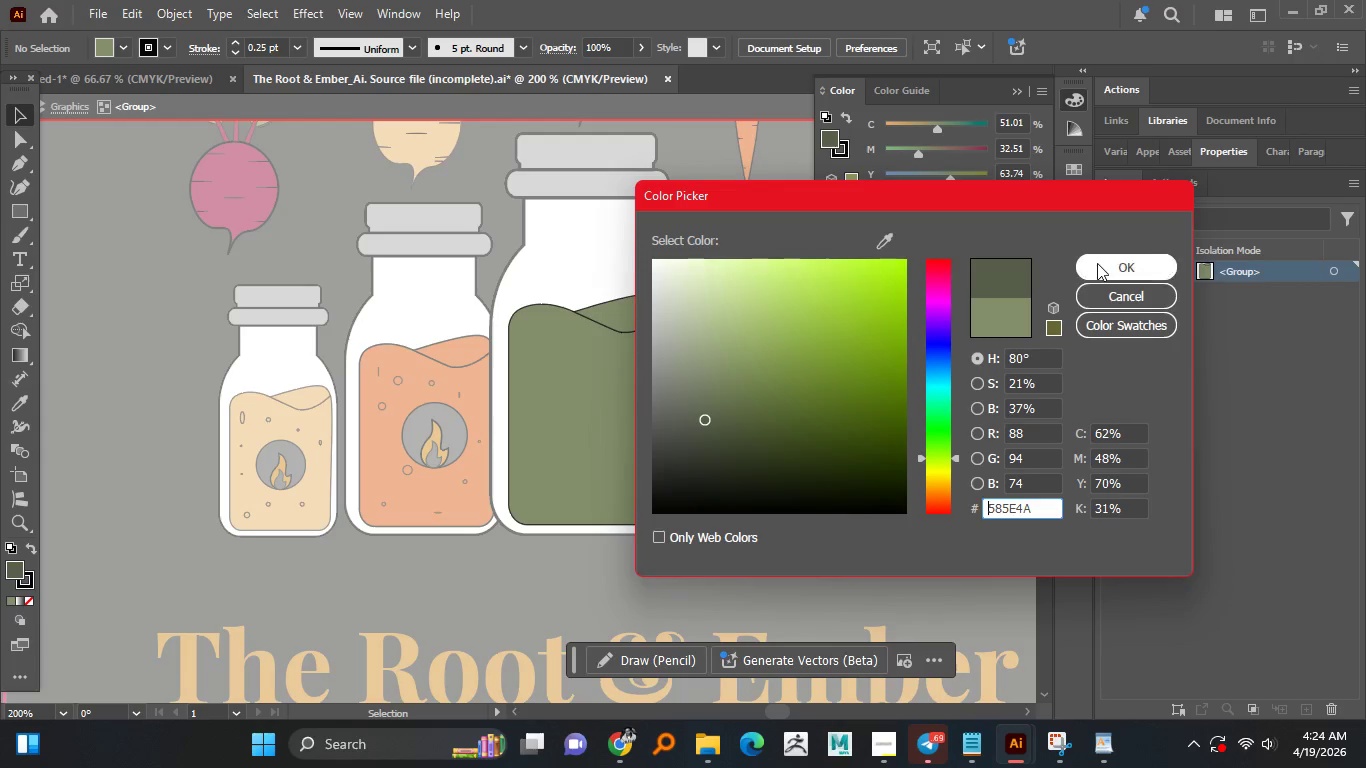 
left_click([1100, 261])
 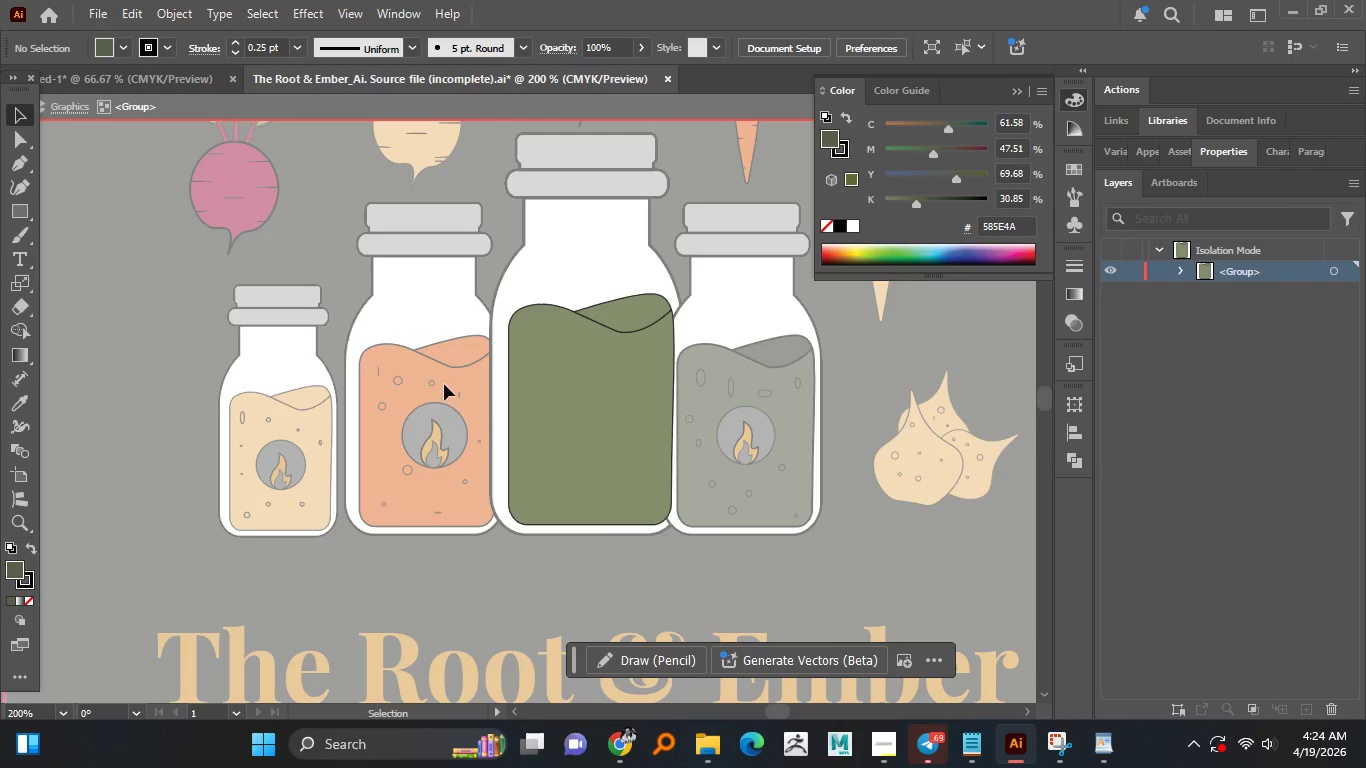 
double_click([444, 384])
 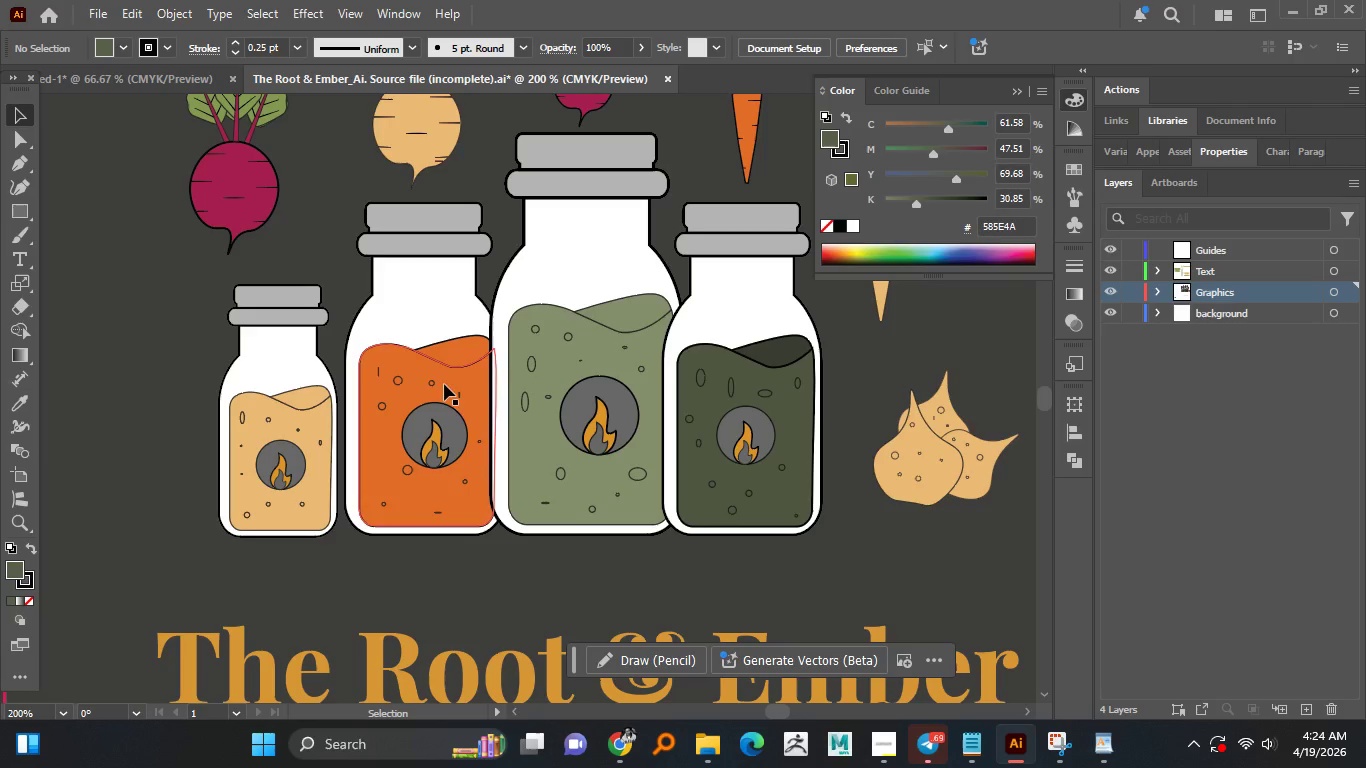 
mouse_move([464, 362])
 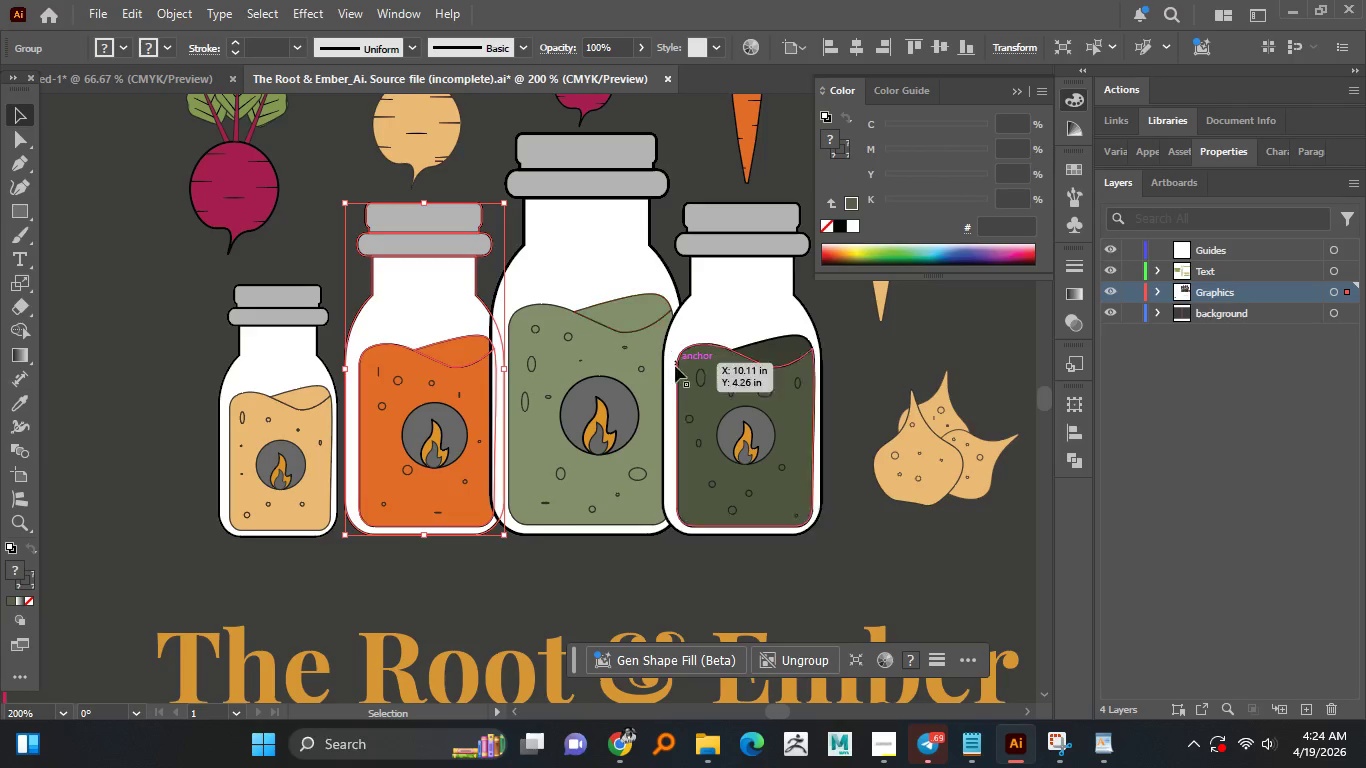 
hold_key(key=AltLeft, duration=0.77)
scroll: coordinate [626, 337], scroll_direction: up, amount: 1.0
 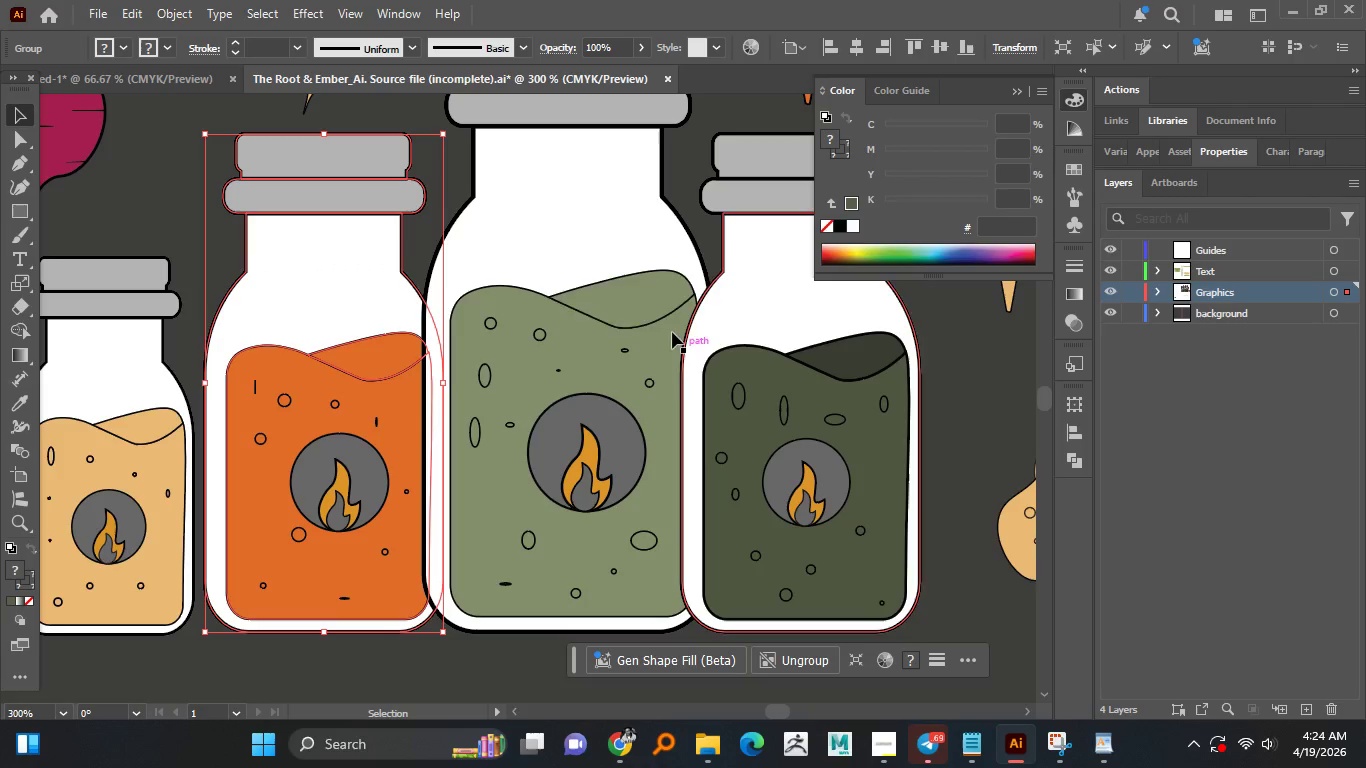 
left_click([646, 300])
 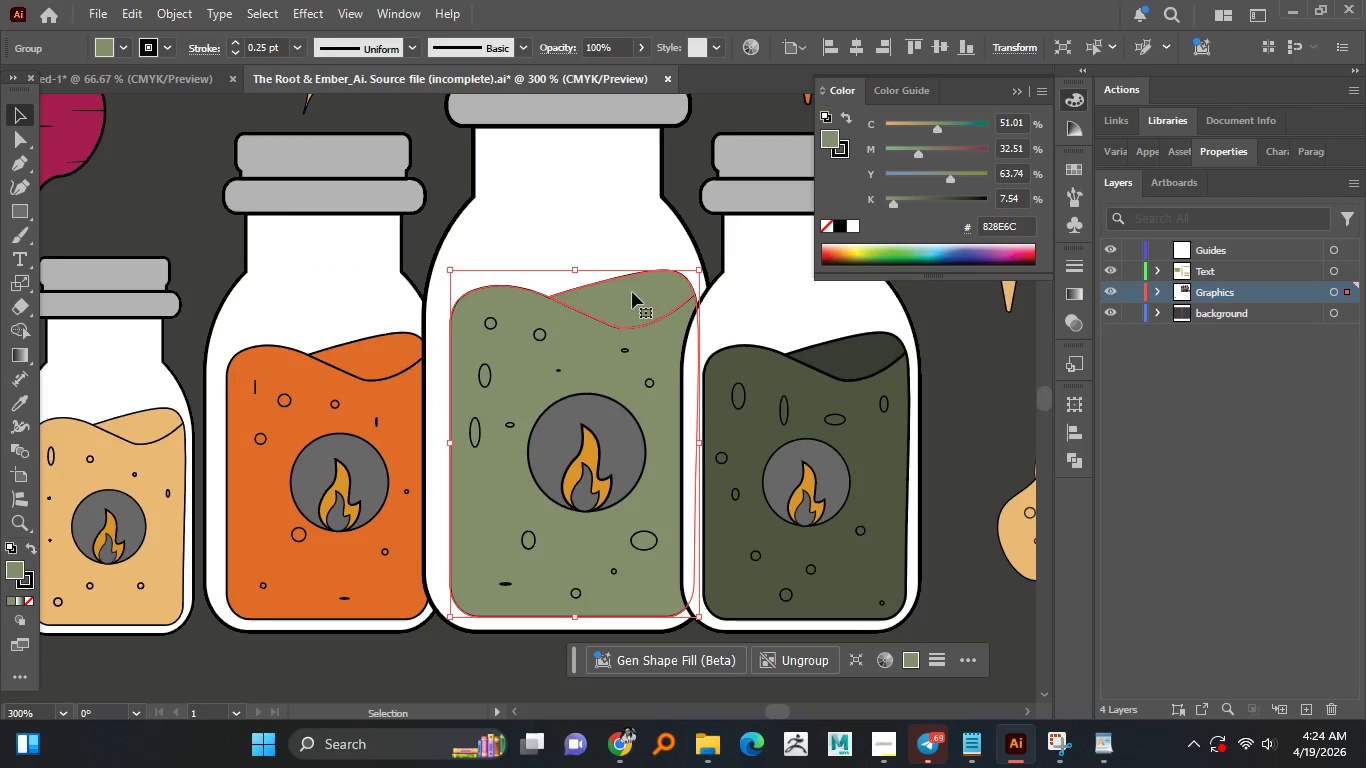 
left_click([633, 292])
 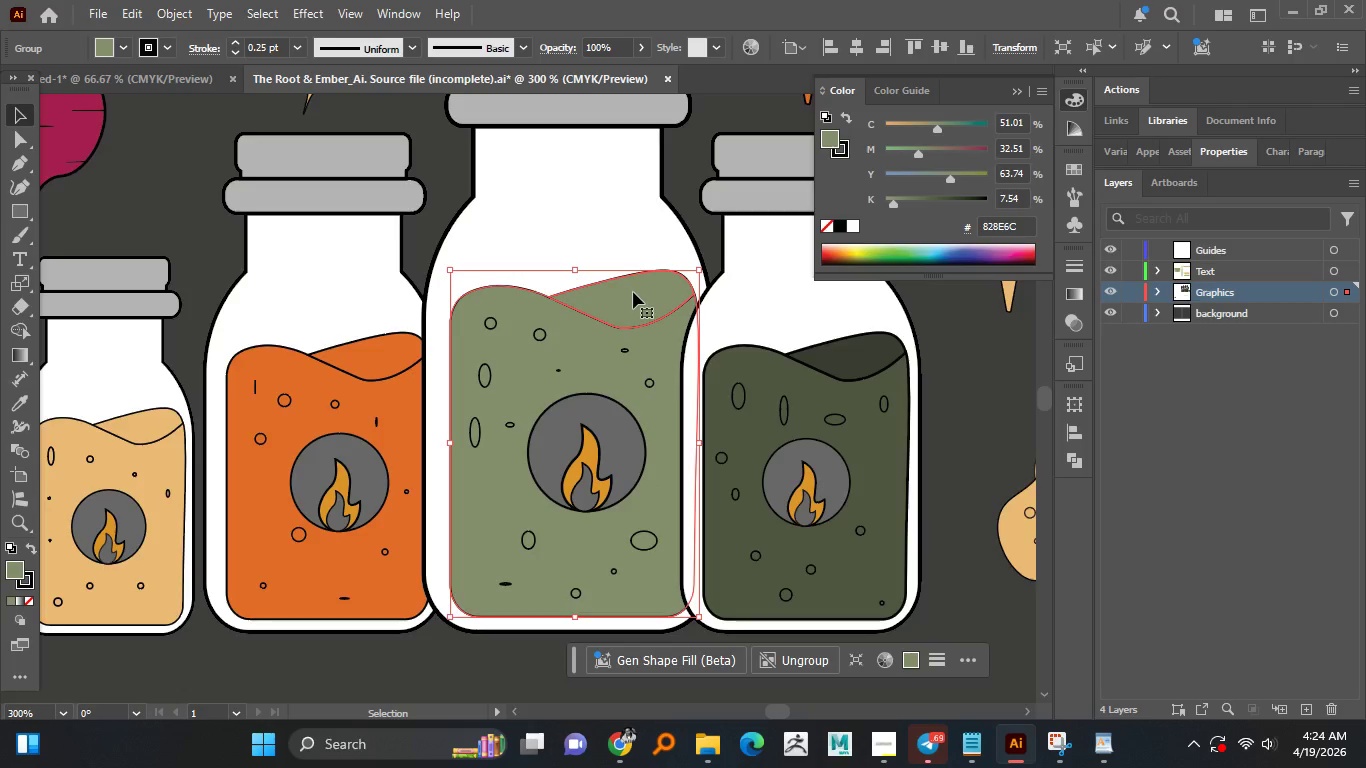 
left_click_drag(start_coordinate=[633, 292], to_coordinate=[15, 568])
 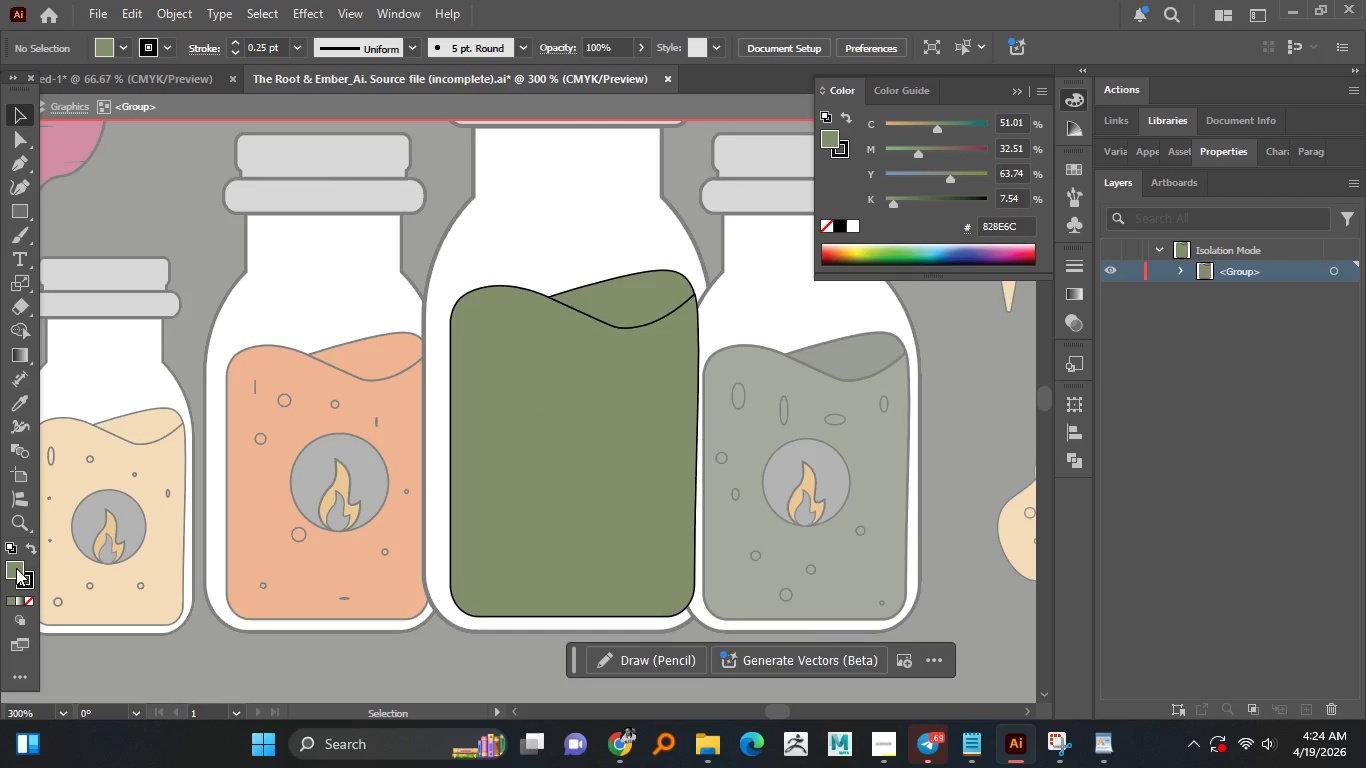 
double_click([16, 568])
 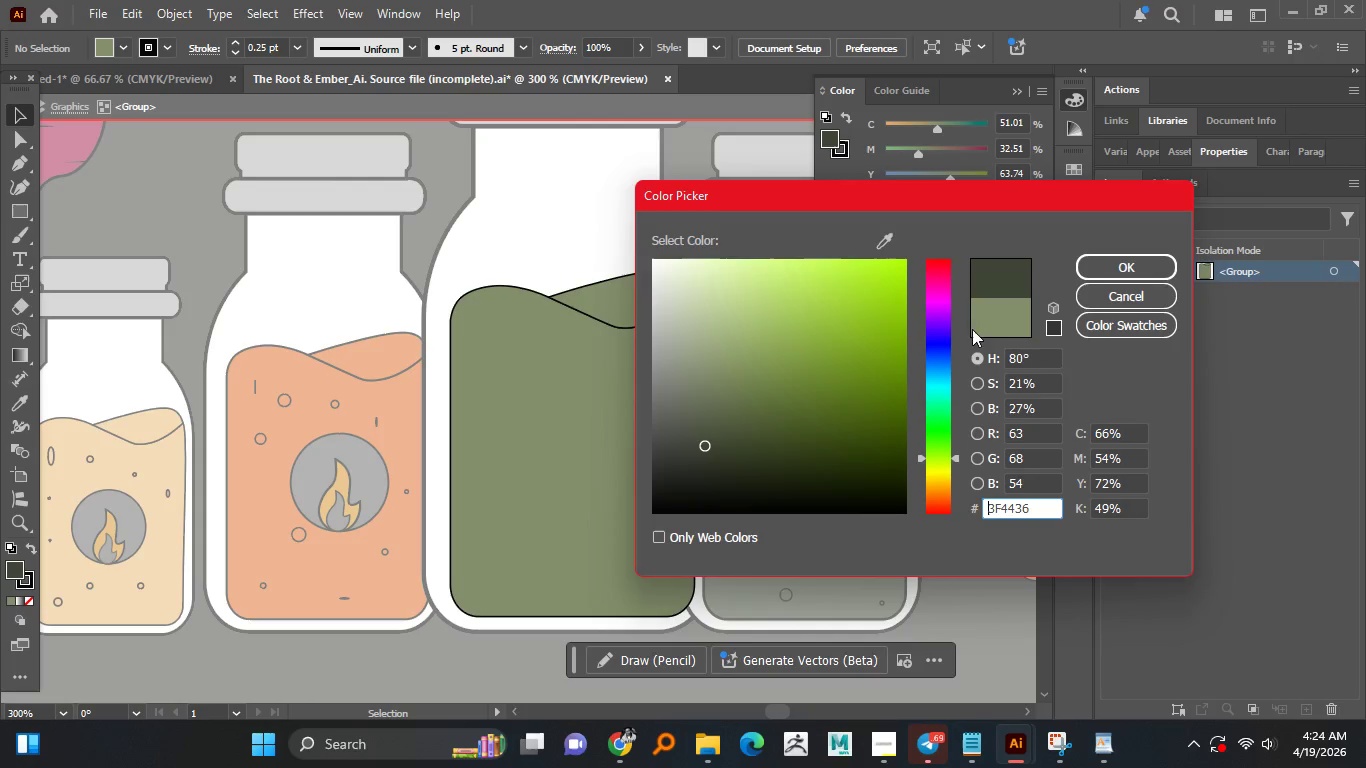 
left_click([1110, 268])
 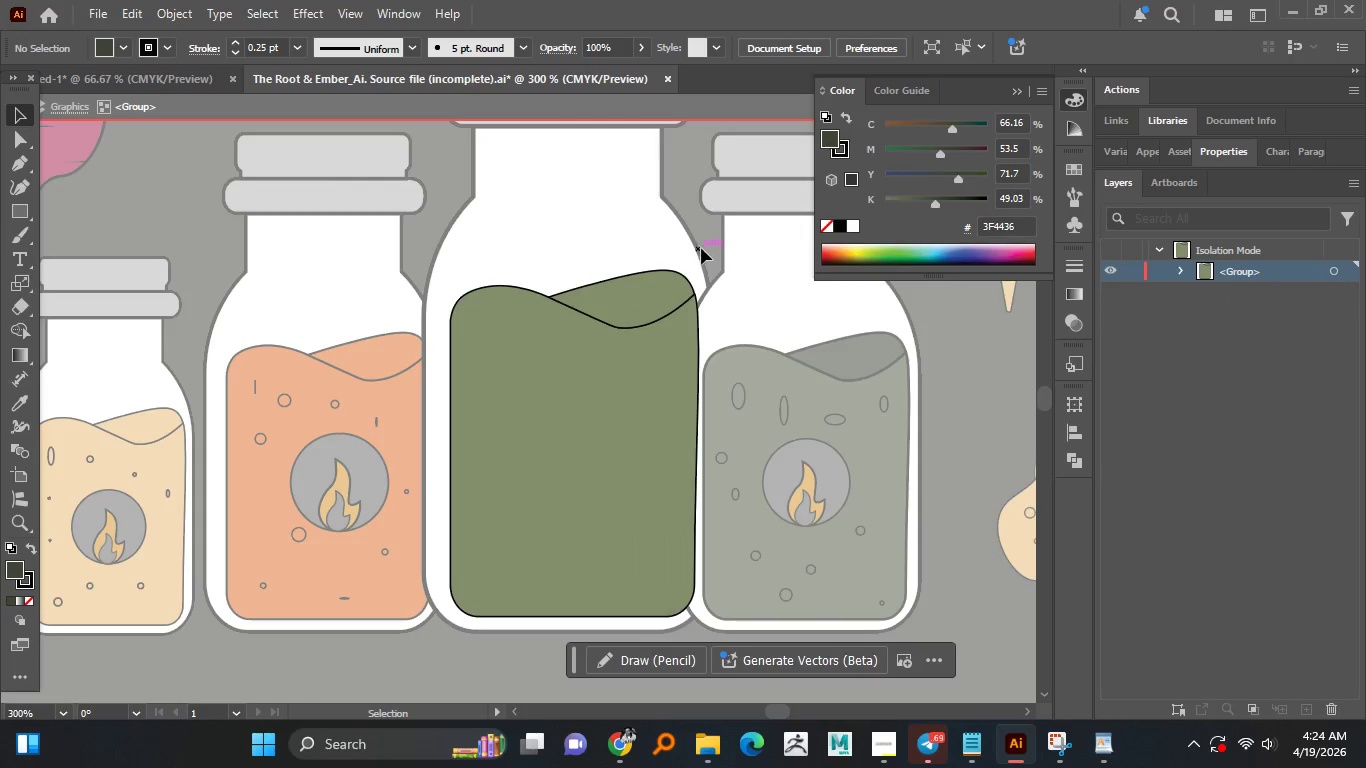 
double_click([702, 247])
 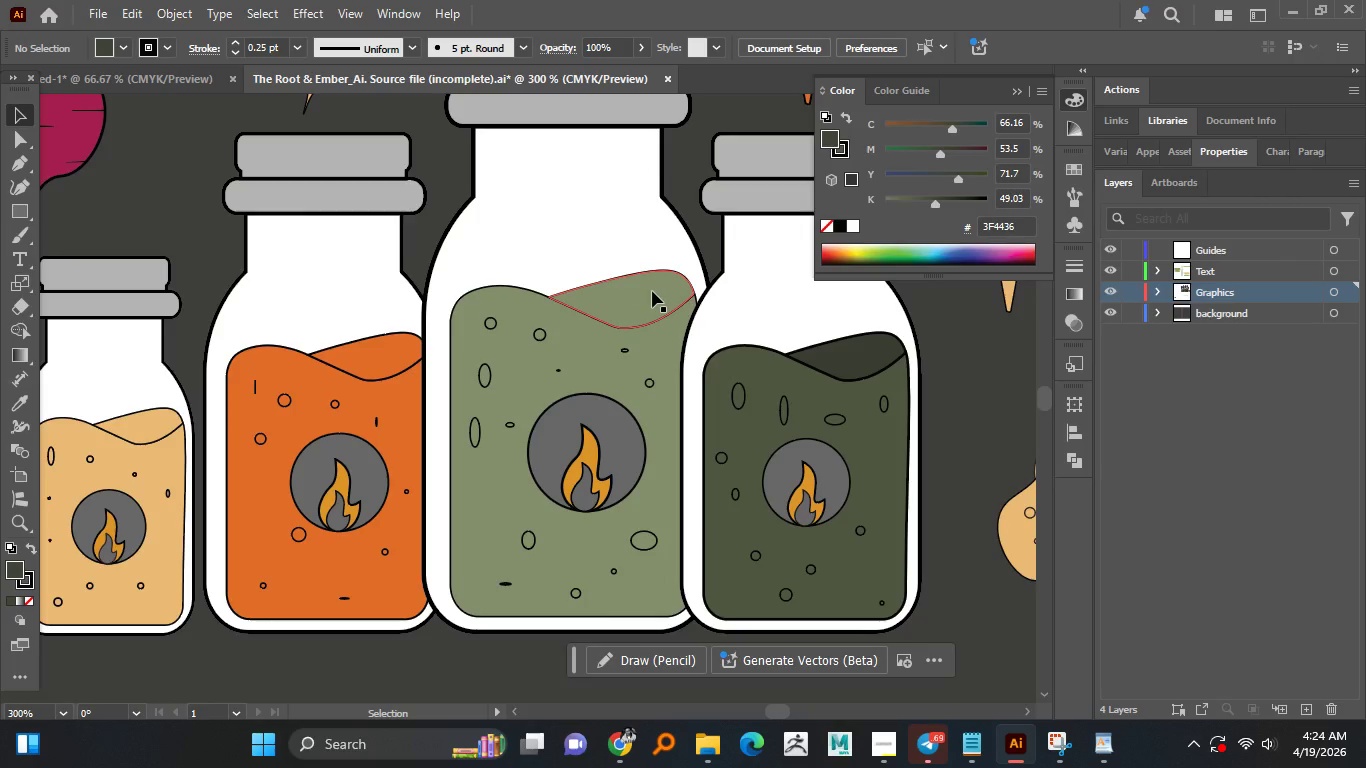 
left_click([652, 291])
 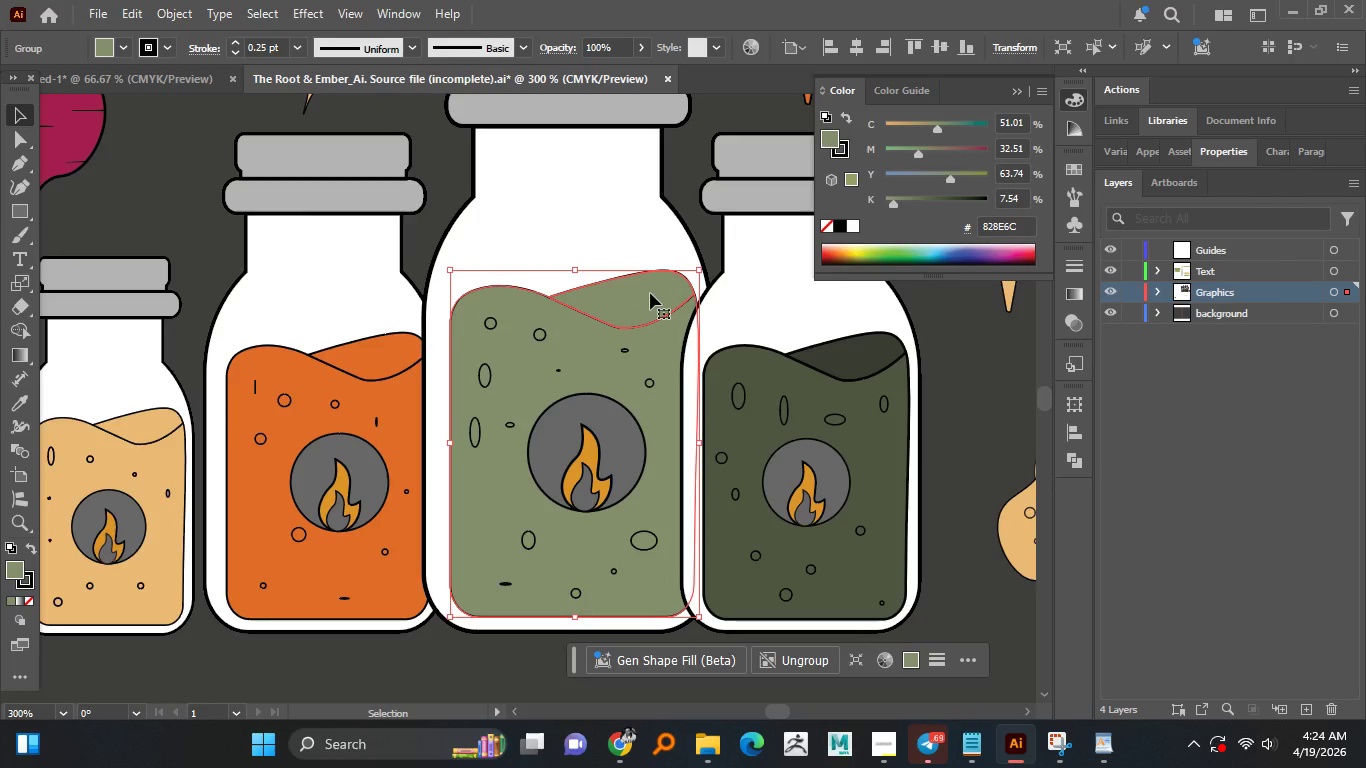 
right_click([648, 294])
 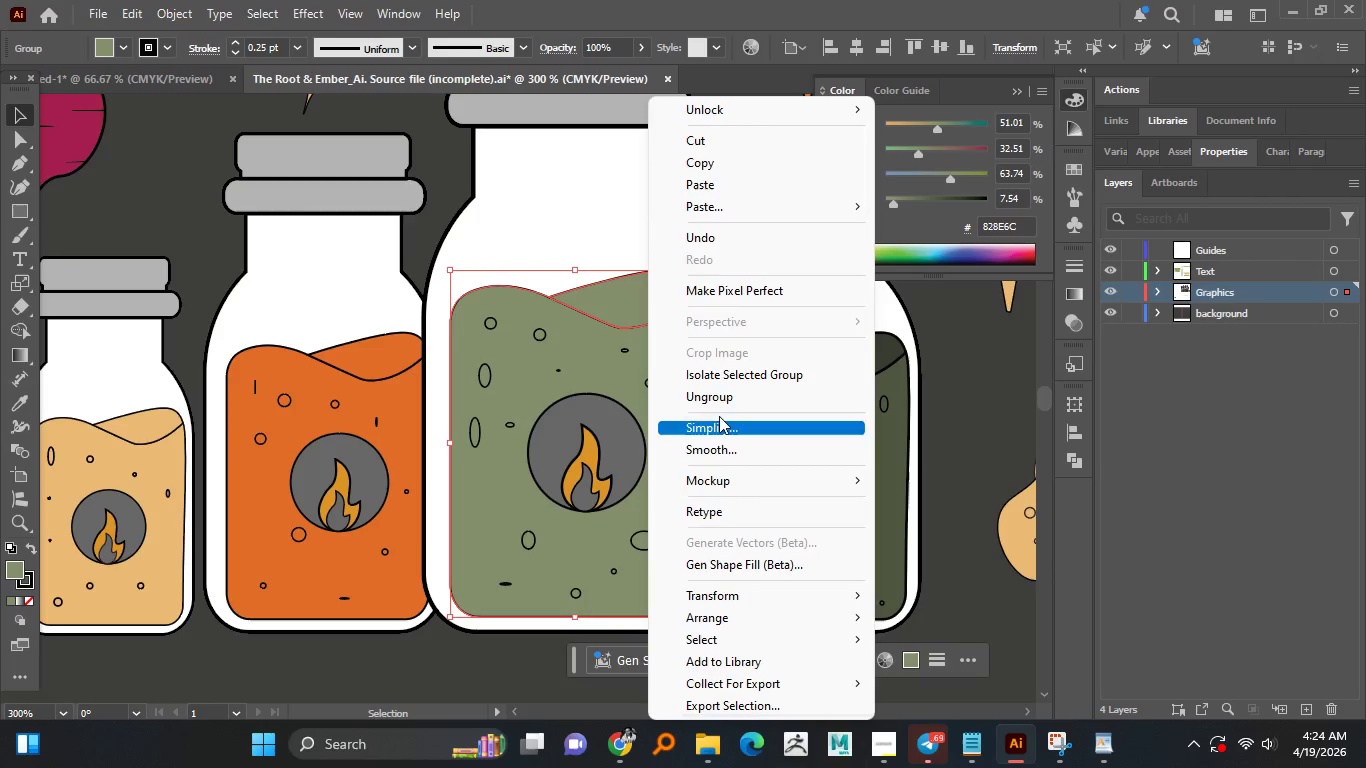 
left_click([717, 400])
 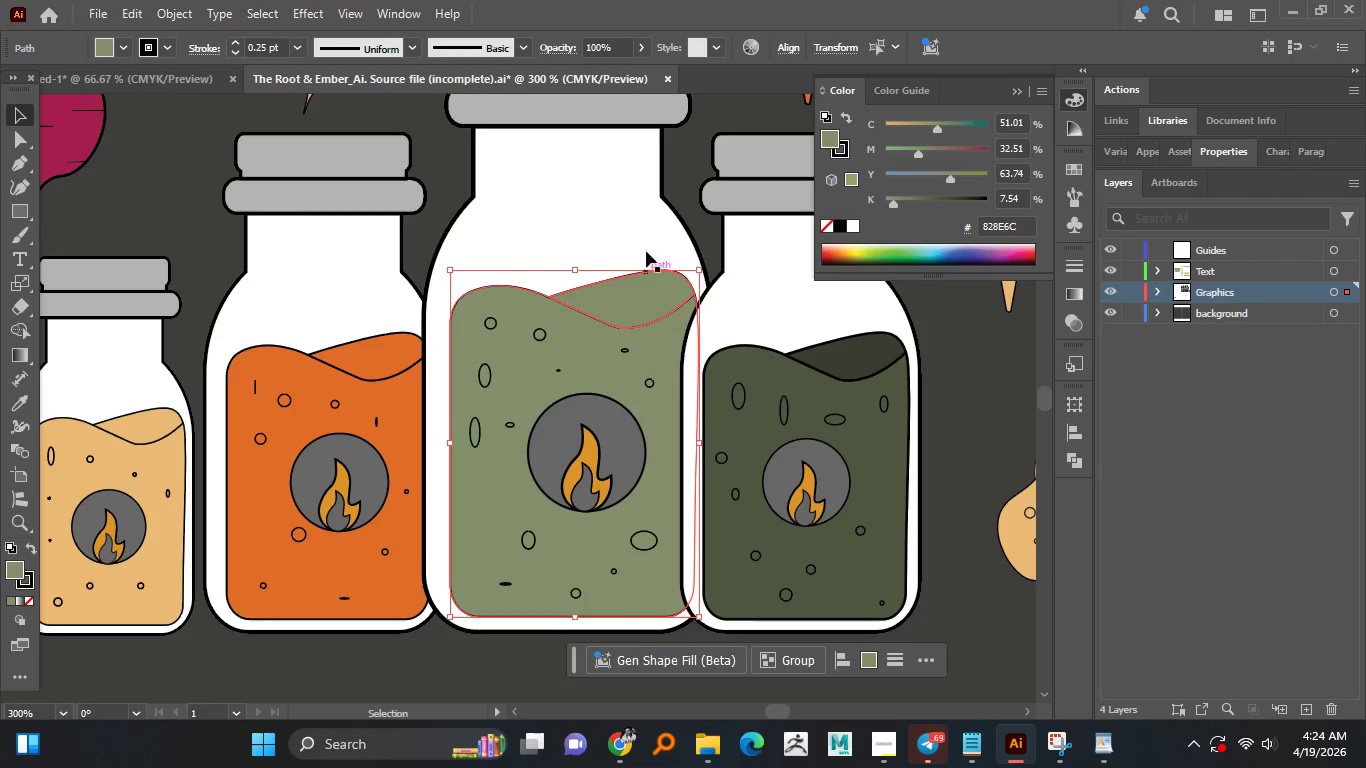 
left_click([650, 225])
 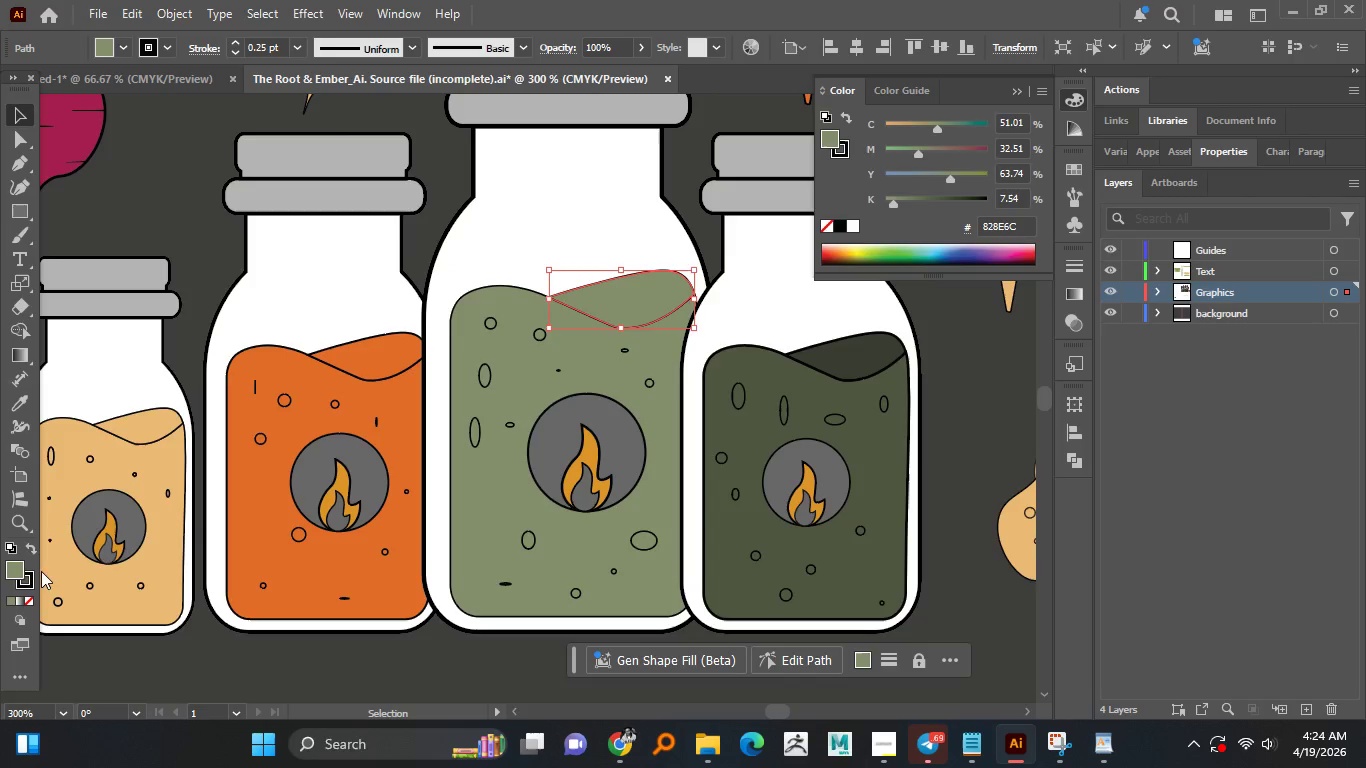 
double_click([13, 575])
 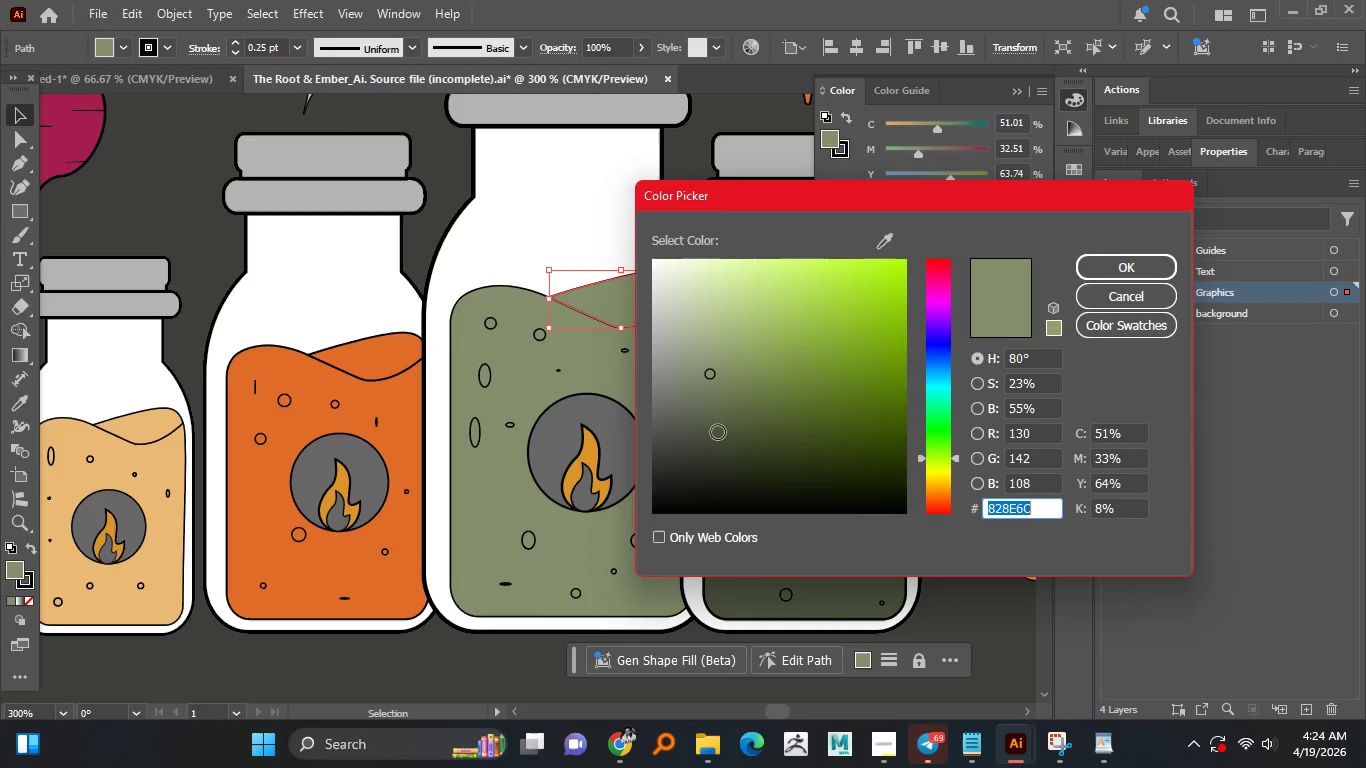 
left_click([713, 420])
 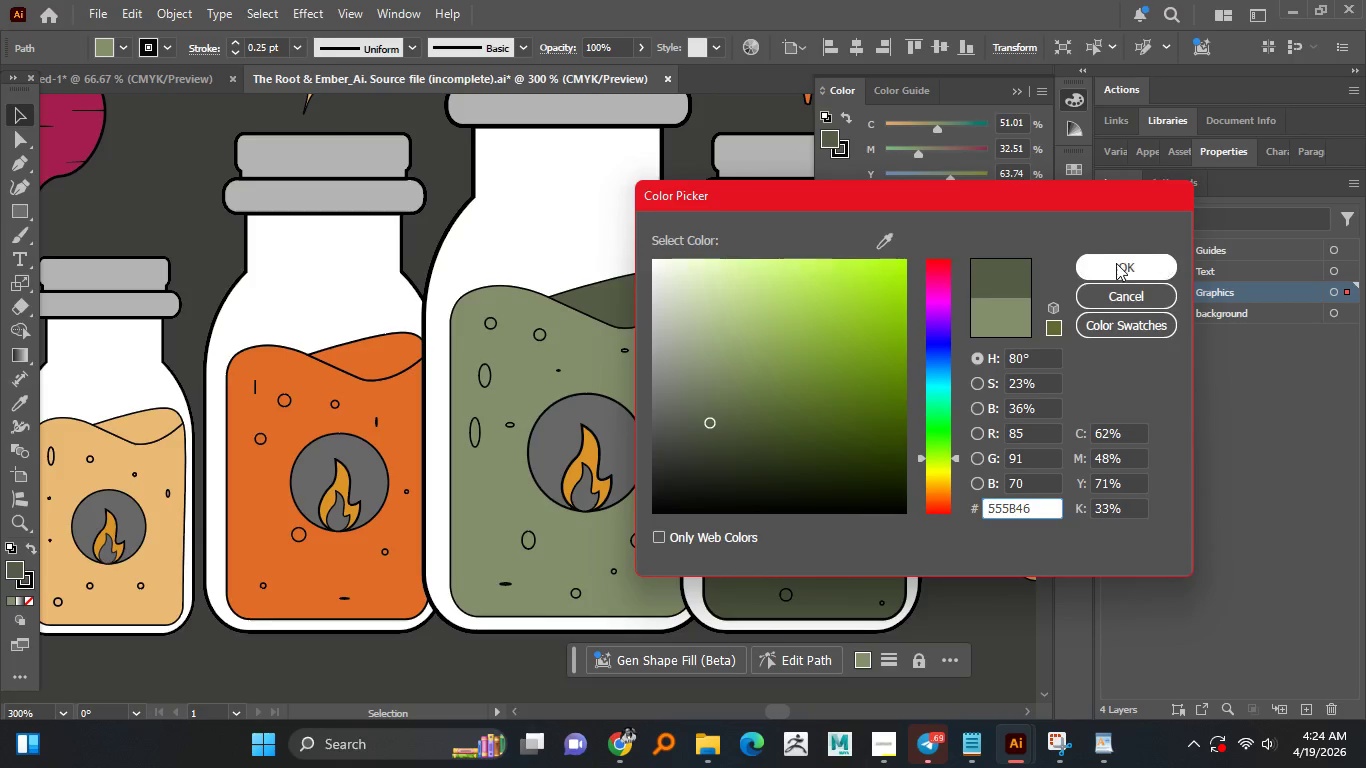 
left_click([1114, 267])
 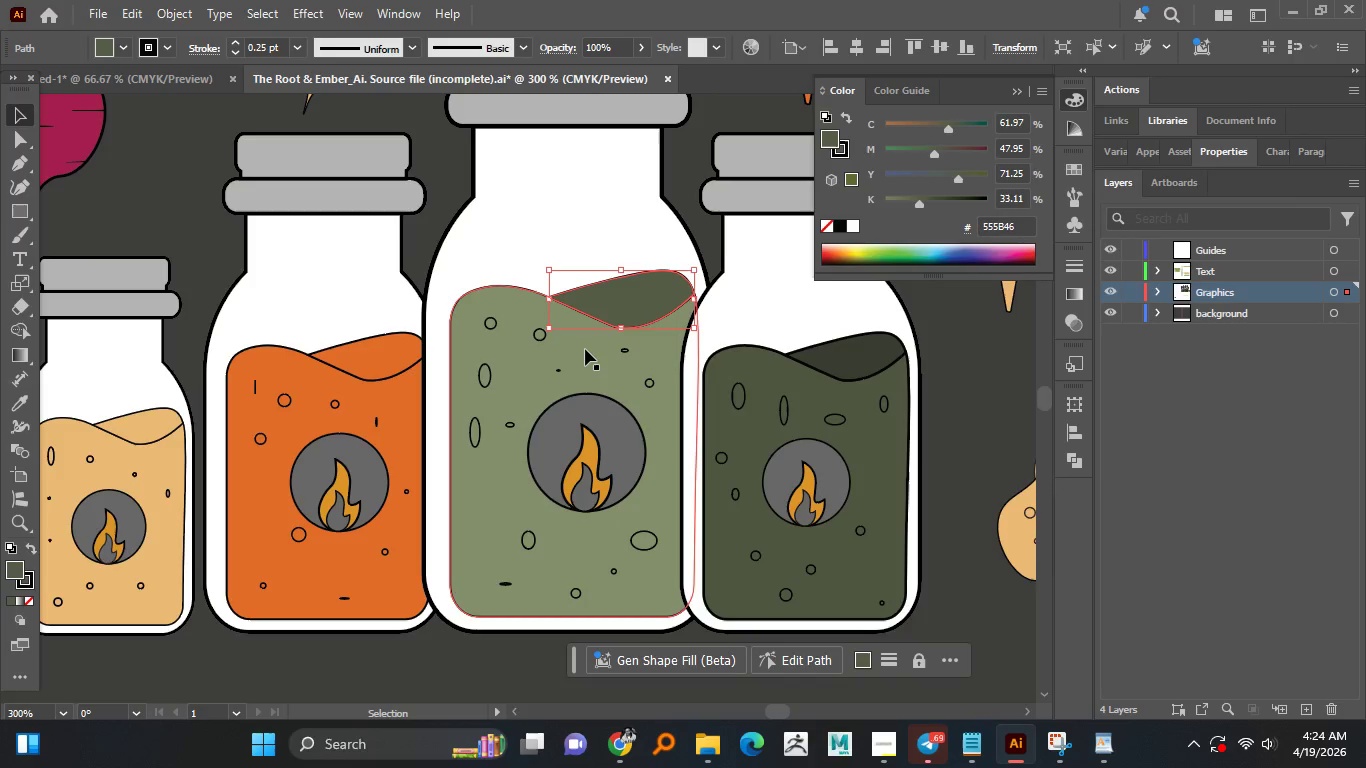 
left_click([584, 341])
 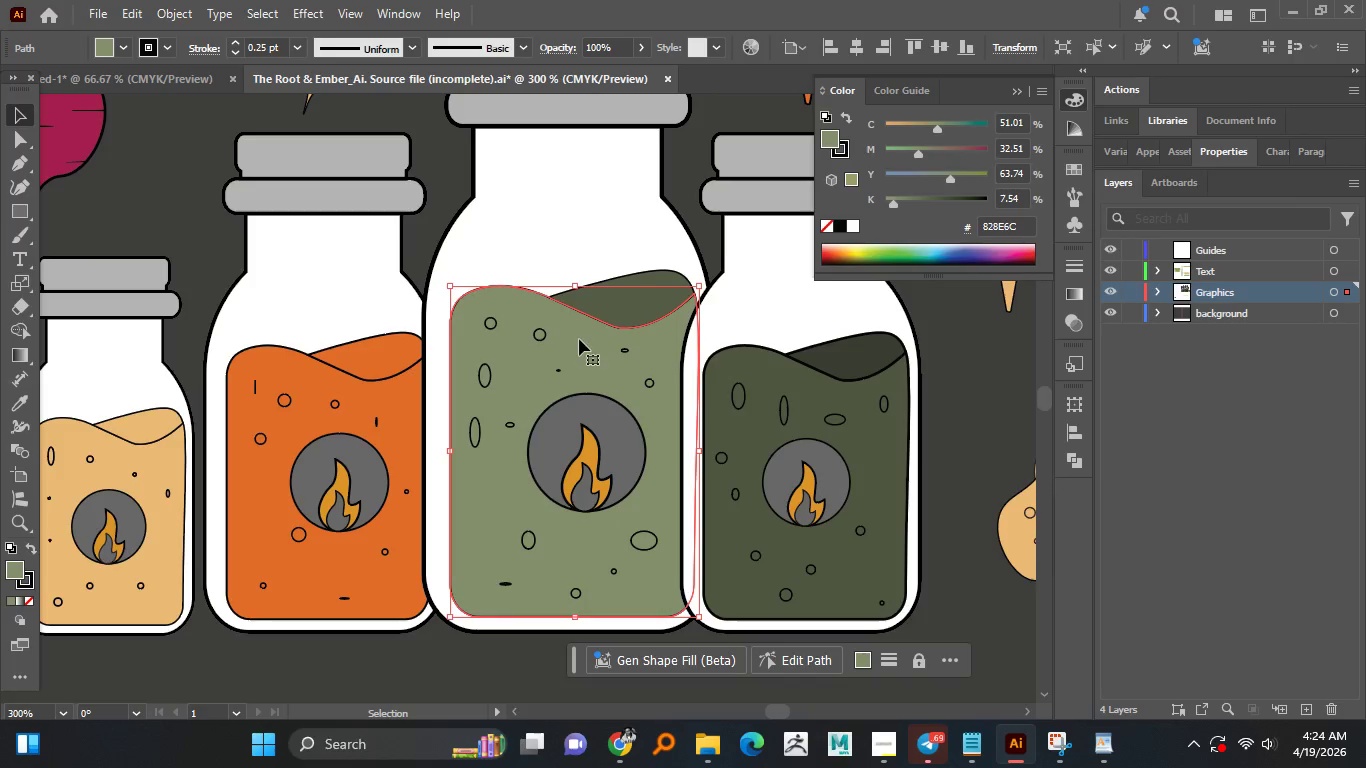 
hold_key(key=ShiftLeft, duration=0.42)
left_click([604, 307])
 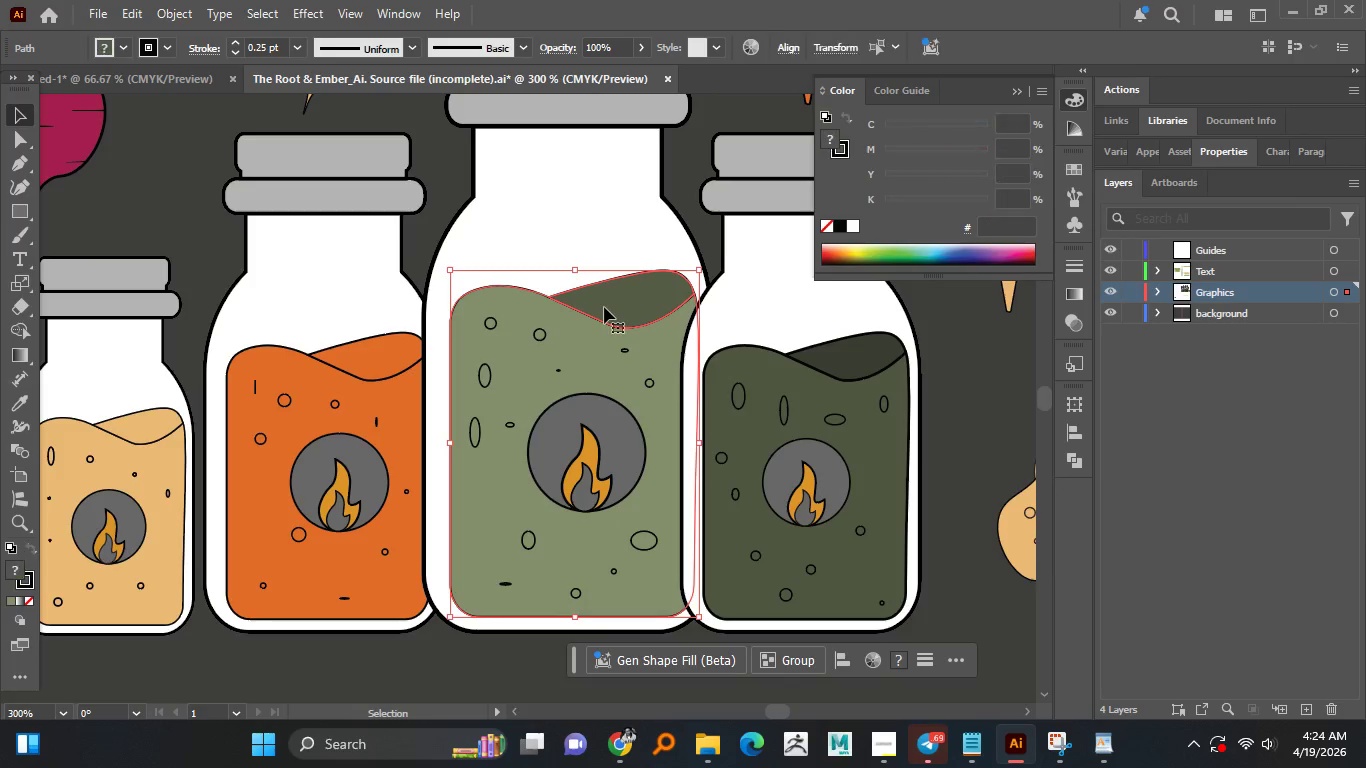 
right_click([604, 307])
 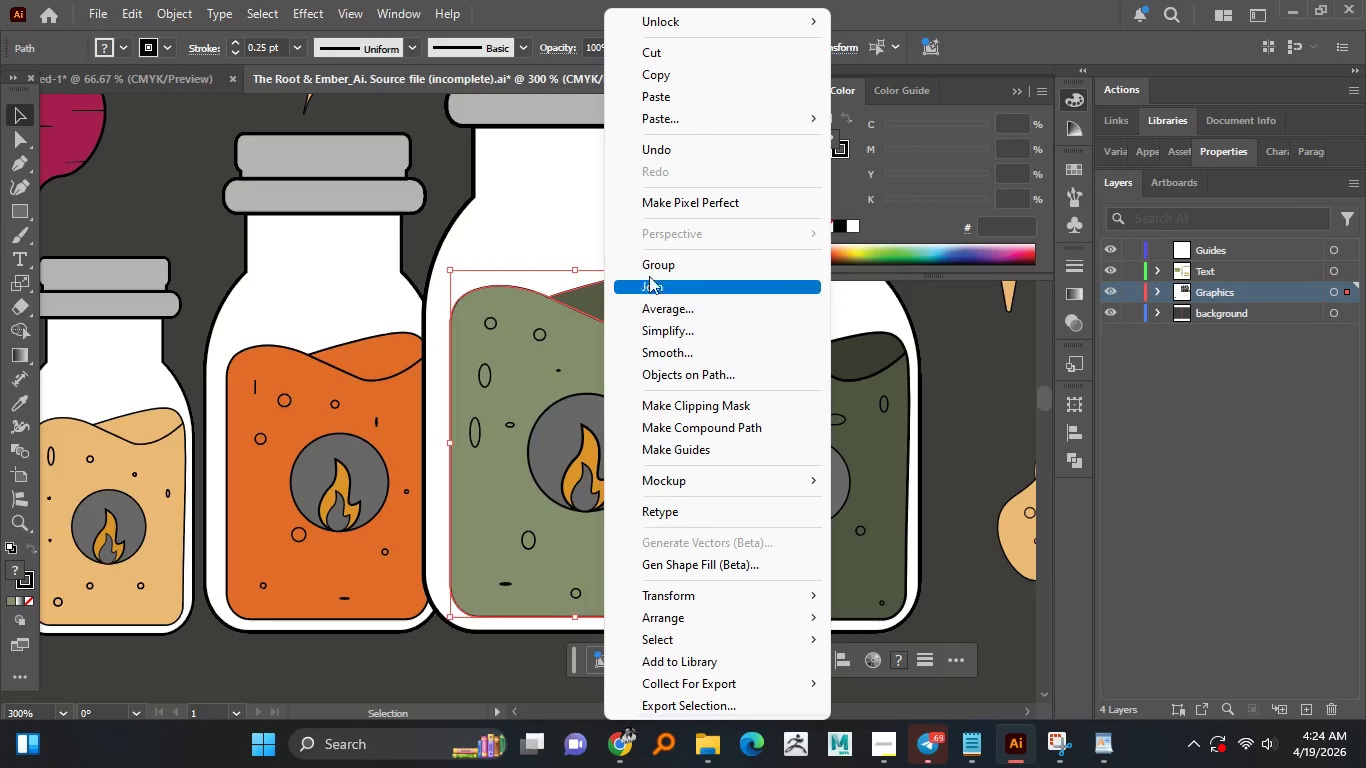 
left_click([654, 270])
 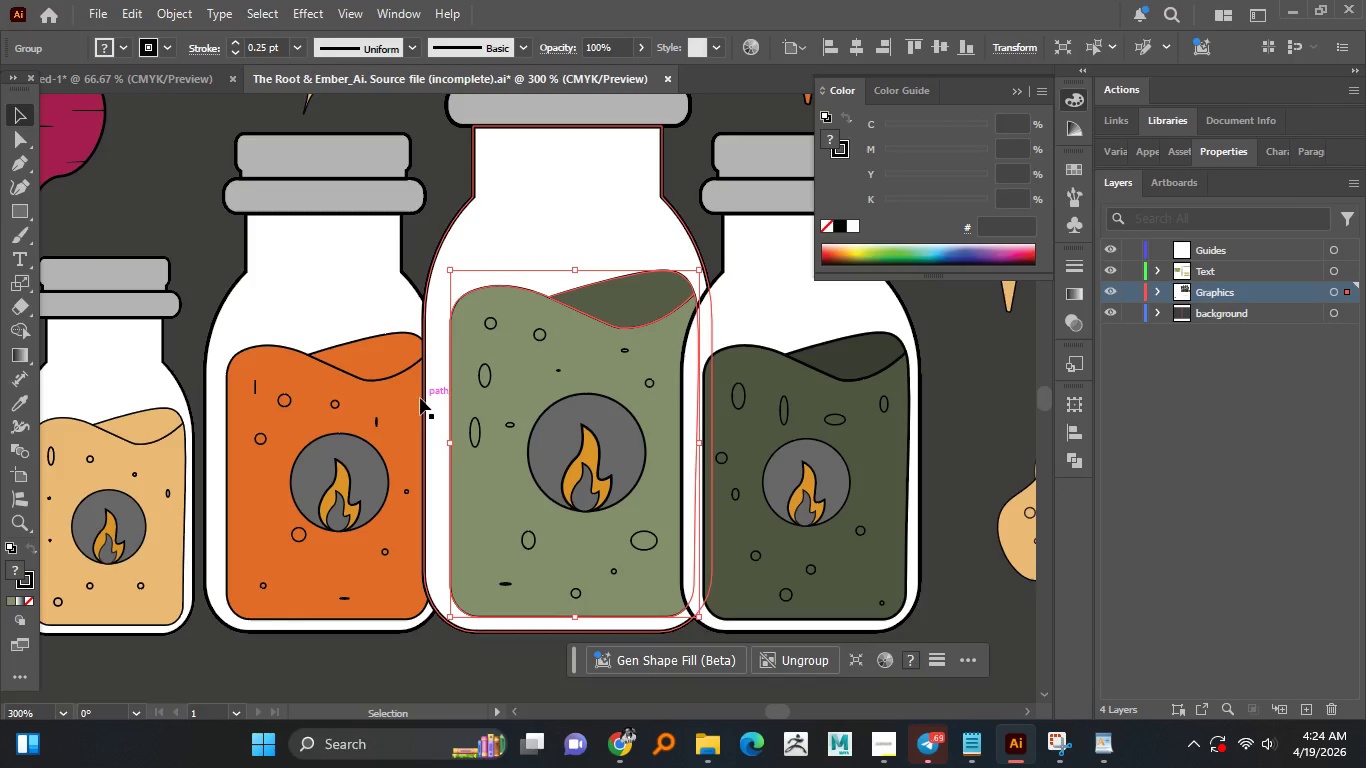 
left_click([383, 385])
 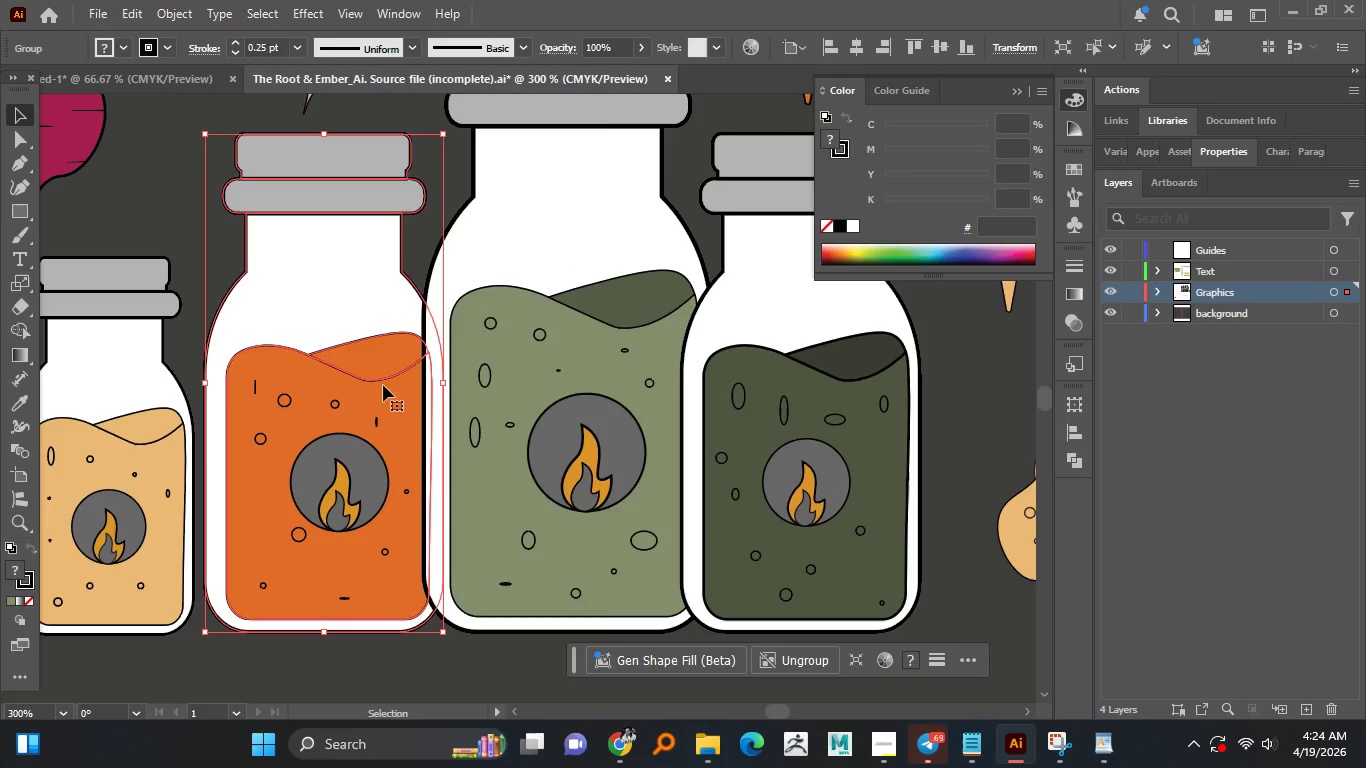 
right_click([383, 384])
 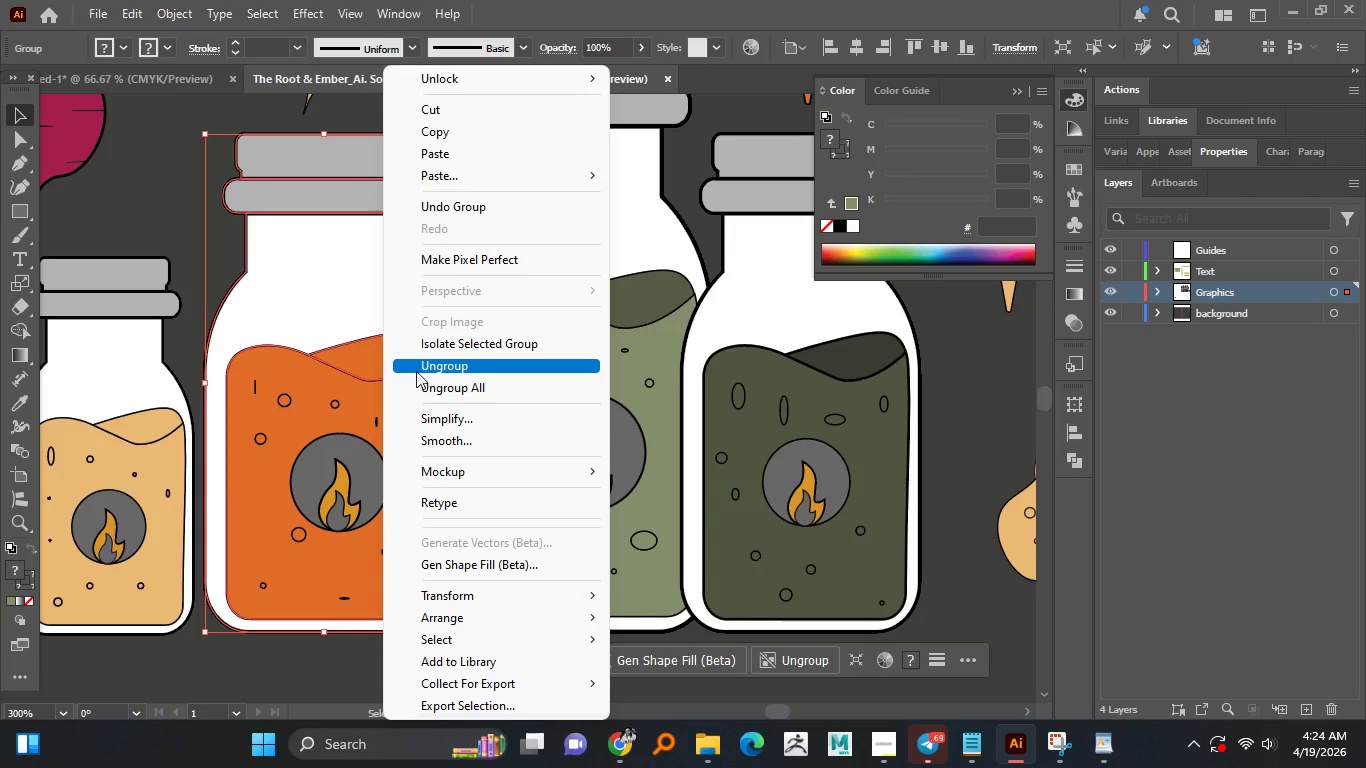 
left_click([420, 368])
 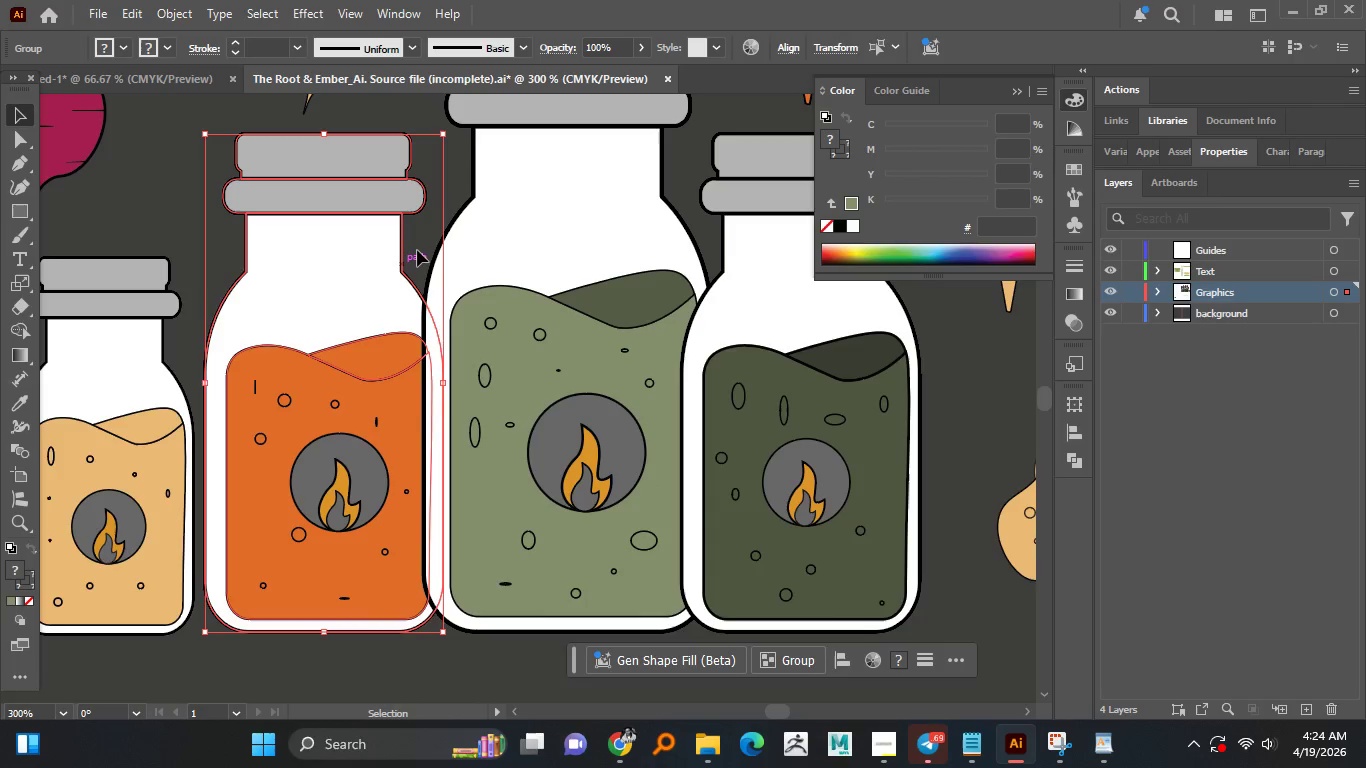 
left_click([421, 246])
 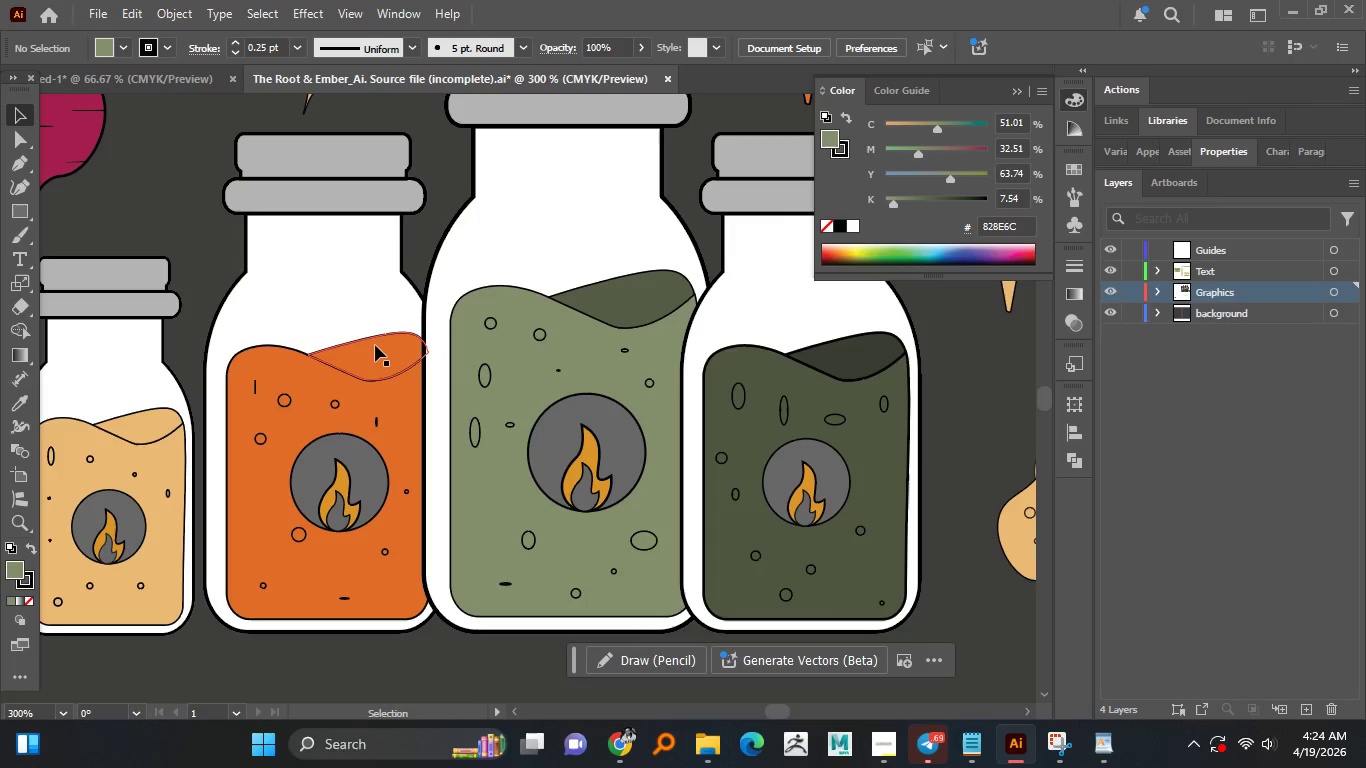 
left_click([376, 347])
 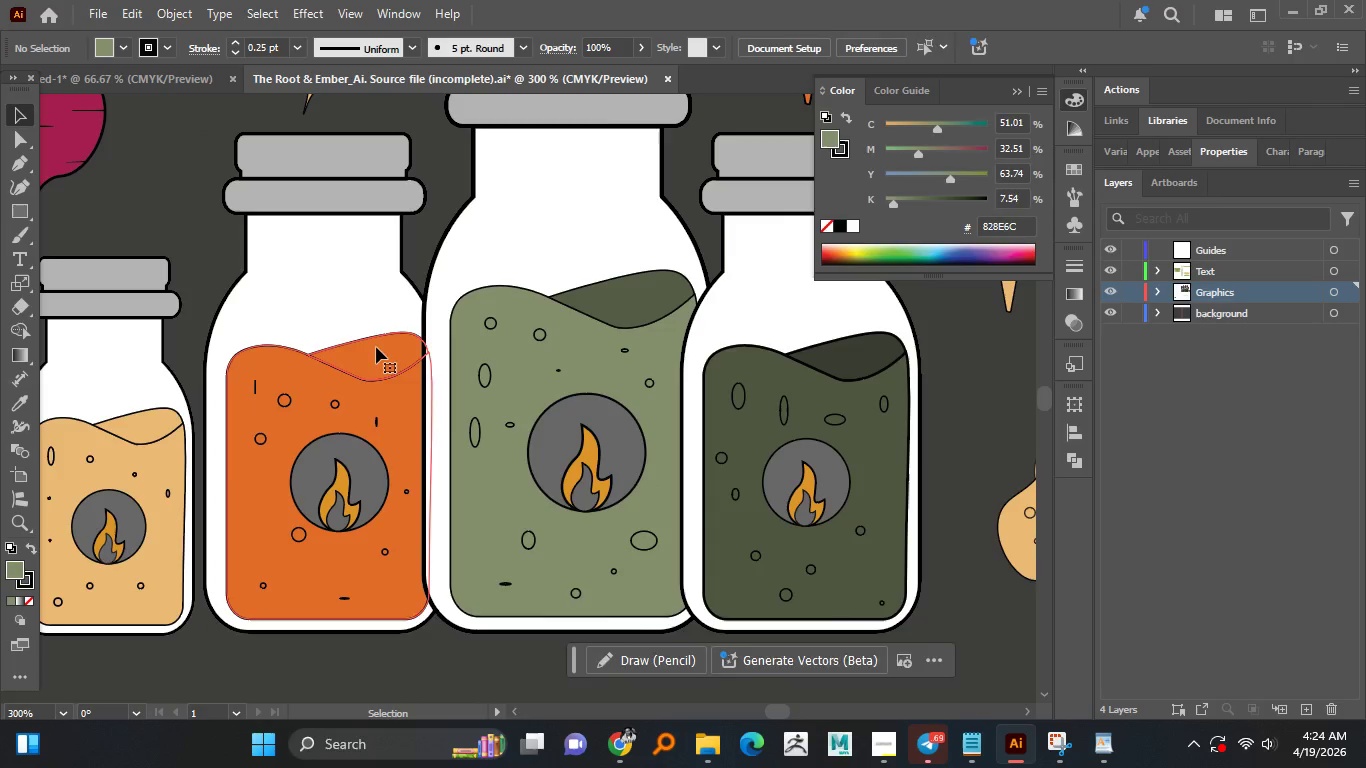 
right_click([376, 347])
 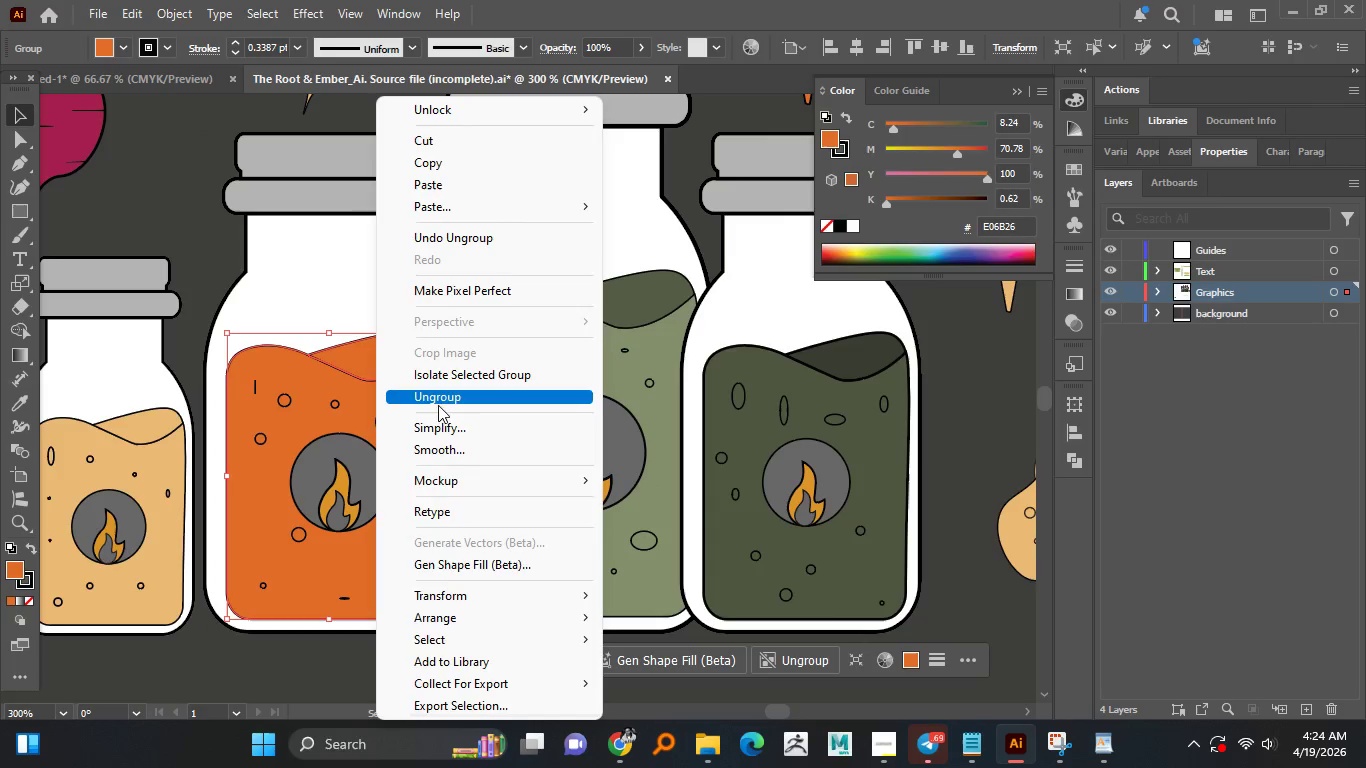 
left_click([438, 397])
 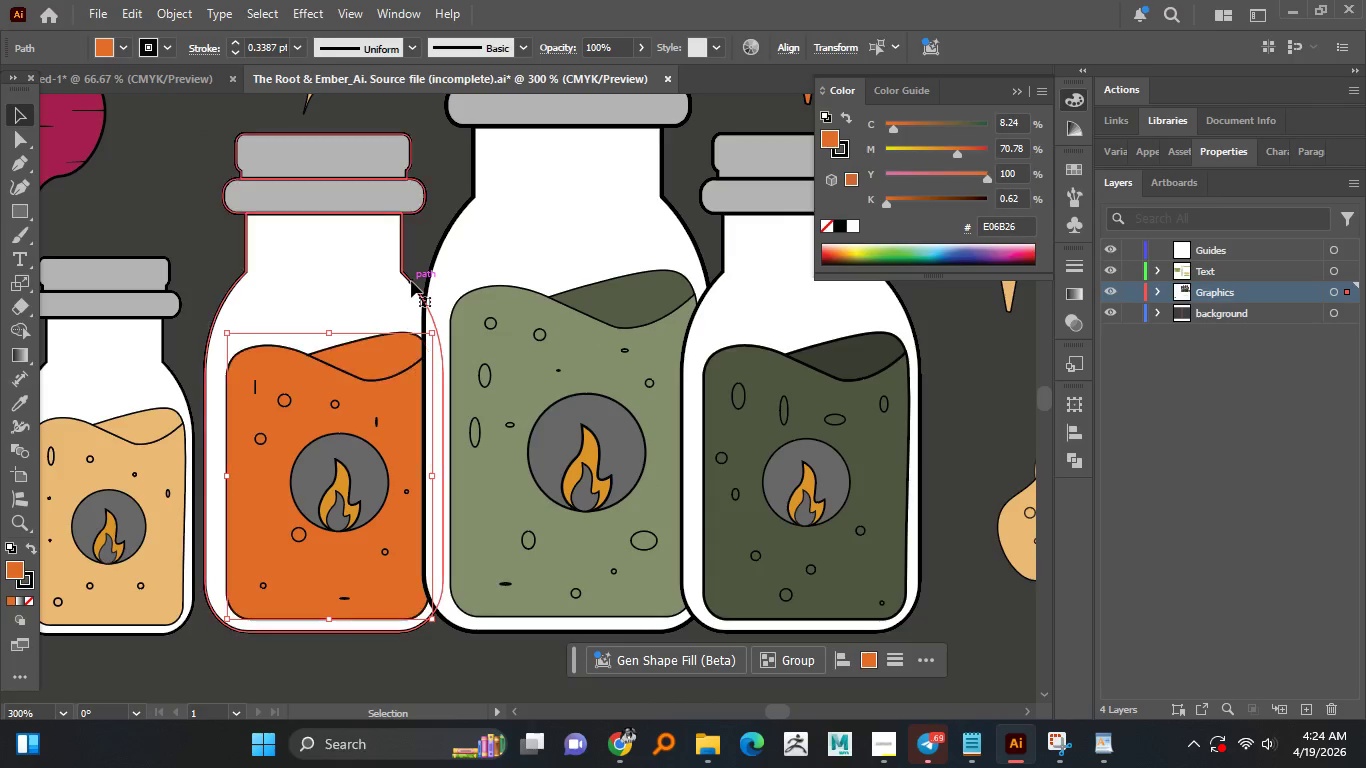 
double_click([373, 345])
 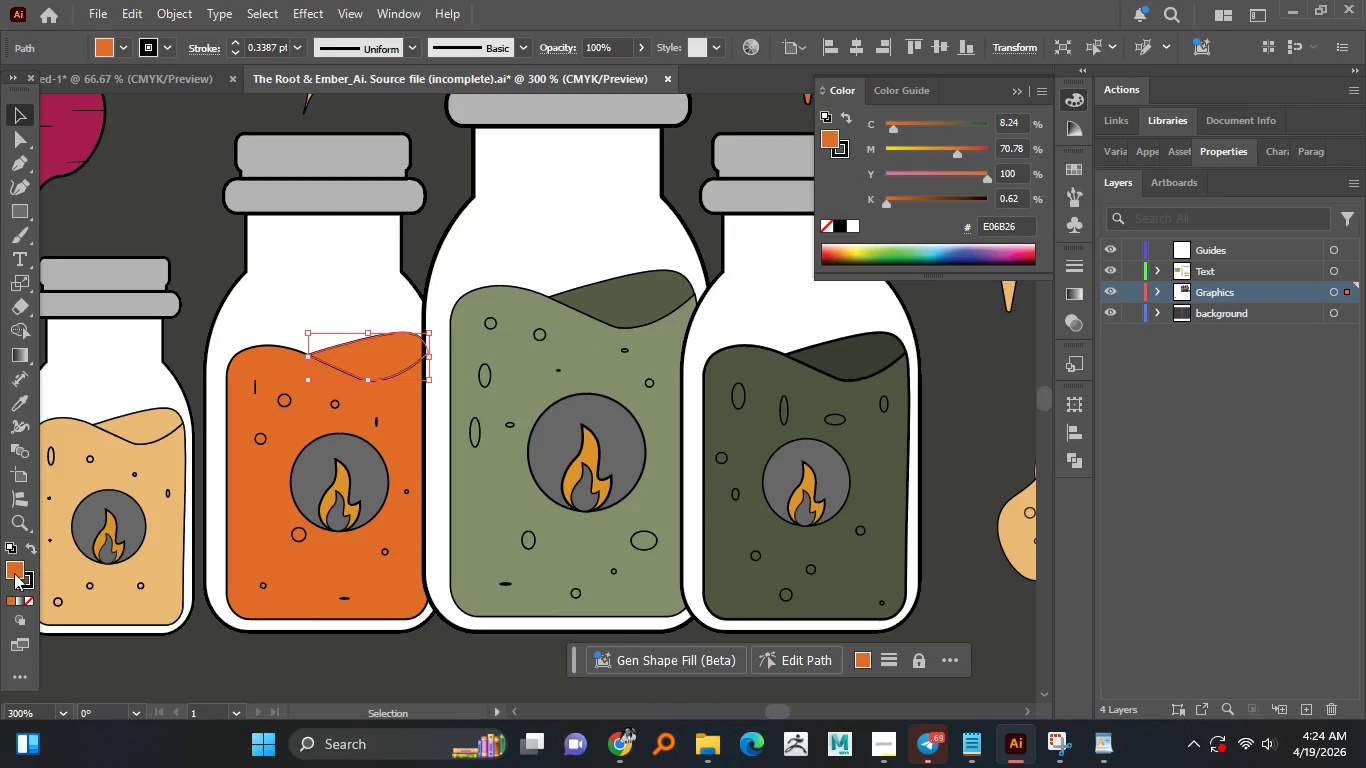 
double_click([11, 572])
 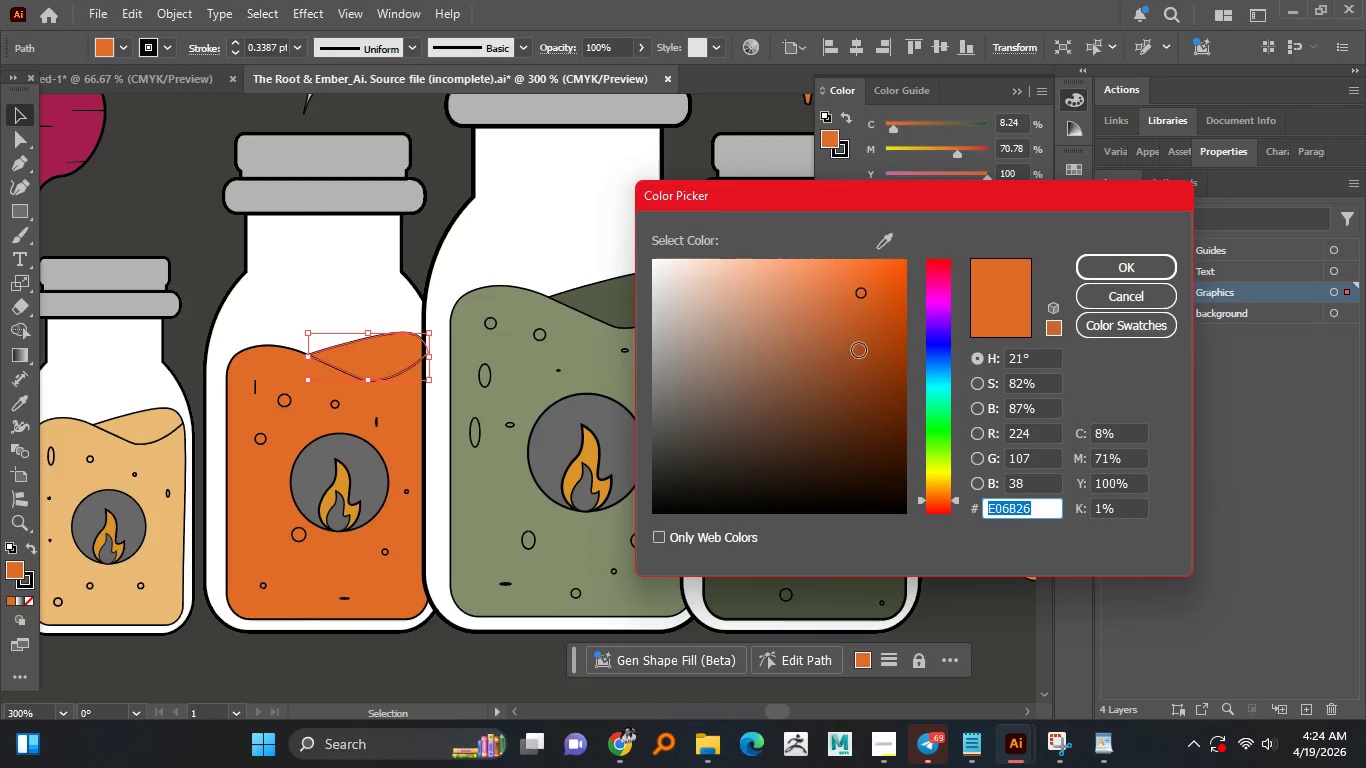 
left_click([861, 339])
 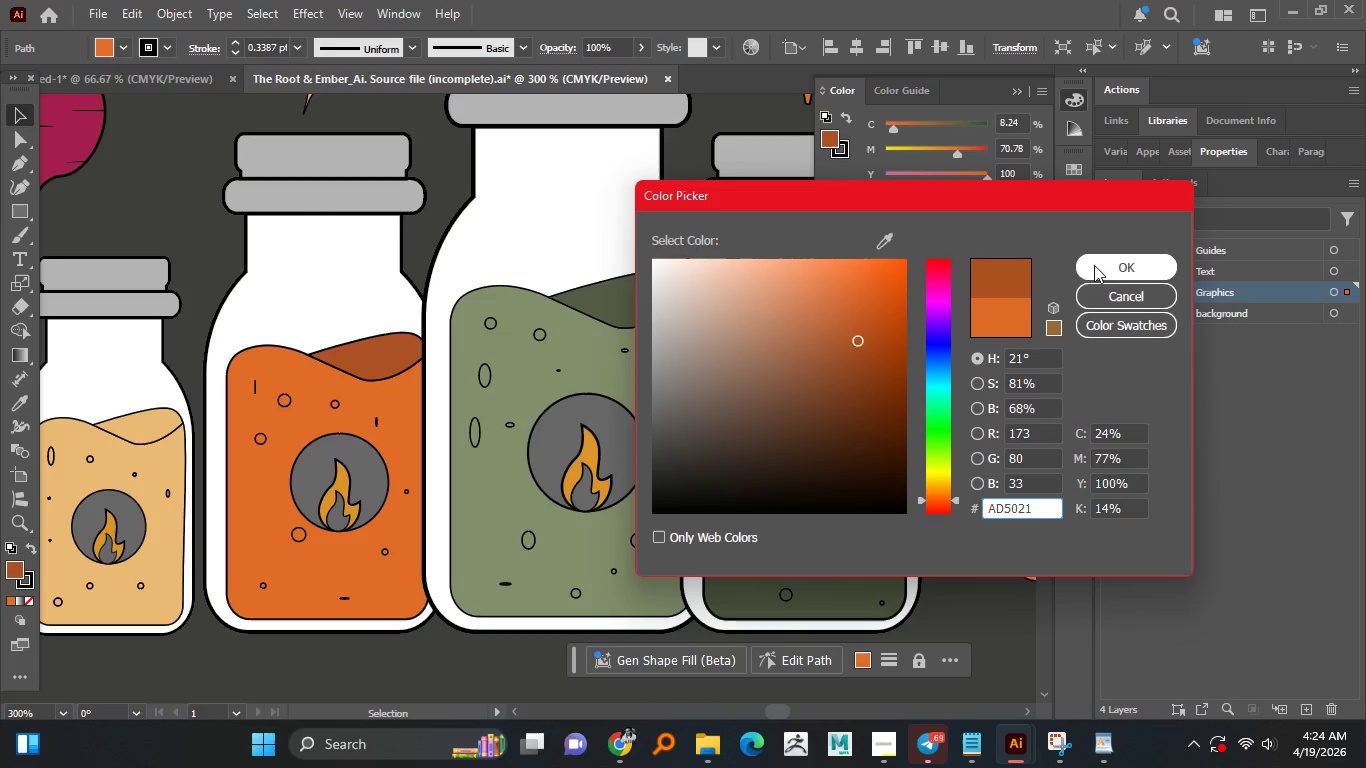 
left_click([1109, 256])
 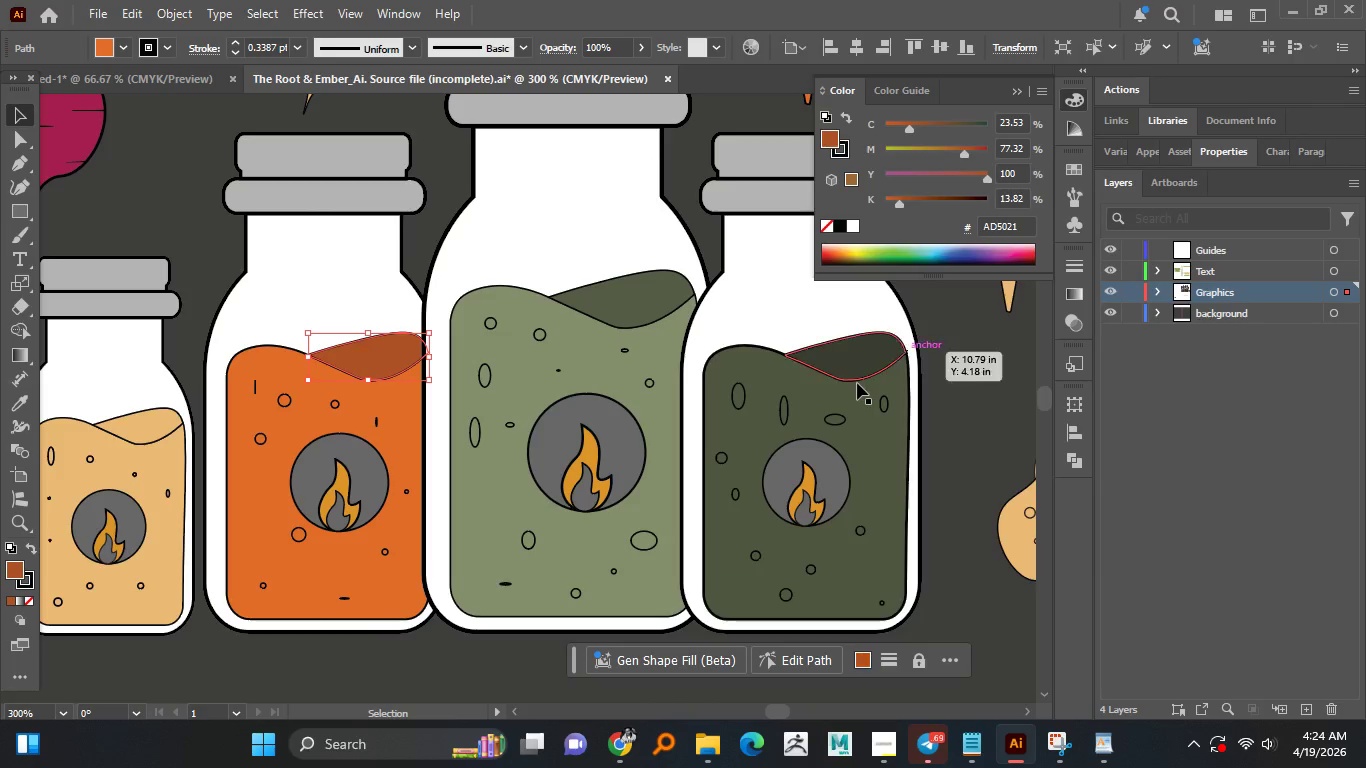 
hold_key(key=AltLeft, duration=1.5)
scroll: coordinate [855, 384], scroll_direction: down, amount: 2.0
 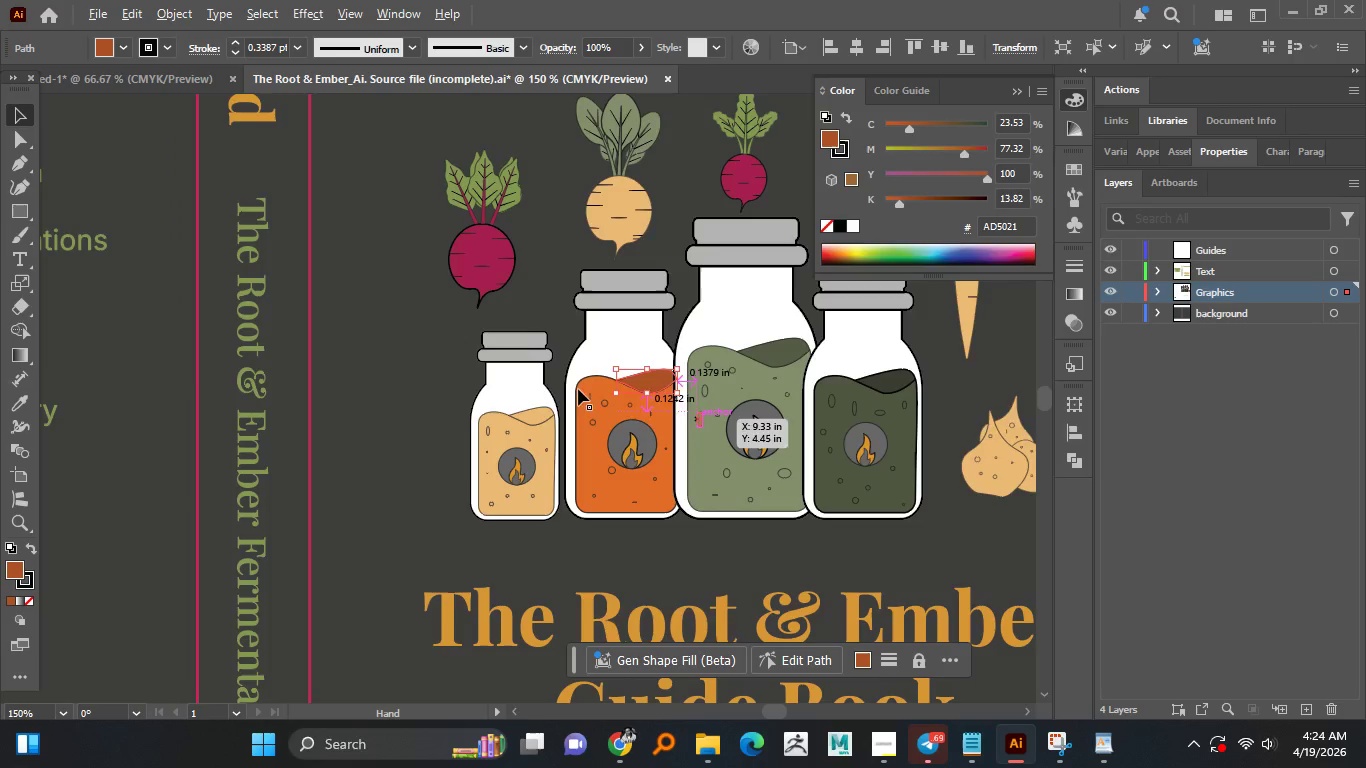 
hold_key(key=AltLeft, duration=1.02)
scroll: coordinate [580, 390], scroll_direction: up, amount: 3.0
 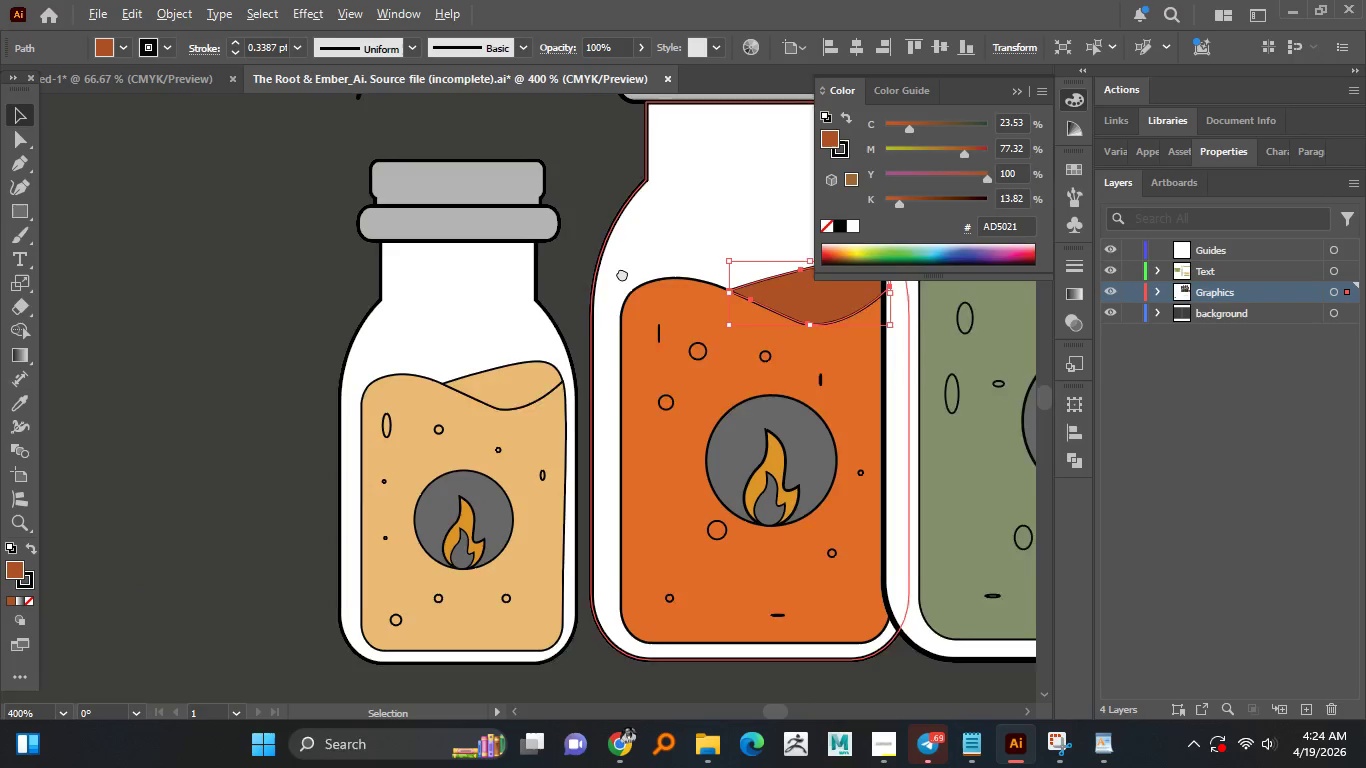 
left_click([520, 338])
 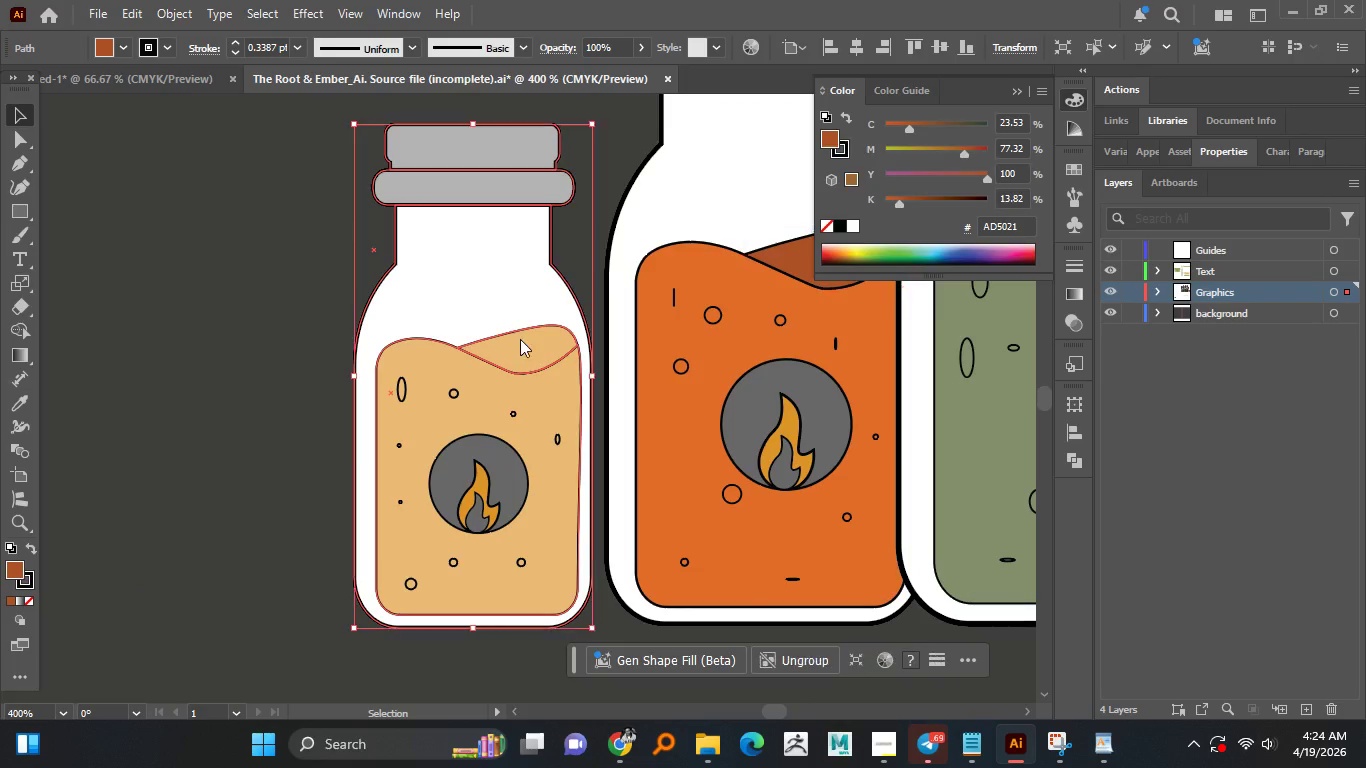 
right_click([520, 339])
 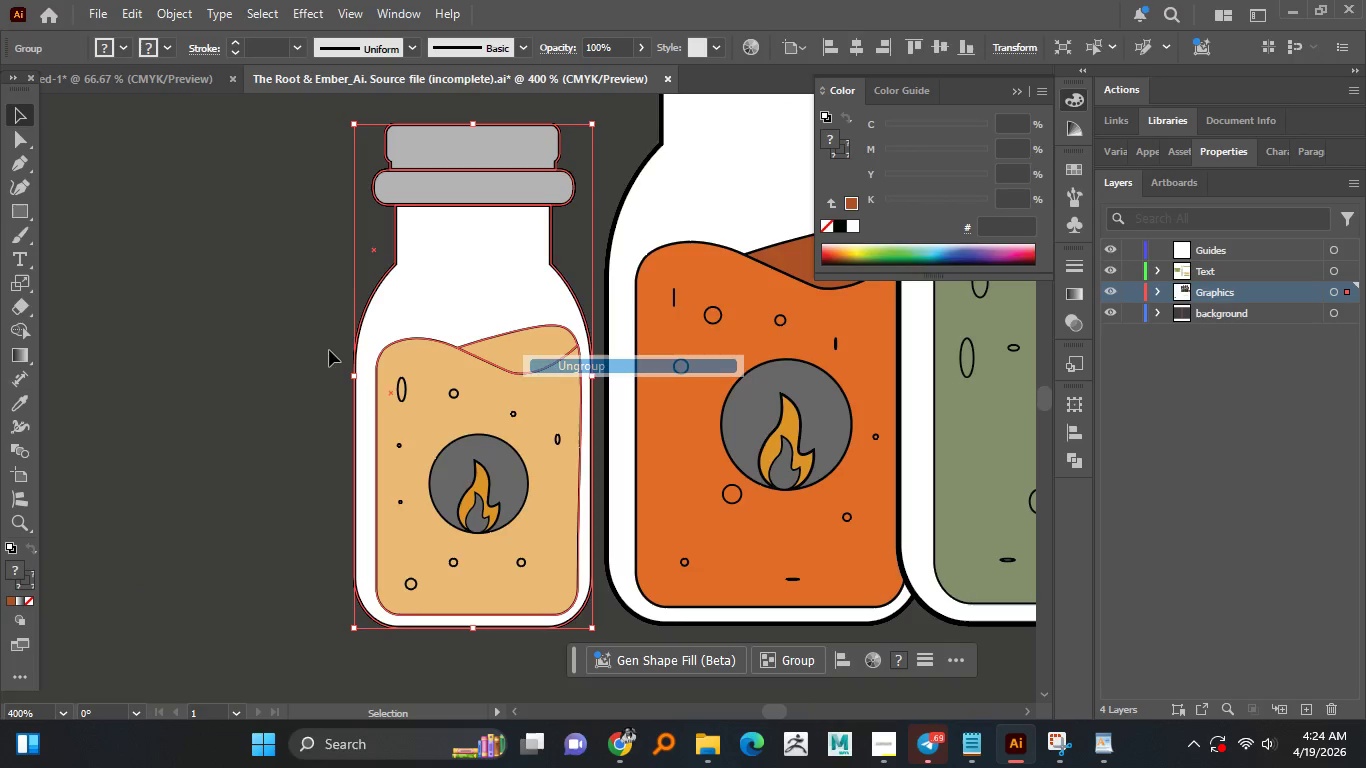 
double_click([161, 313])
 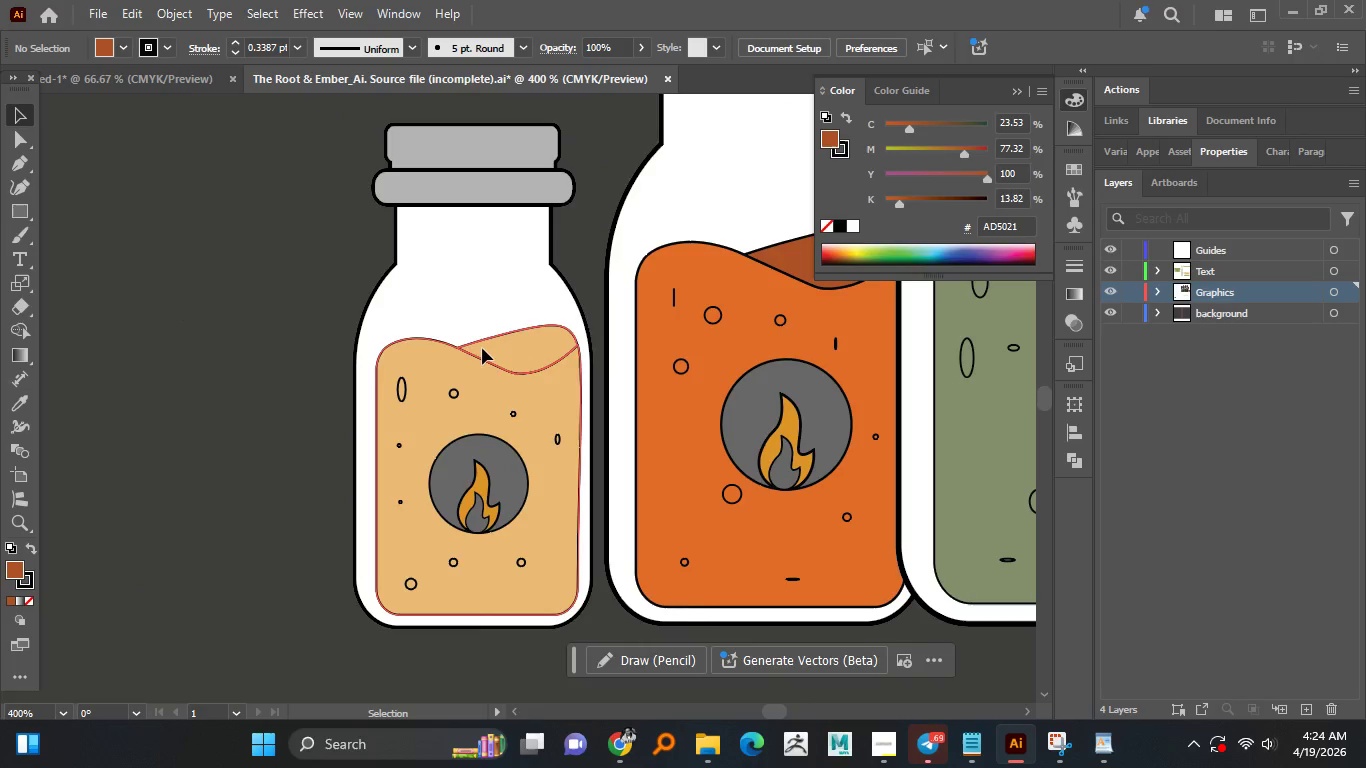 
right_click([481, 349])
 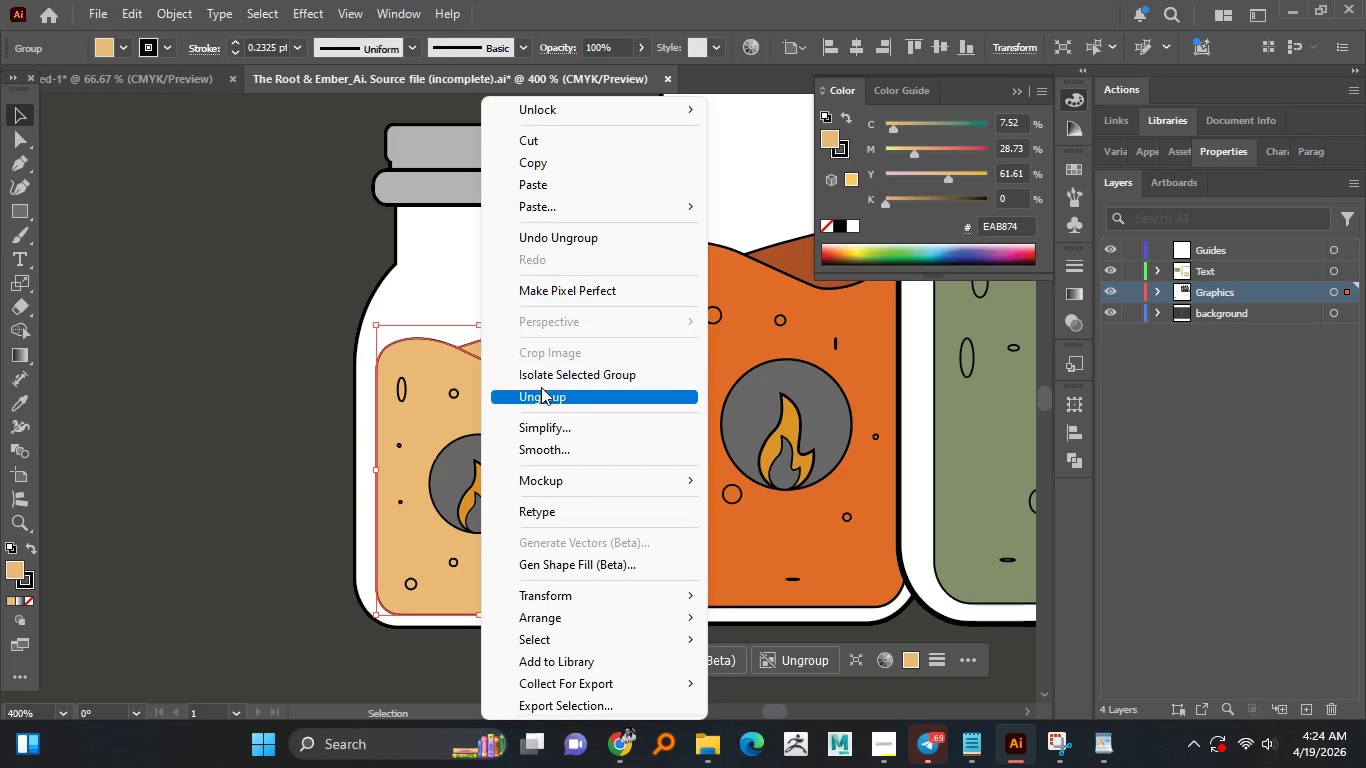 
left_click([541, 390])
 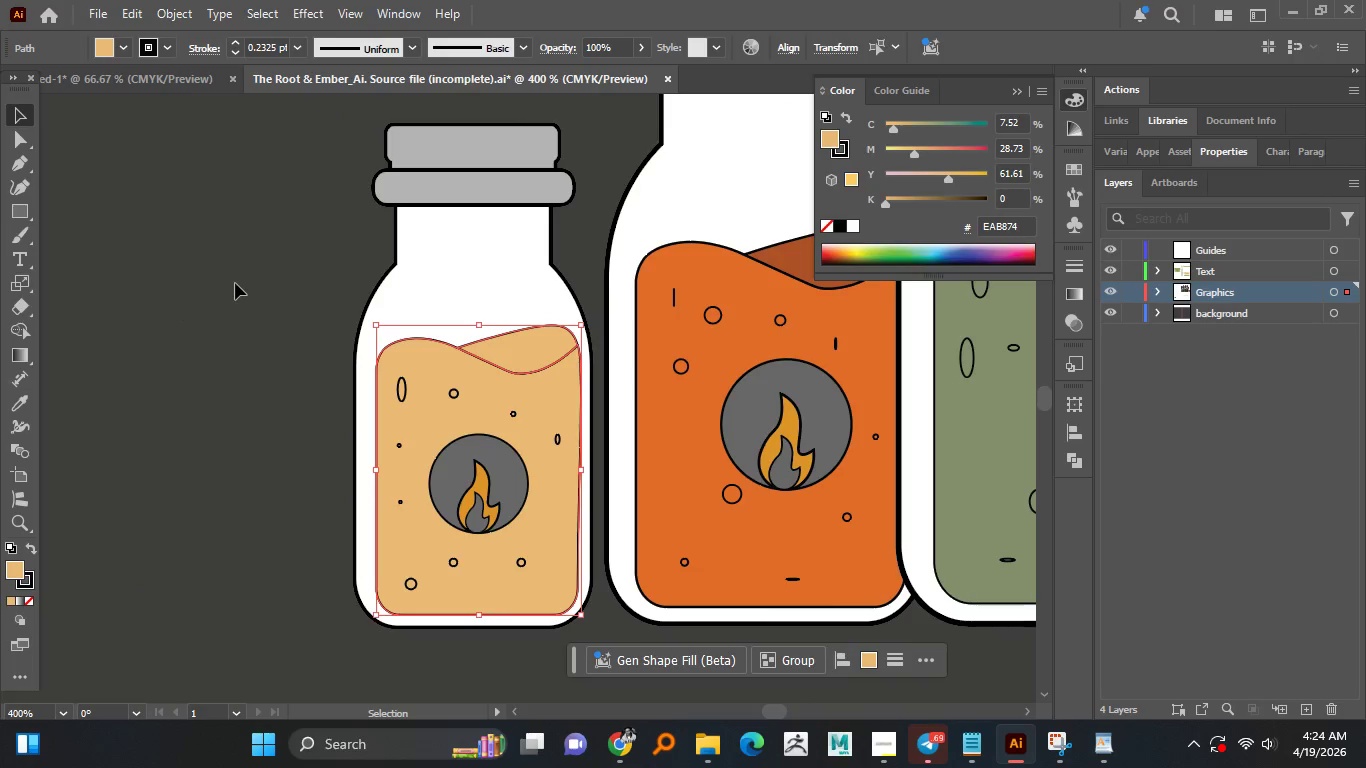 
left_click([234, 284])
 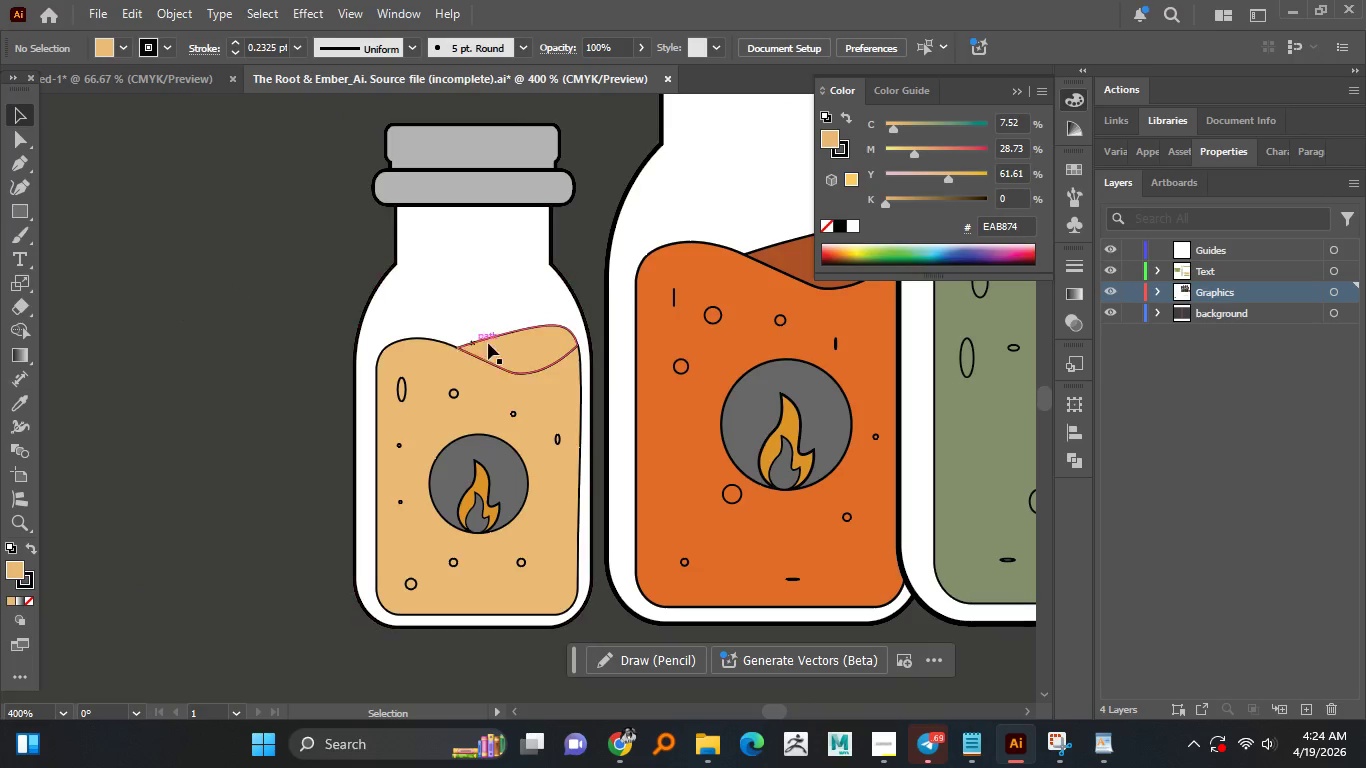 
left_click([498, 345])
 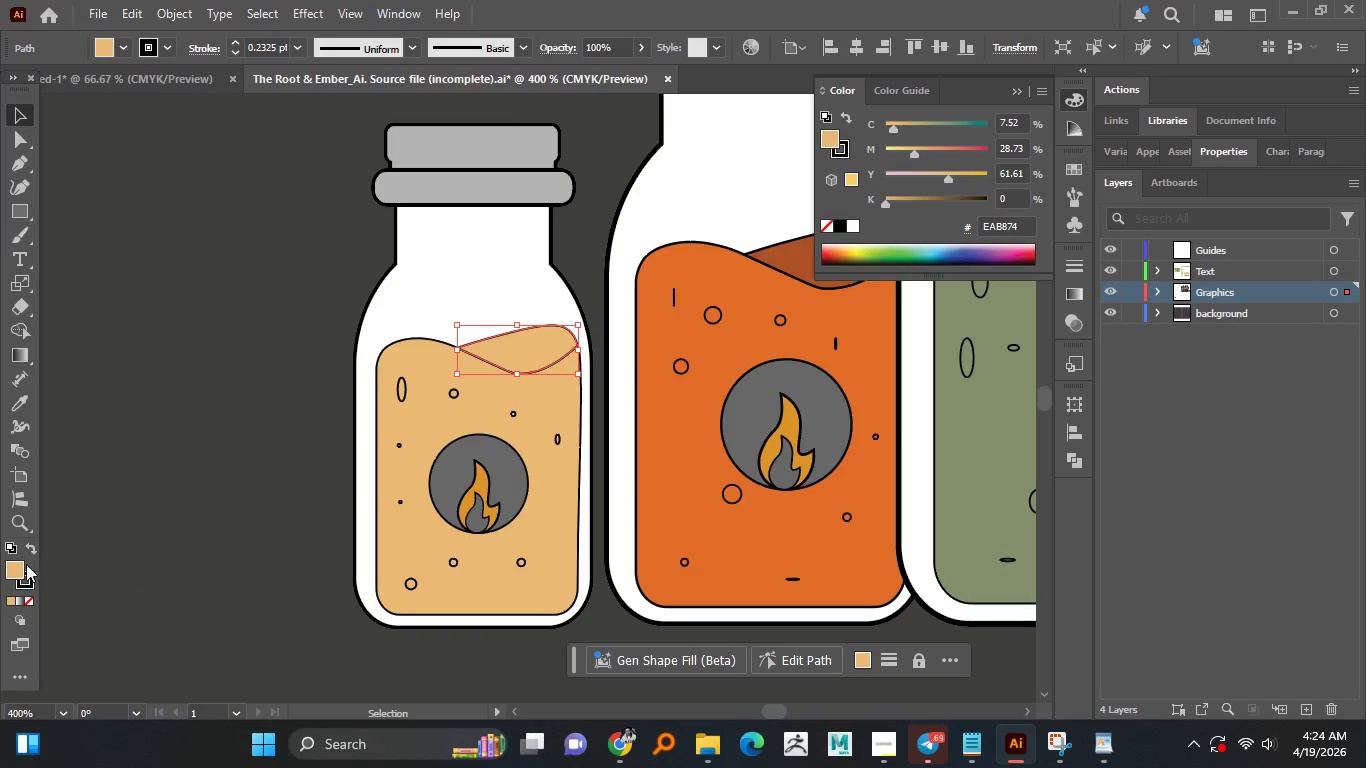 
double_click([13, 565])
 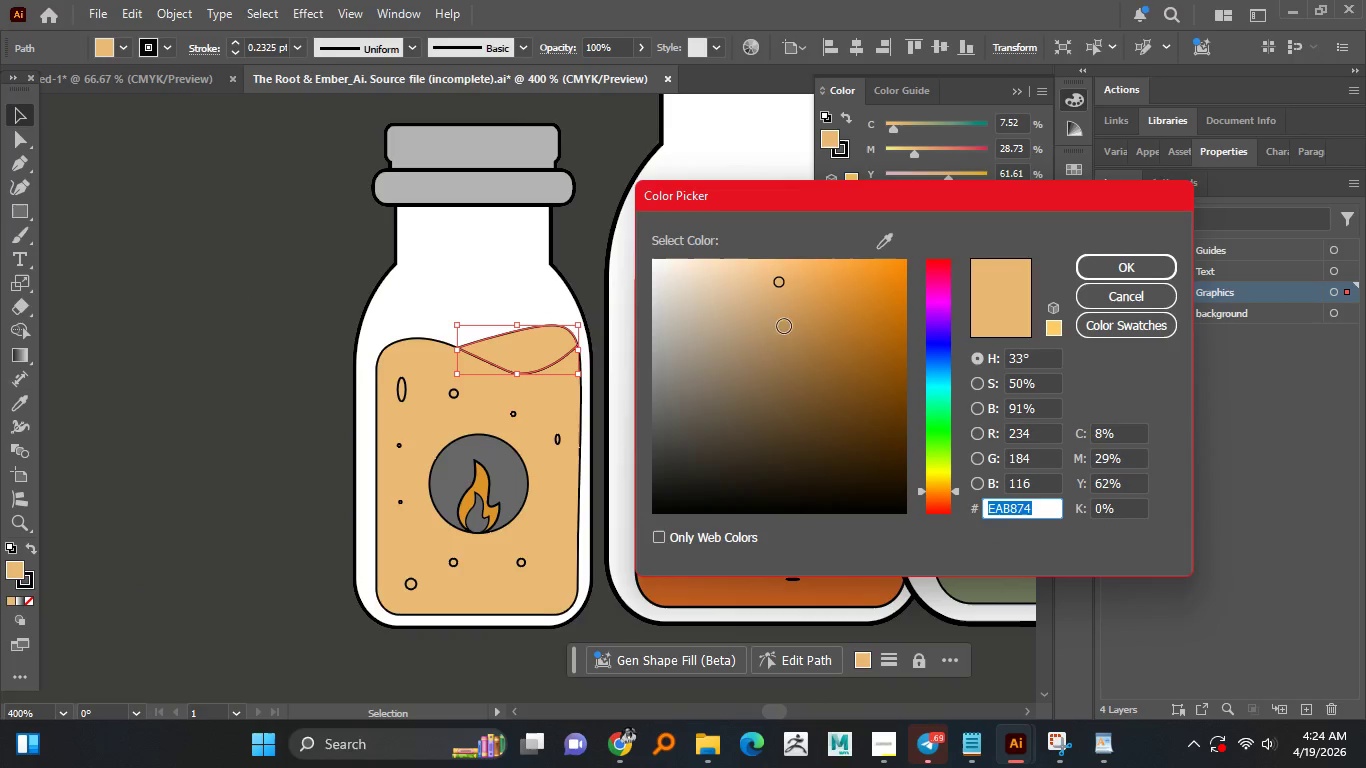 
left_click([783, 331])
 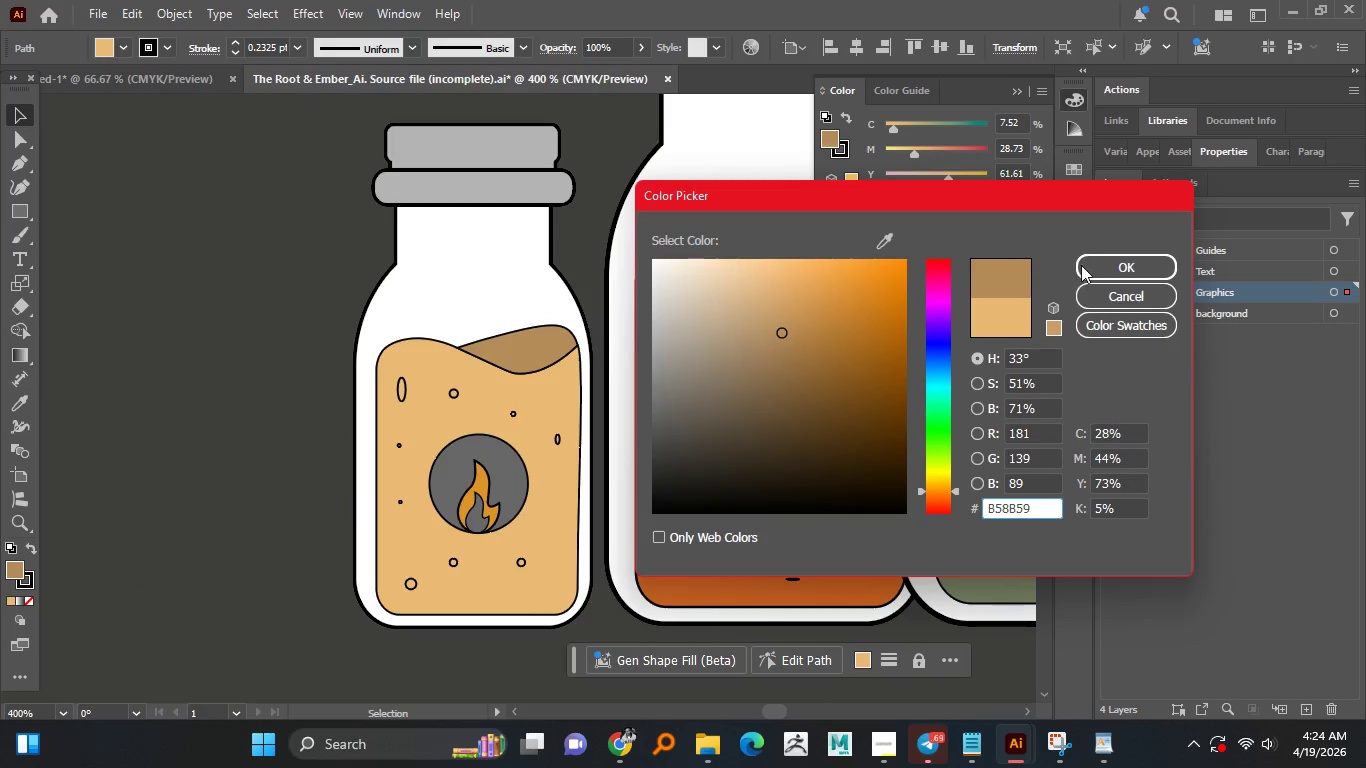 
left_click([1097, 264])
 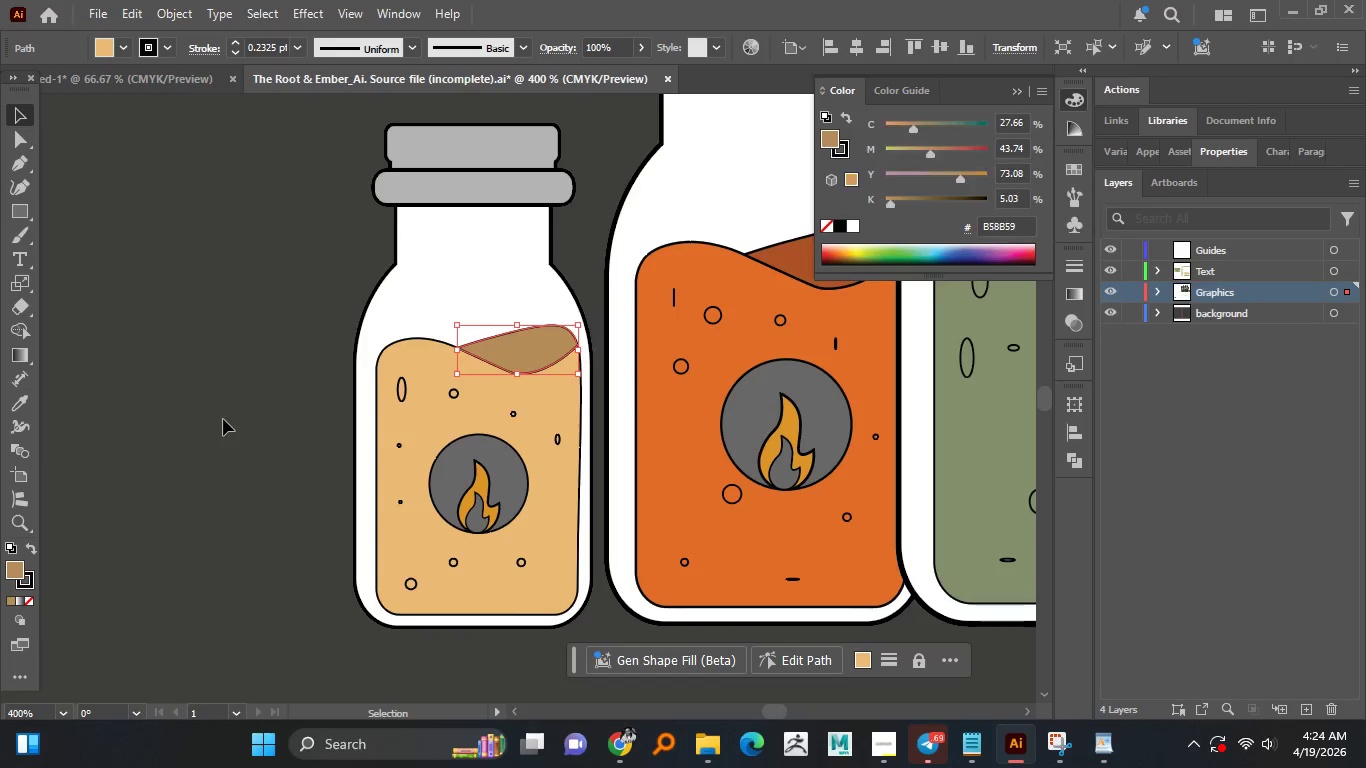 
left_click([222, 420])
 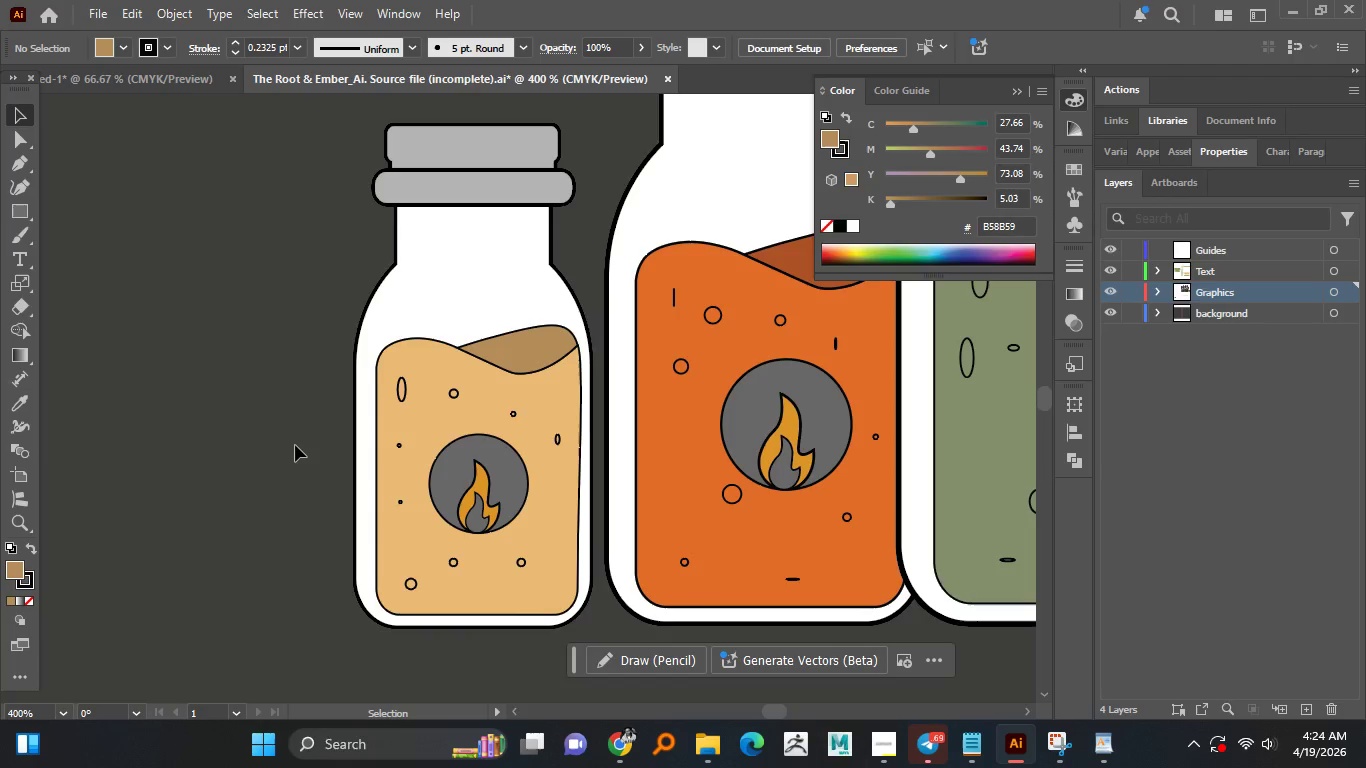 
hold_key(key=AltLeft, duration=1.51)
scroll: coordinate [295, 445], scroll_direction: down, amount: 3.0
 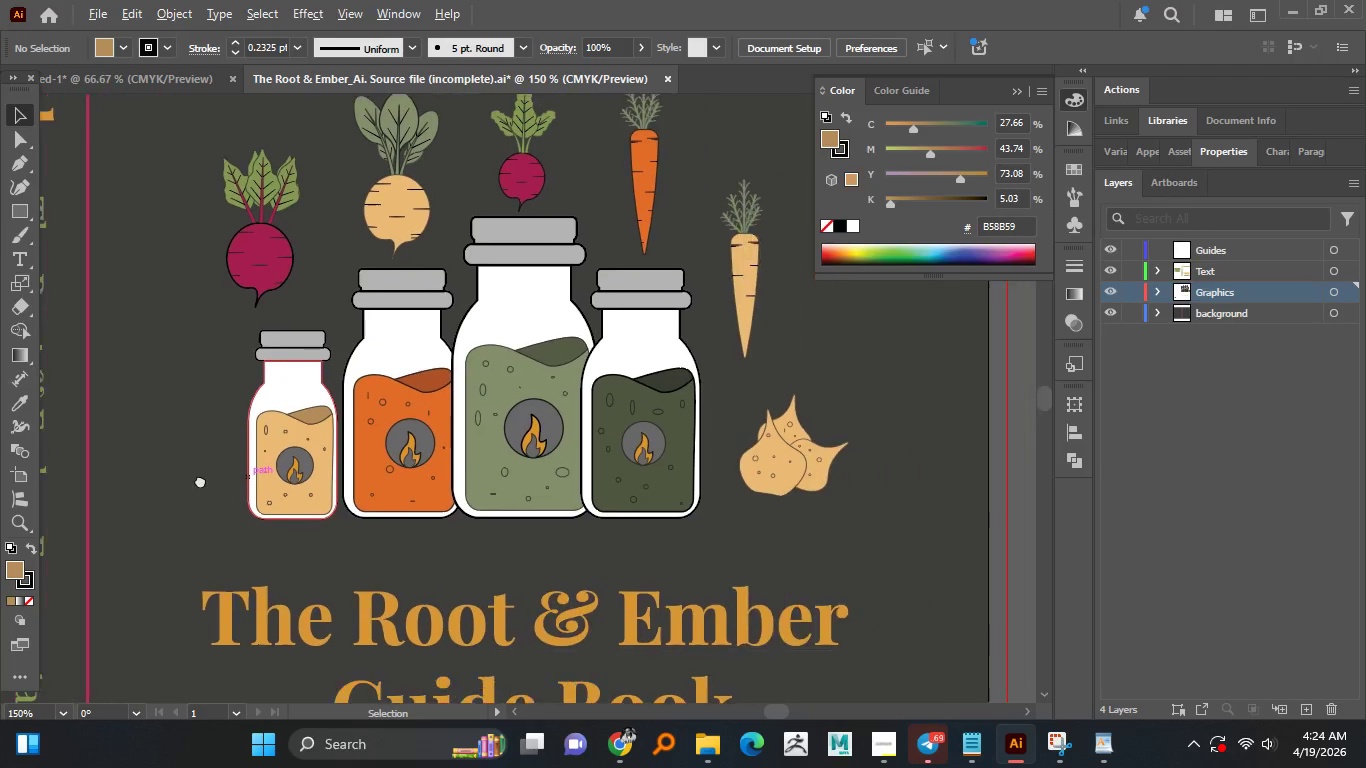 
hold_key(key=AltLeft, duration=0.78)
scroll: coordinate [260, 422], scroll_direction: up, amount: 1.0
 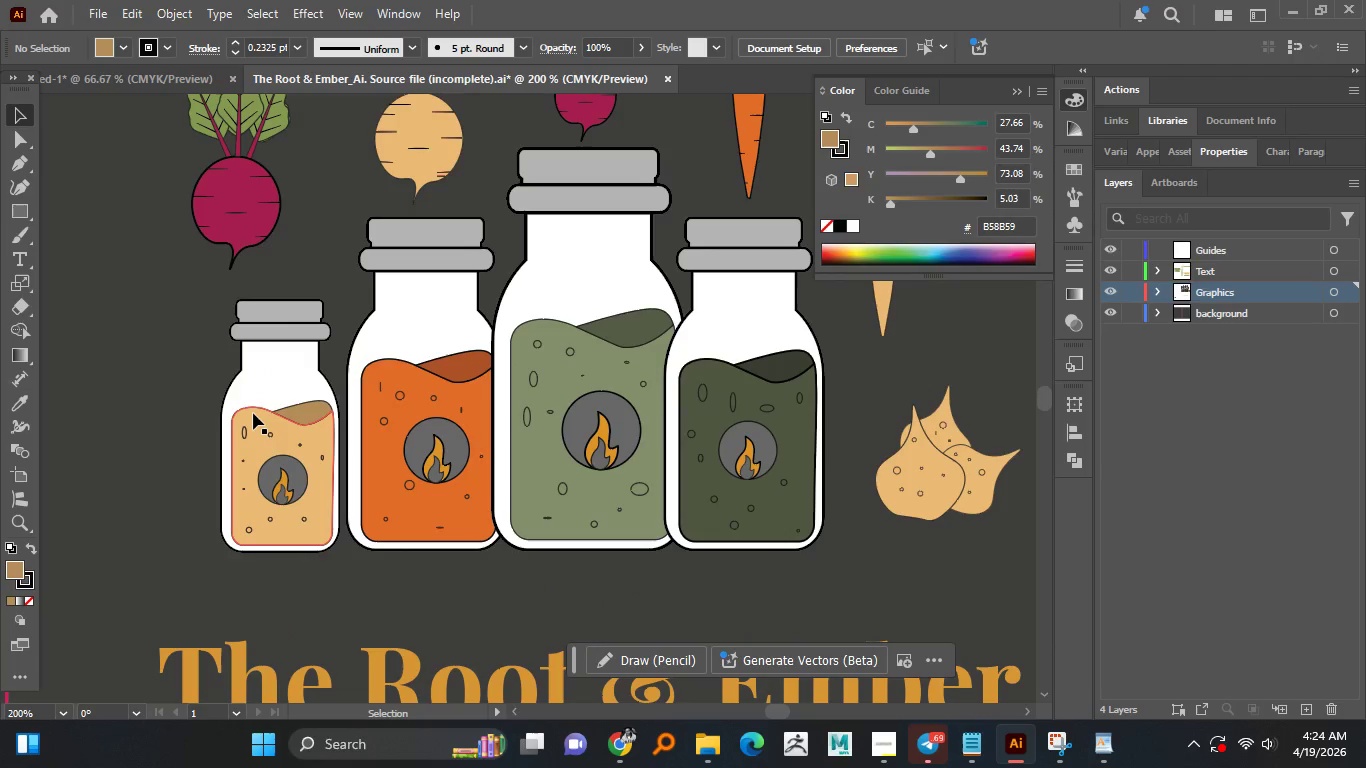 
left_click([253, 414])
 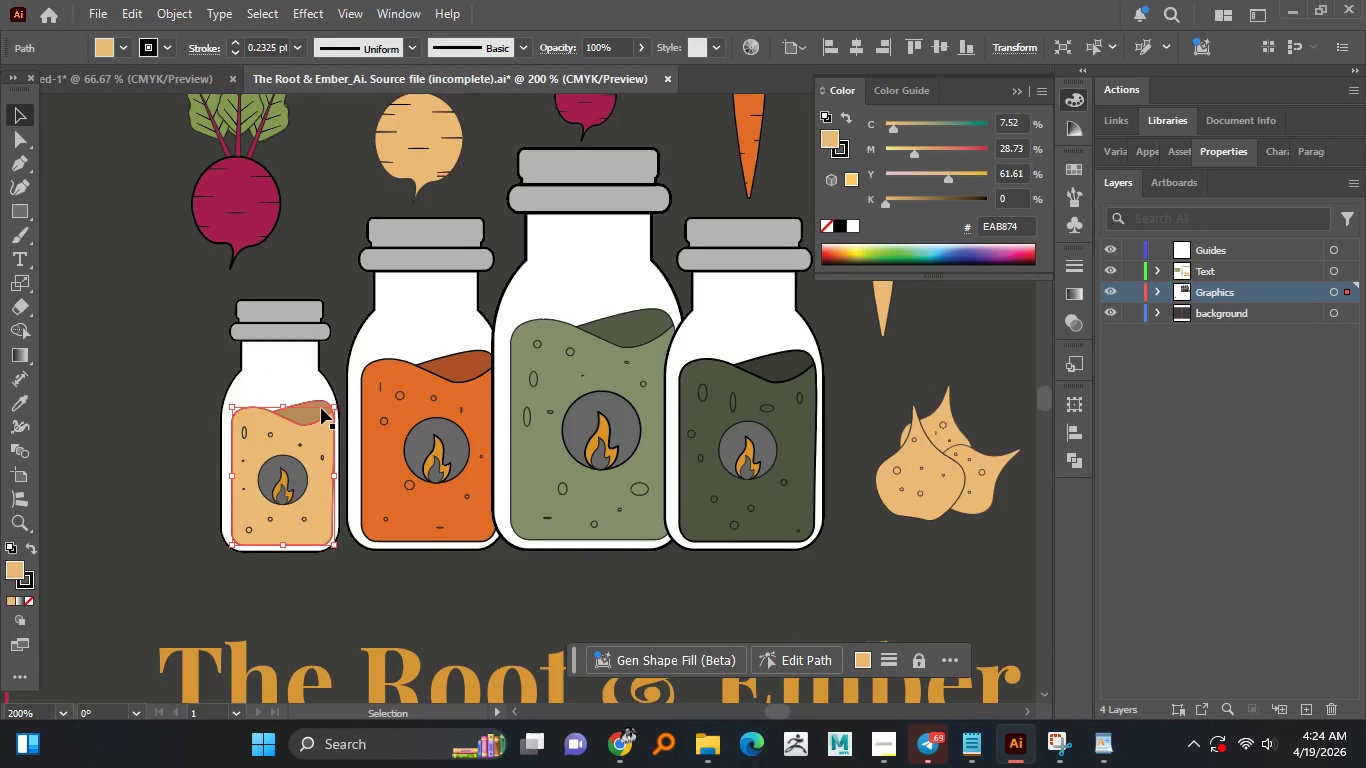 
hold_key(key=ShiftLeft, duration=1.52)
left_click([321, 406])
 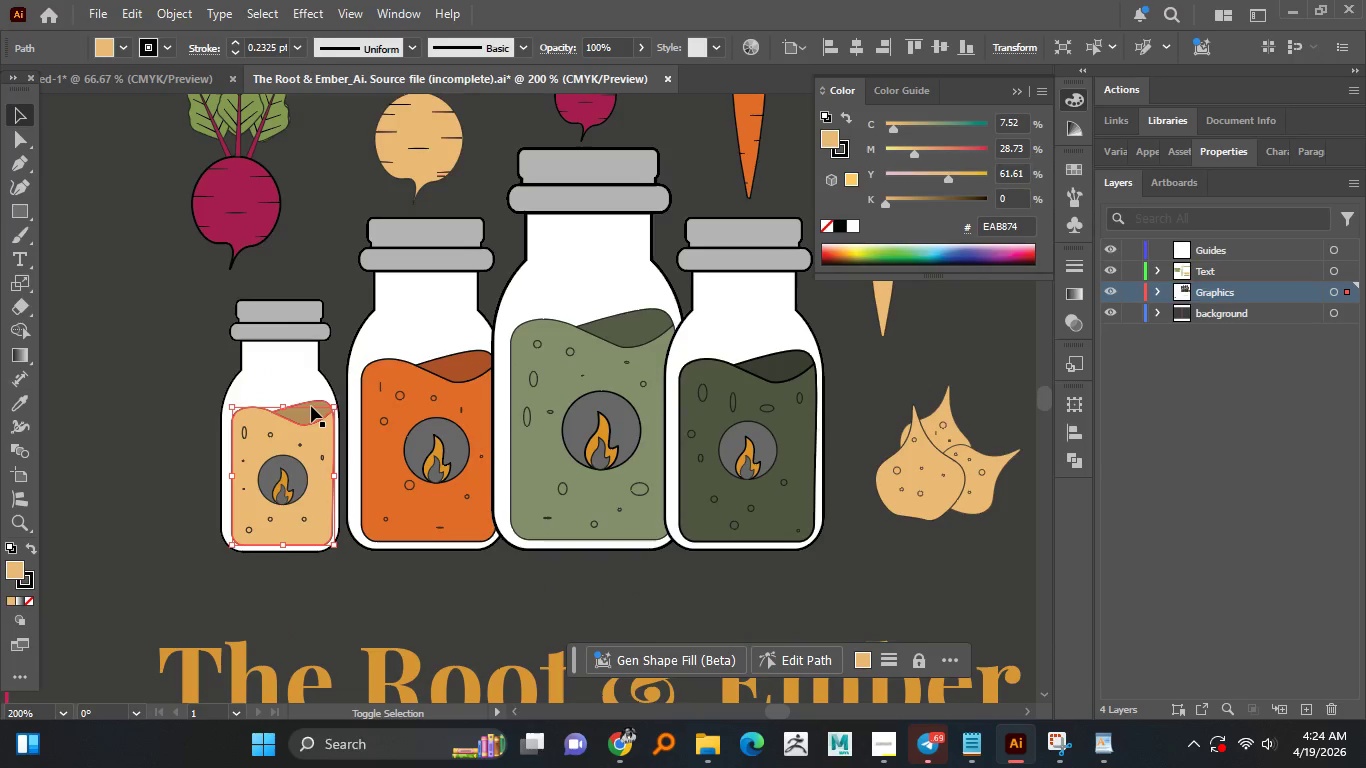 
left_click([311, 406])
 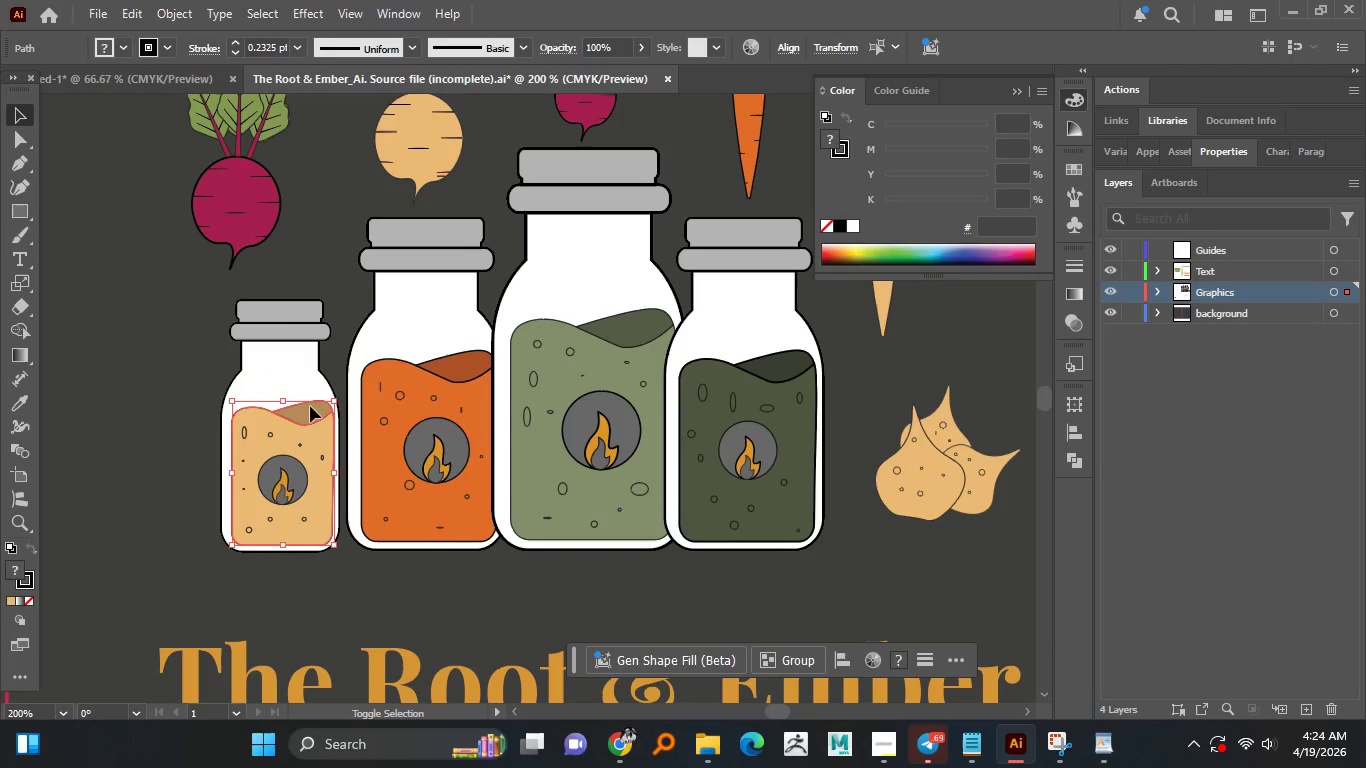 
key(Shift+ShiftLeft)
 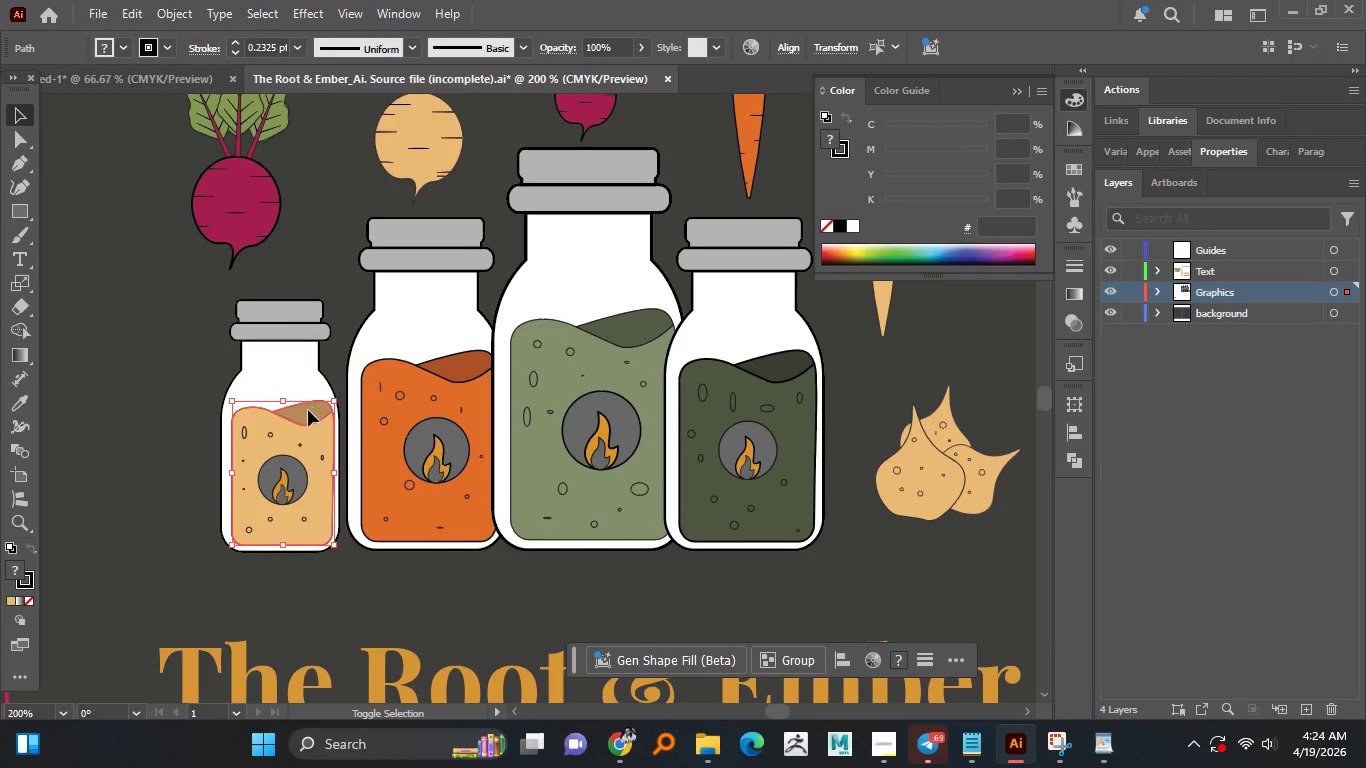 
key(Shift+ShiftLeft)
 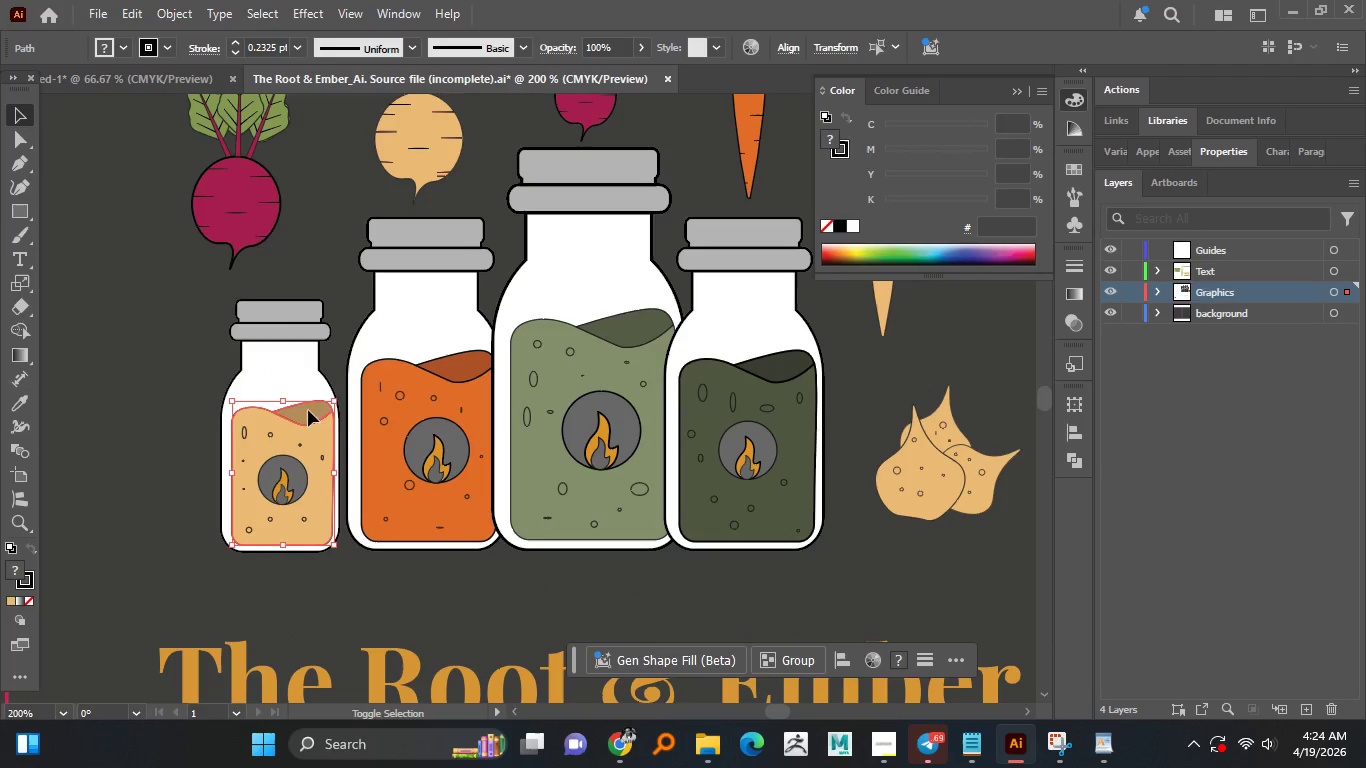 
key(Shift+ShiftLeft)
 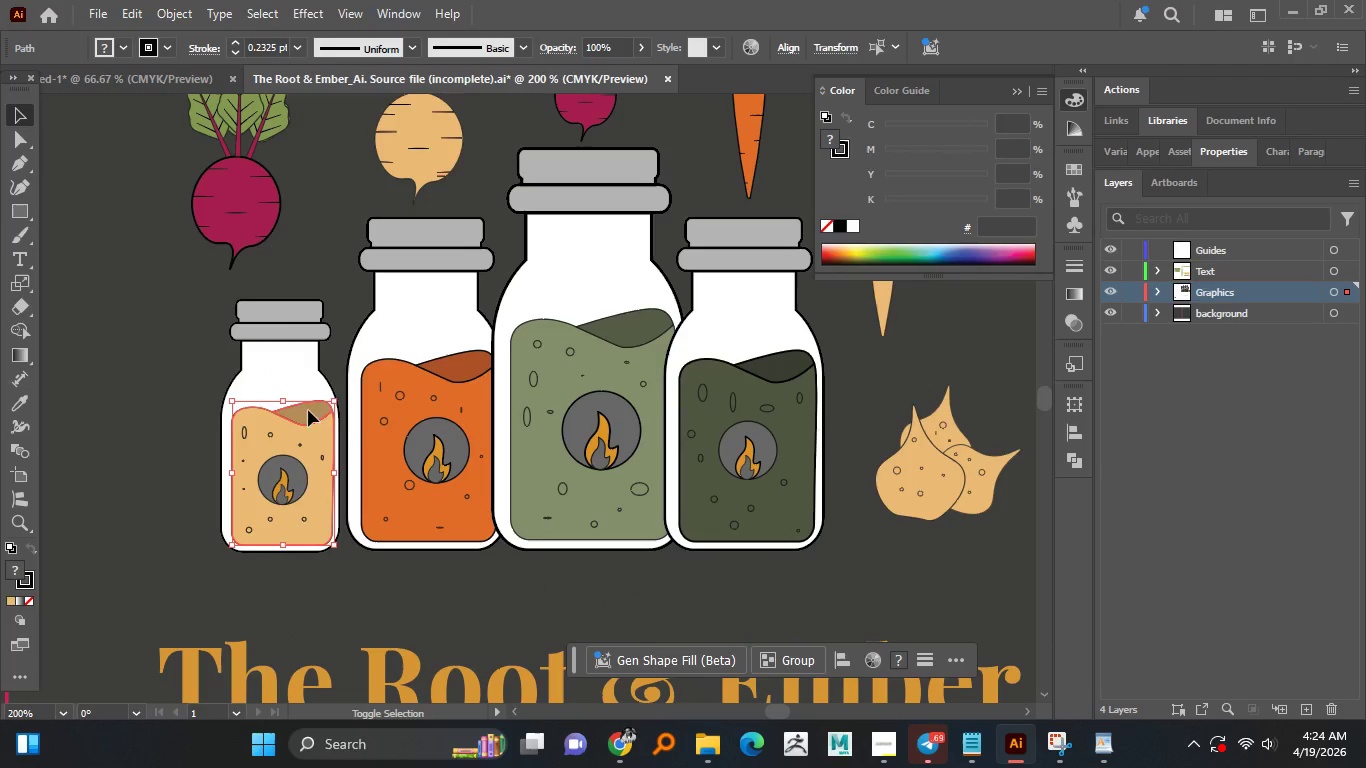 
key(Shift+ShiftLeft)
 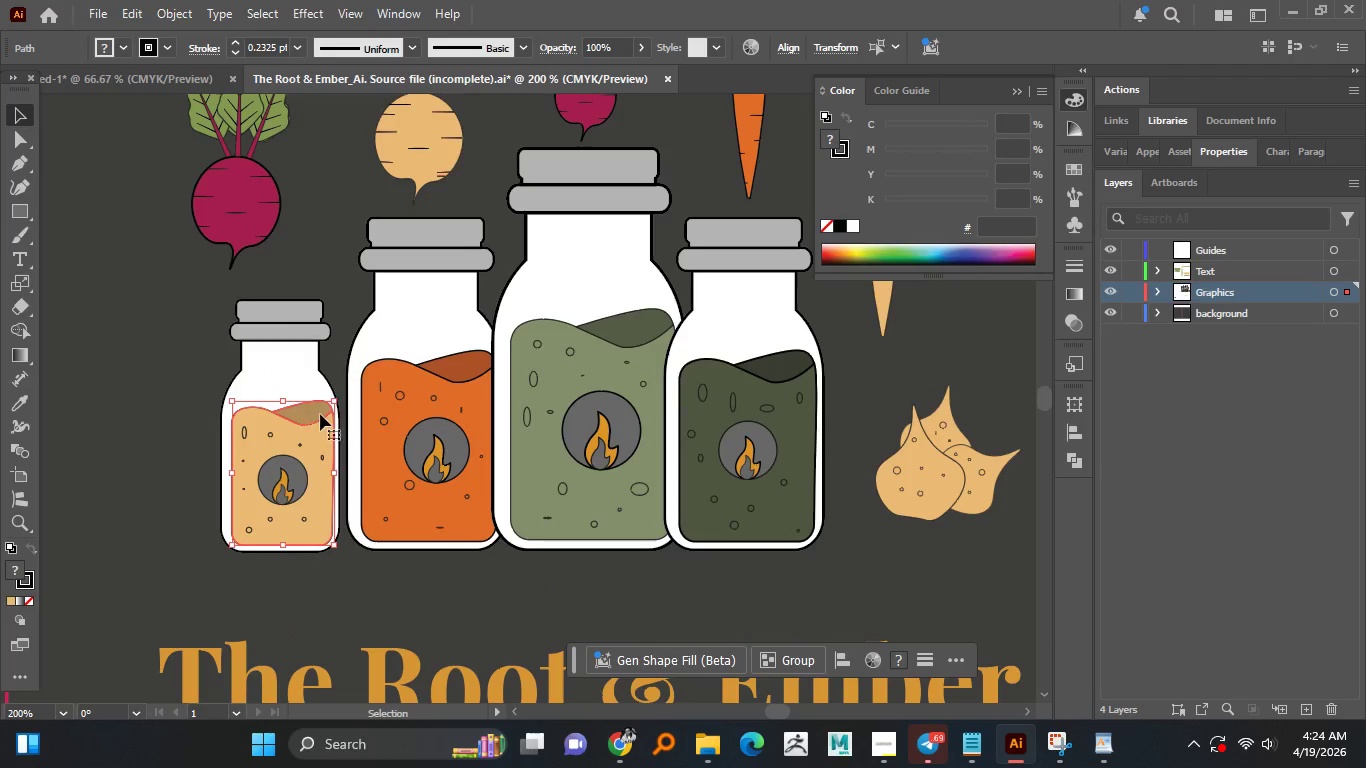 
key(Shift+ShiftLeft)
 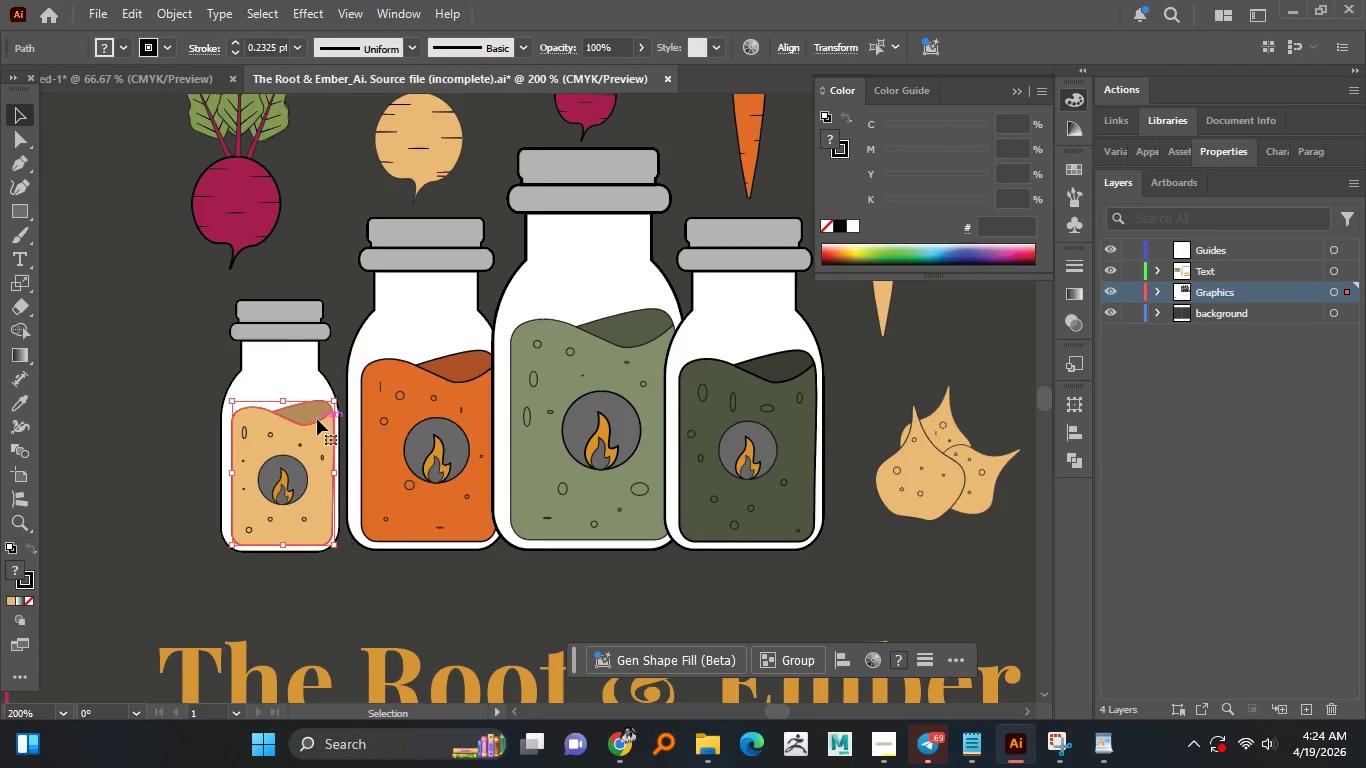 
right_click([317, 419])
 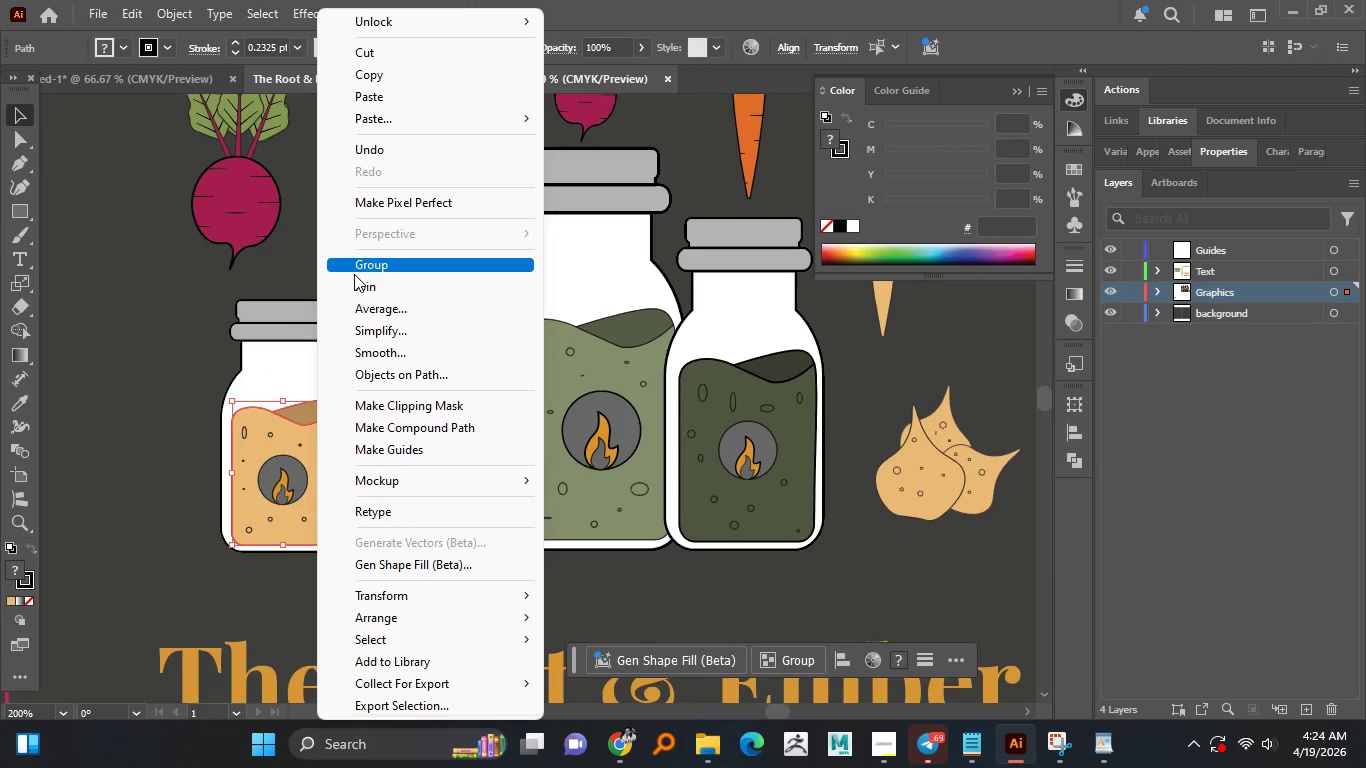 
left_click([363, 271])
 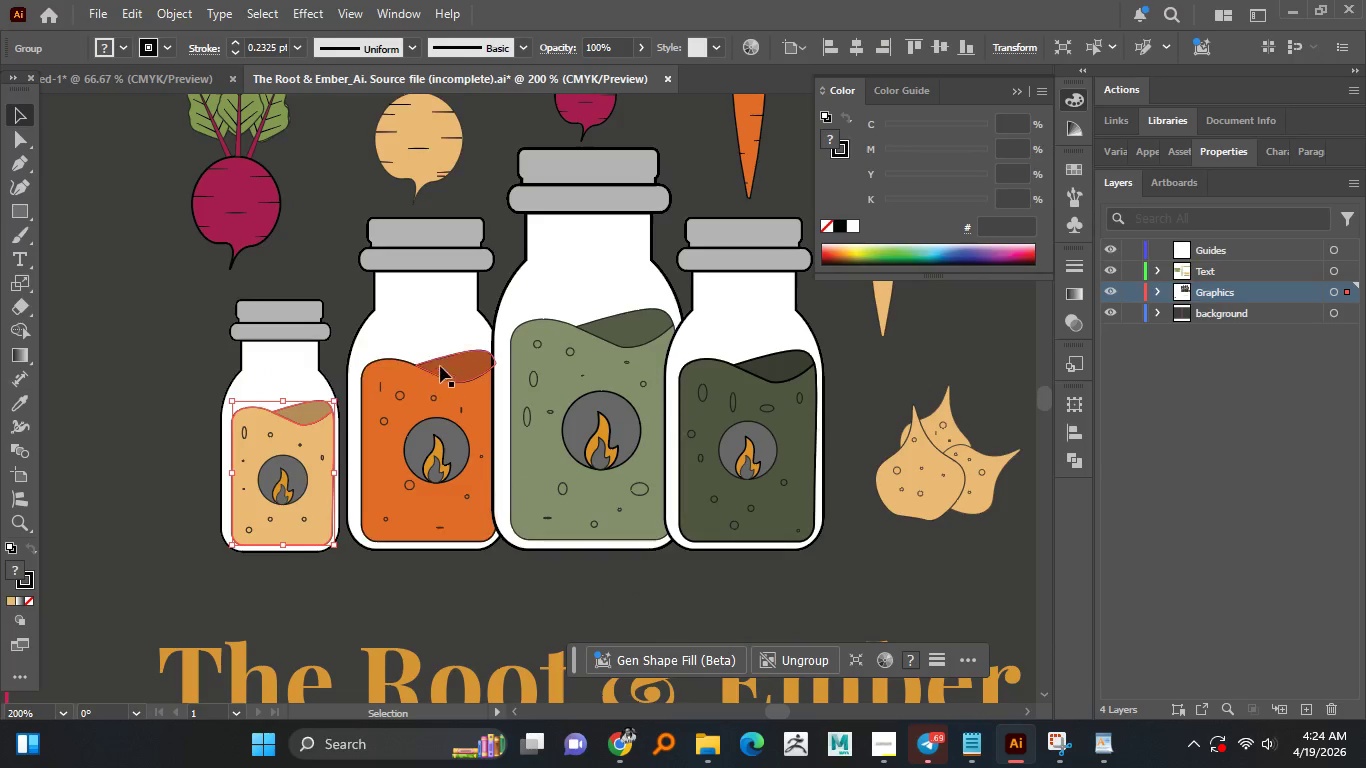 
left_click([443, 365])
 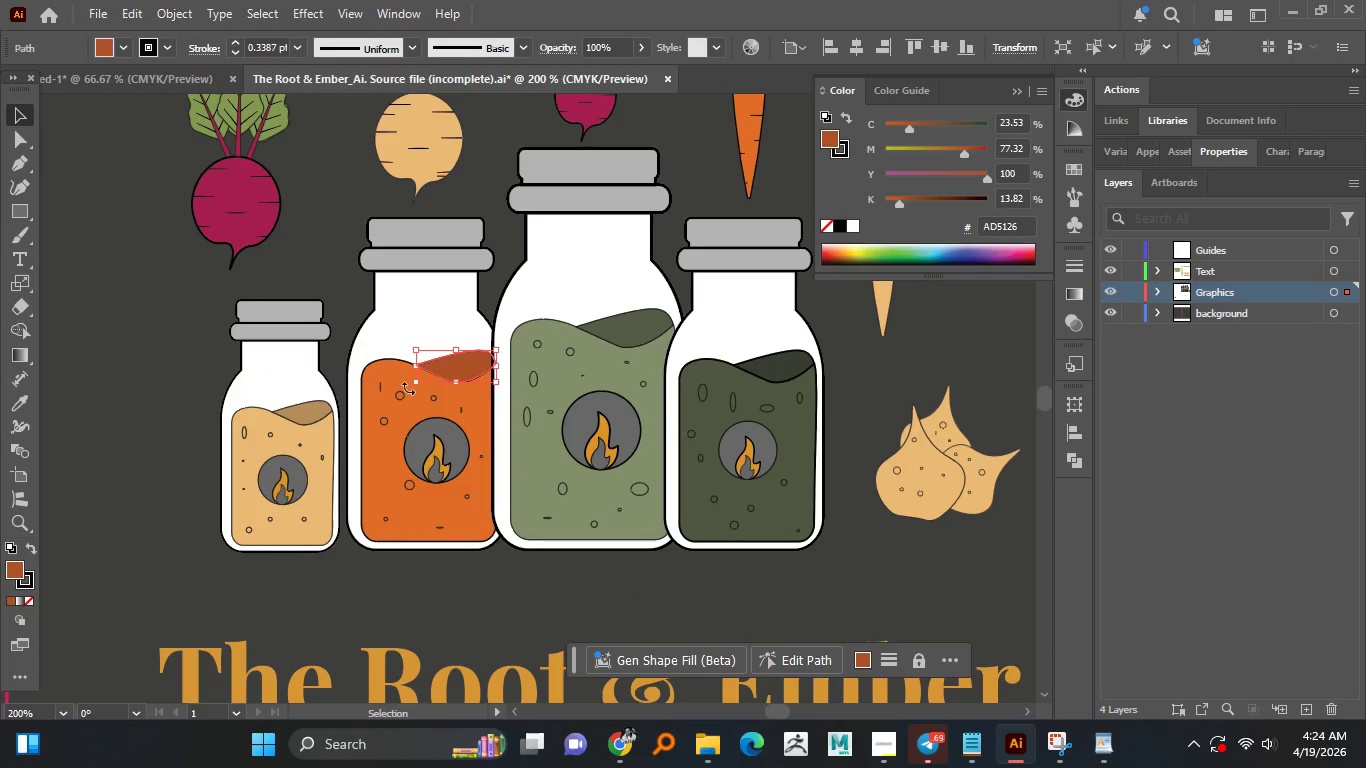 
hold_key(key=ShiftLeft, duration=0.83)
left_click([392, 372])
 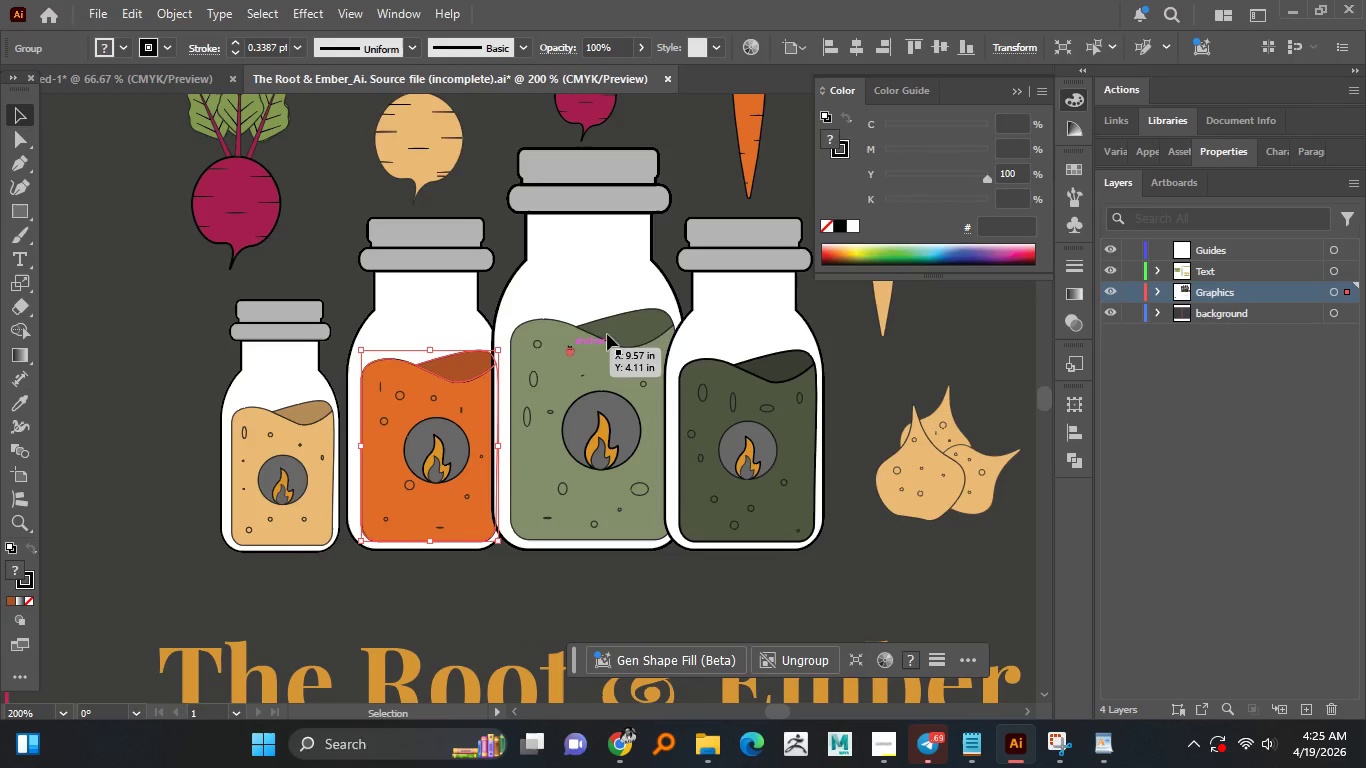 
hold_key(key=ShiftLeft, duration=0.42)
 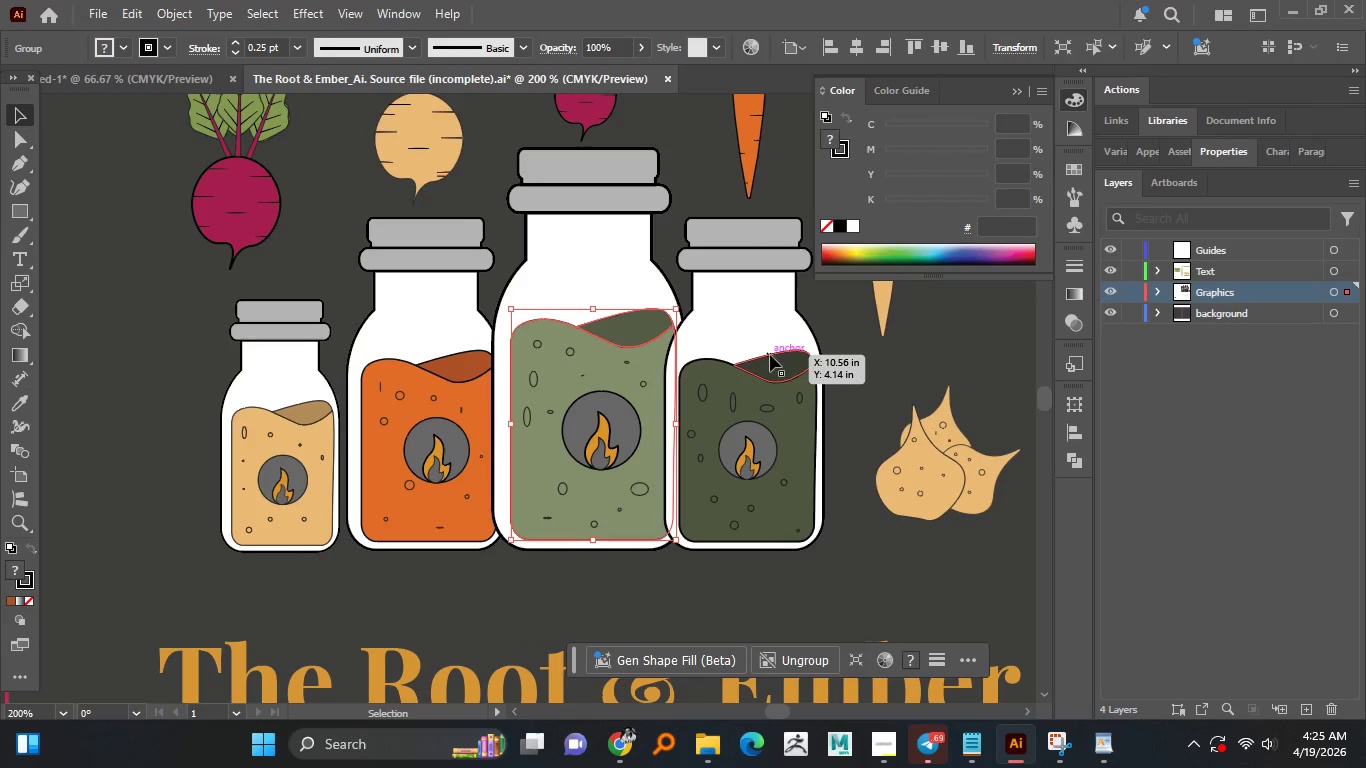 
left_click([770, 361])
 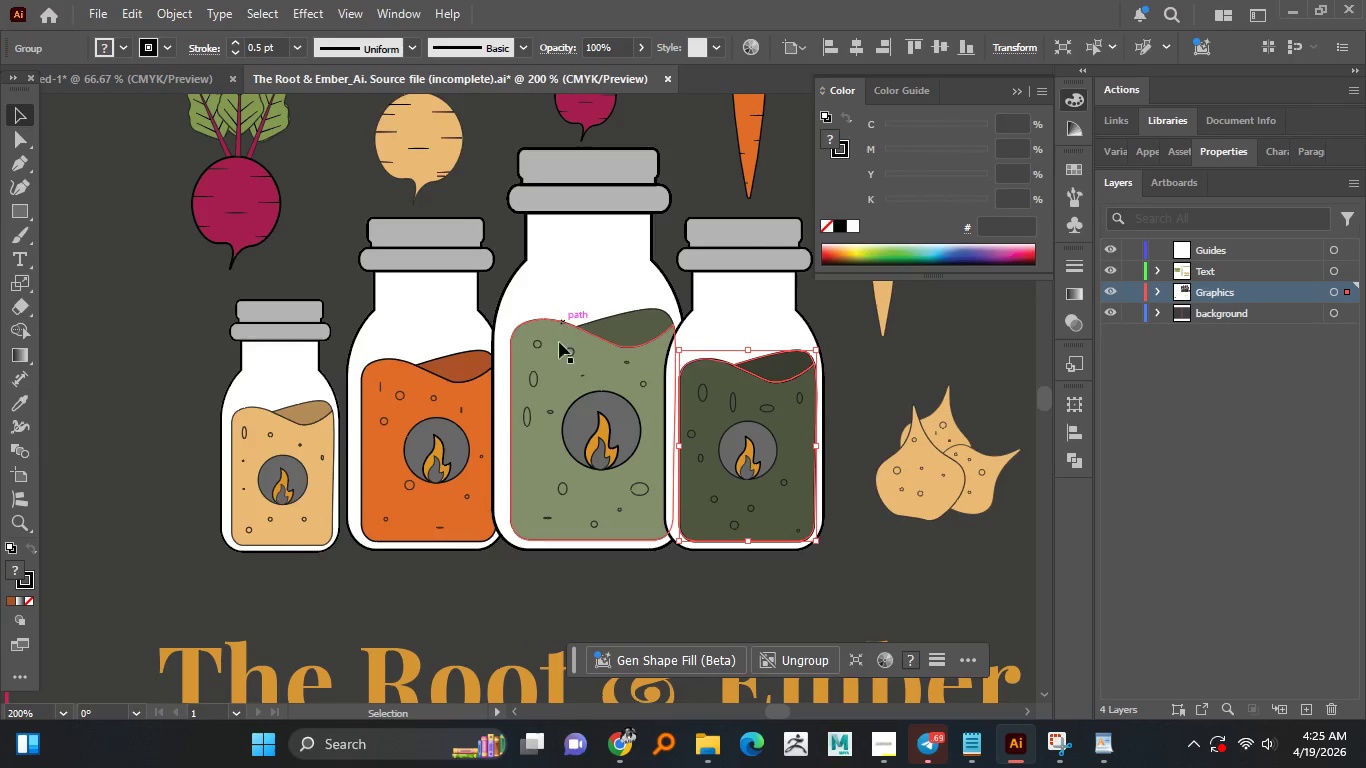 
hold_key(key=AltLeft, duration=1.44)
scroll: coordinate [428, 444], scroll_direction: down, amount: 2.0
 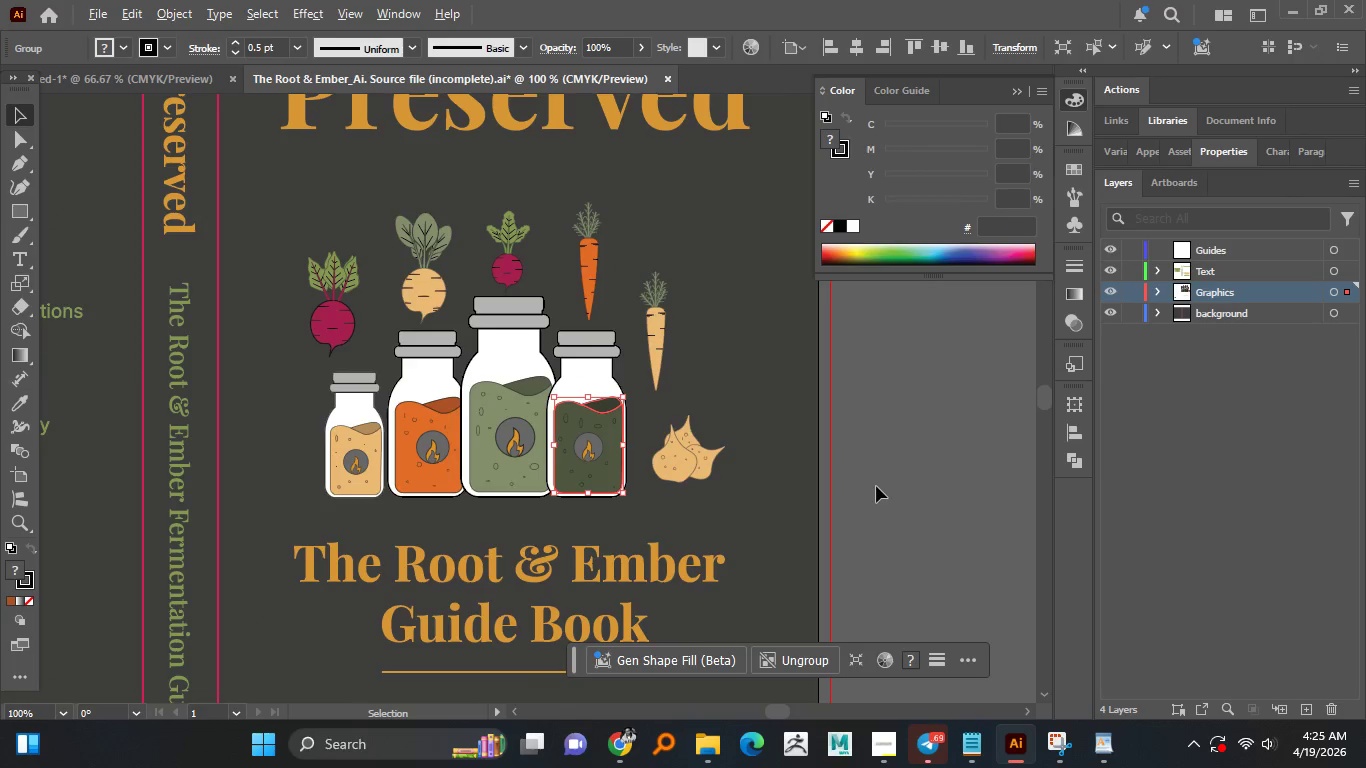 
left_click([888, 471])
 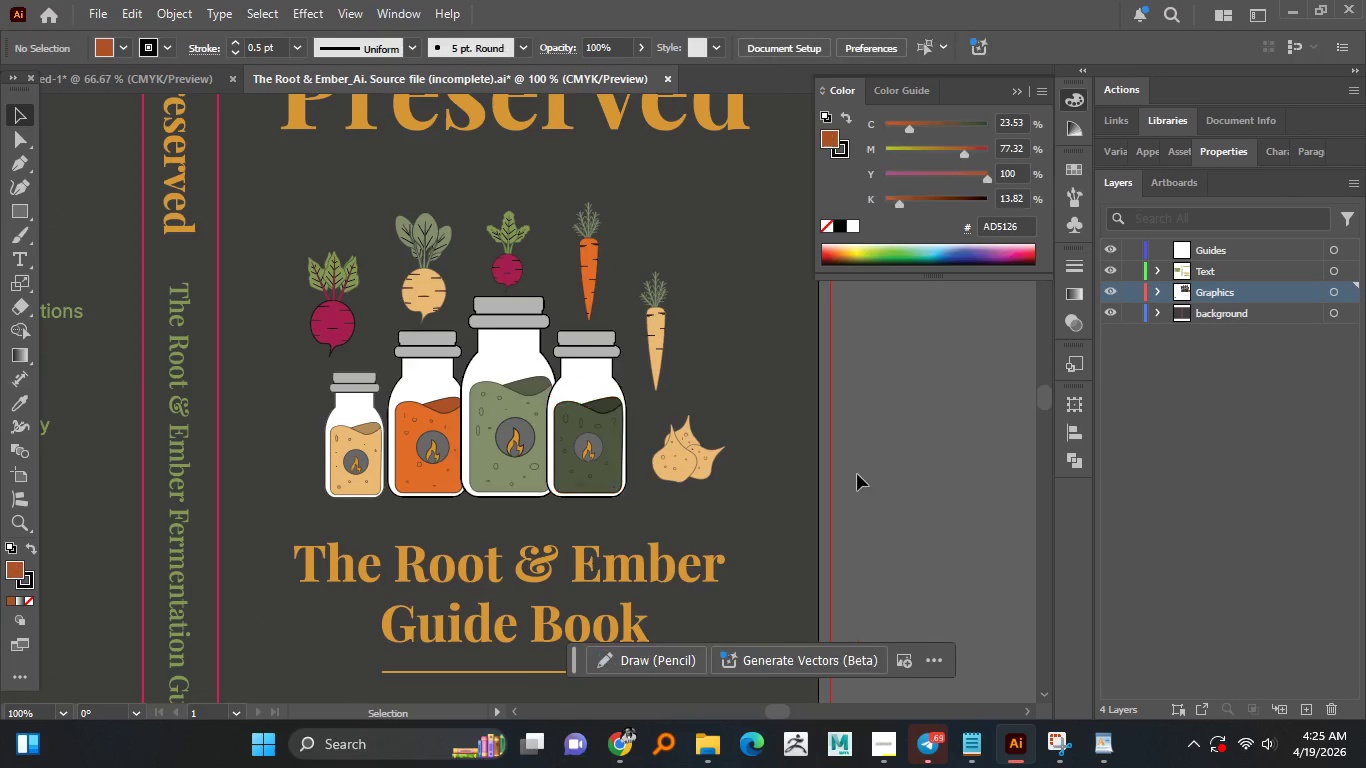 
hold_key(key=AltLeft, duration=1.53)
 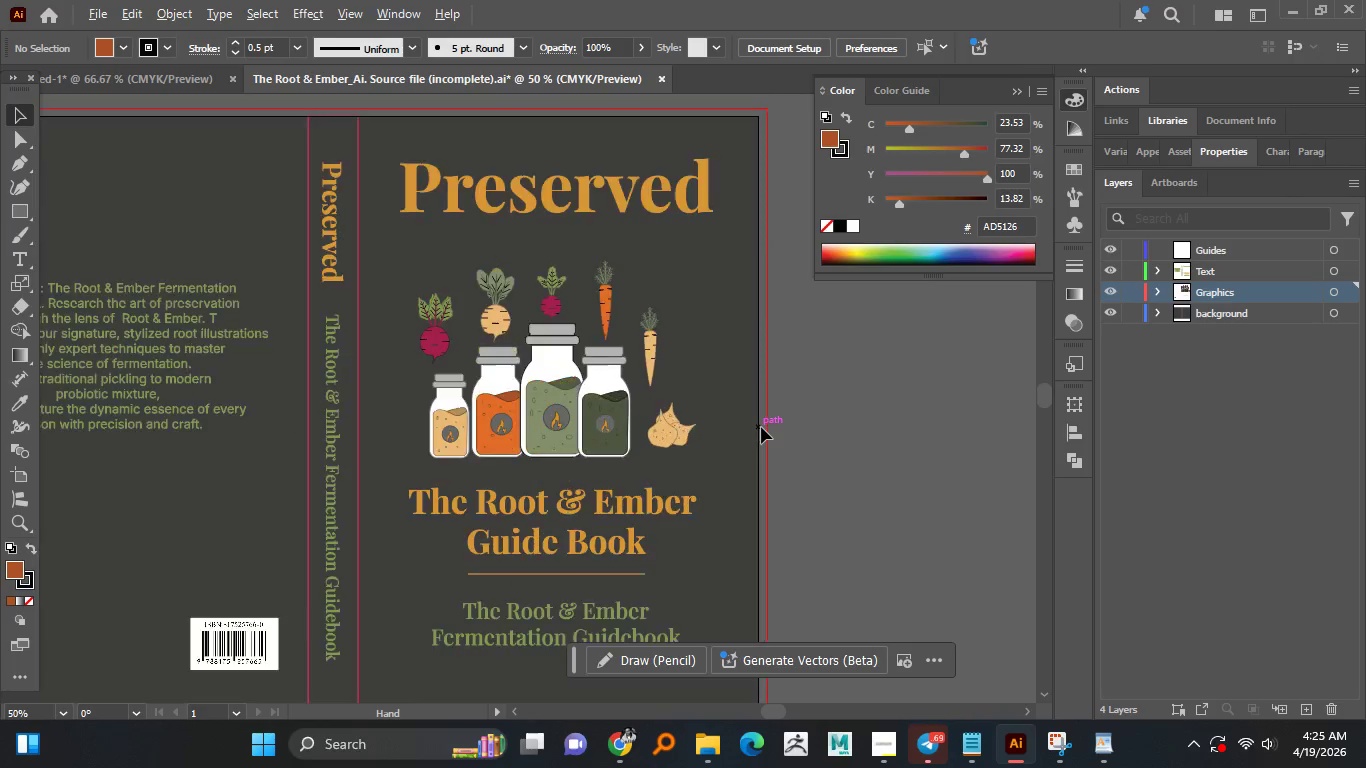 
hold_key(key=AltLeft, duration=1.5)
 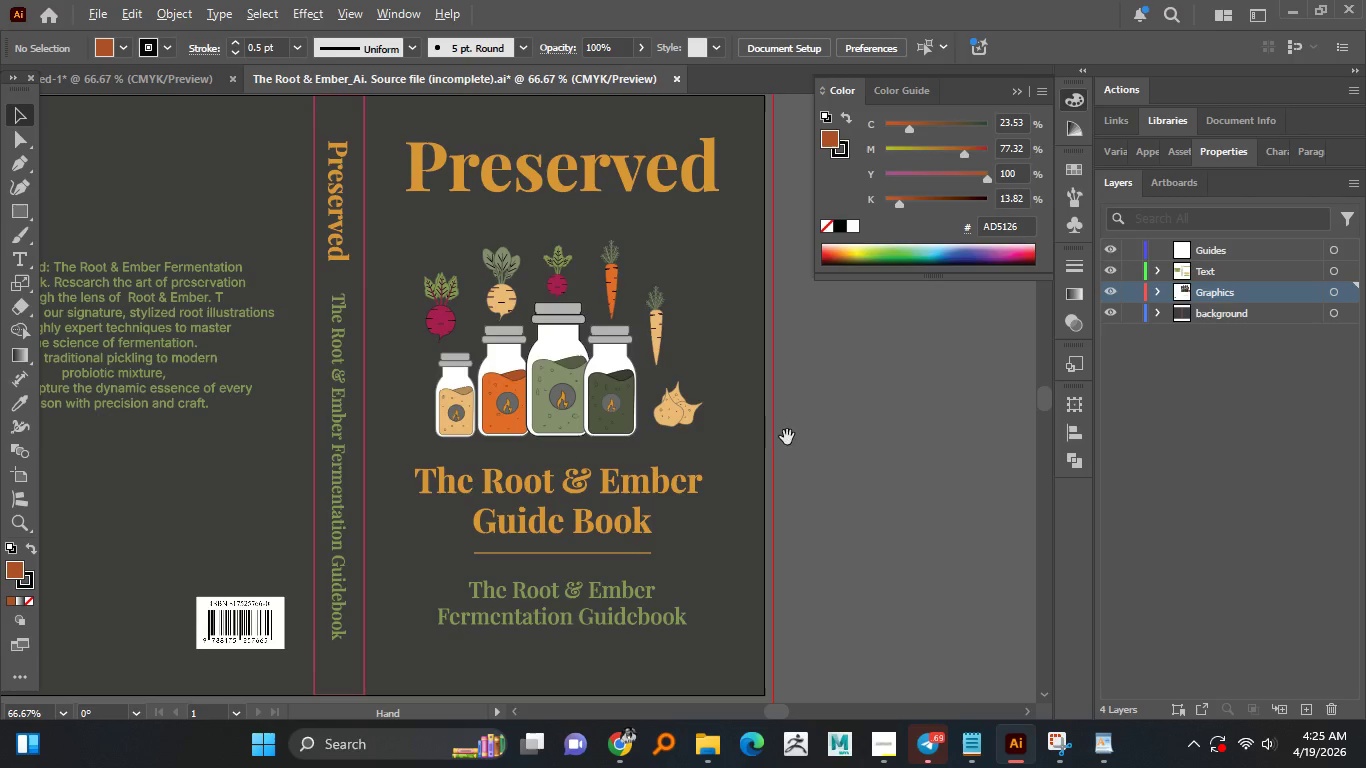 
scroll: coordinate [783, 490], scroll_direction: down, amount: 2.0
 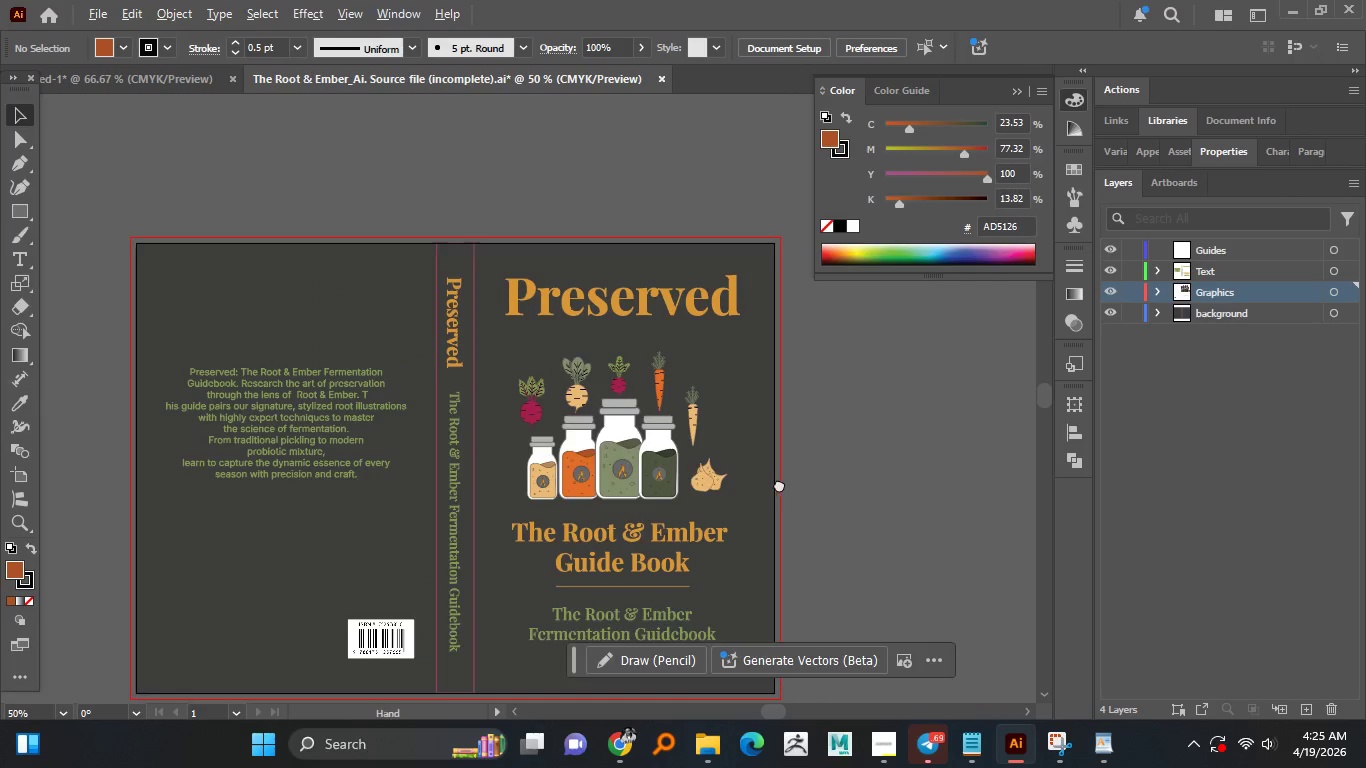 
scroll: coordinate [761, 427], scroll_direction: up, amount: 1.0
 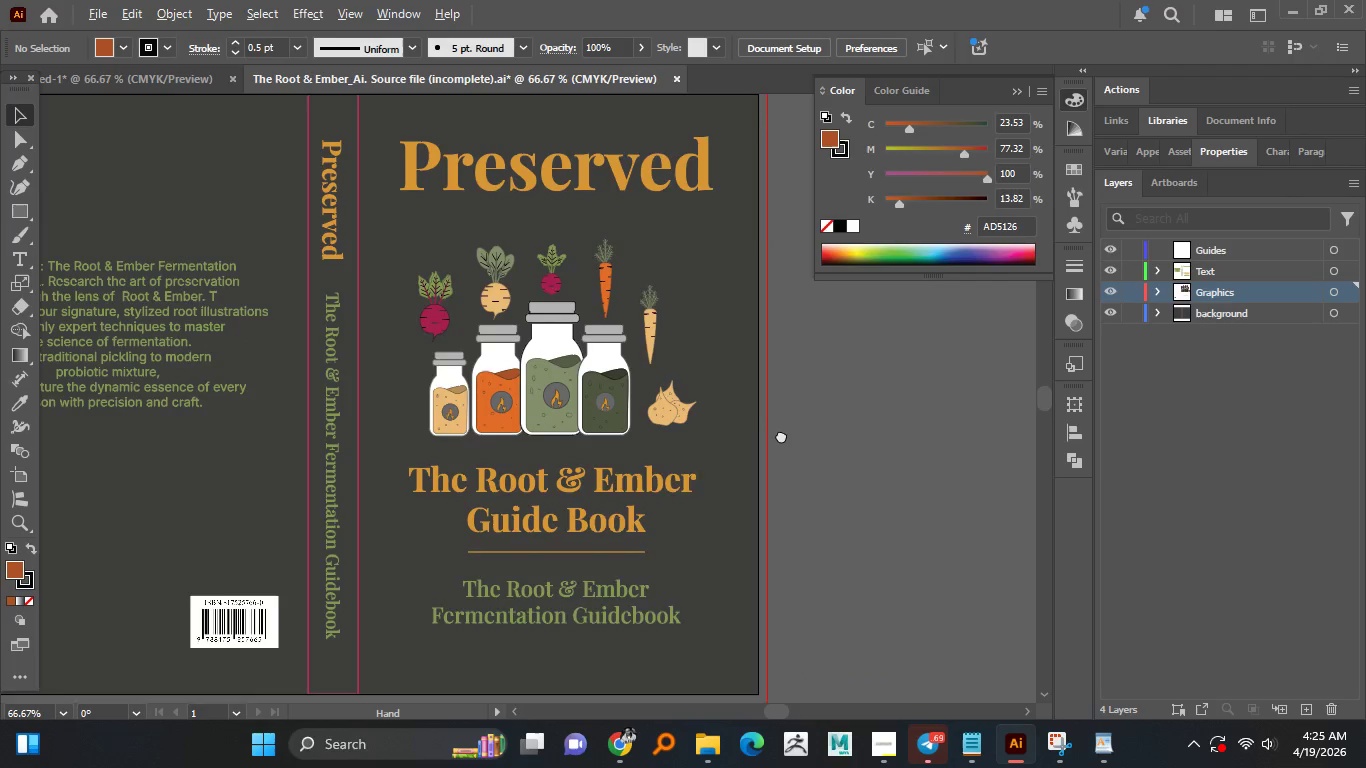 
hold_key(key=AltLeft, duration=0.69)
 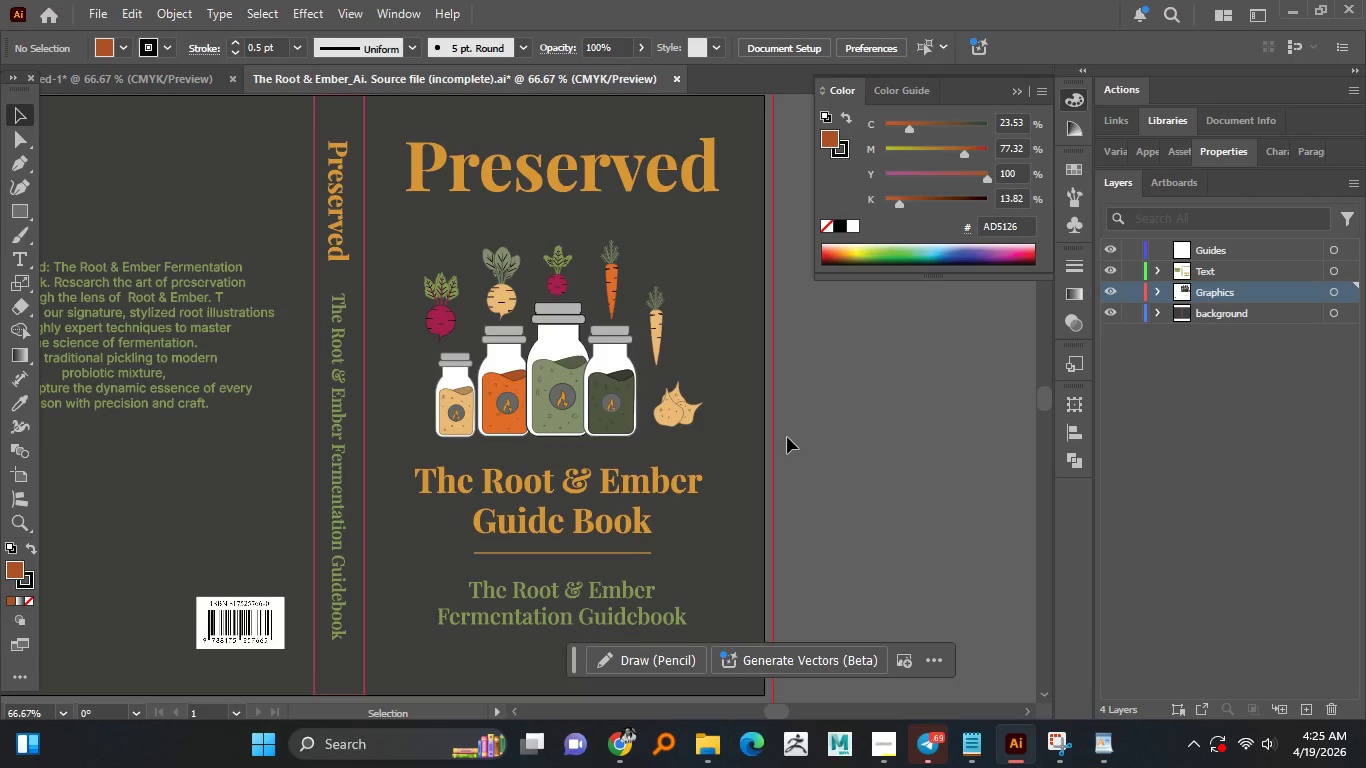 
key(Control+S)
 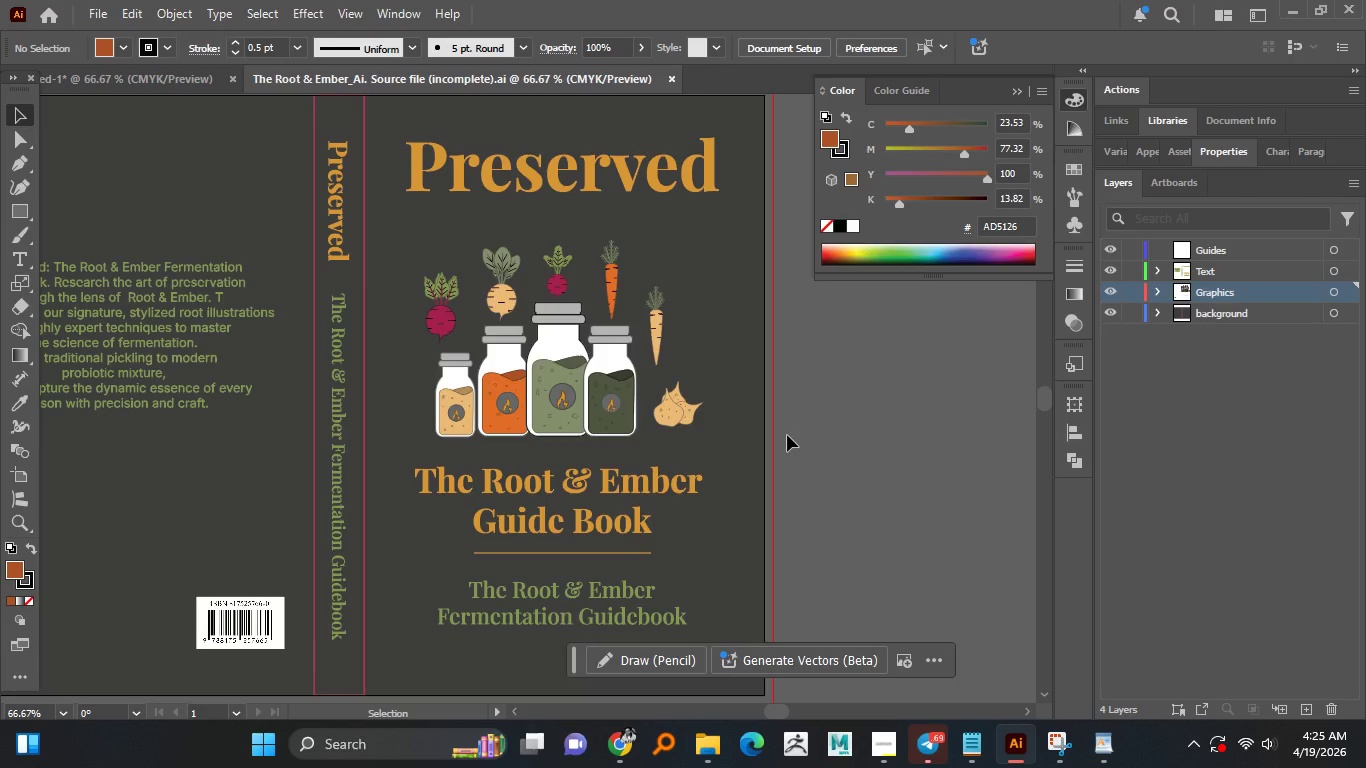 
wait(13.58)
 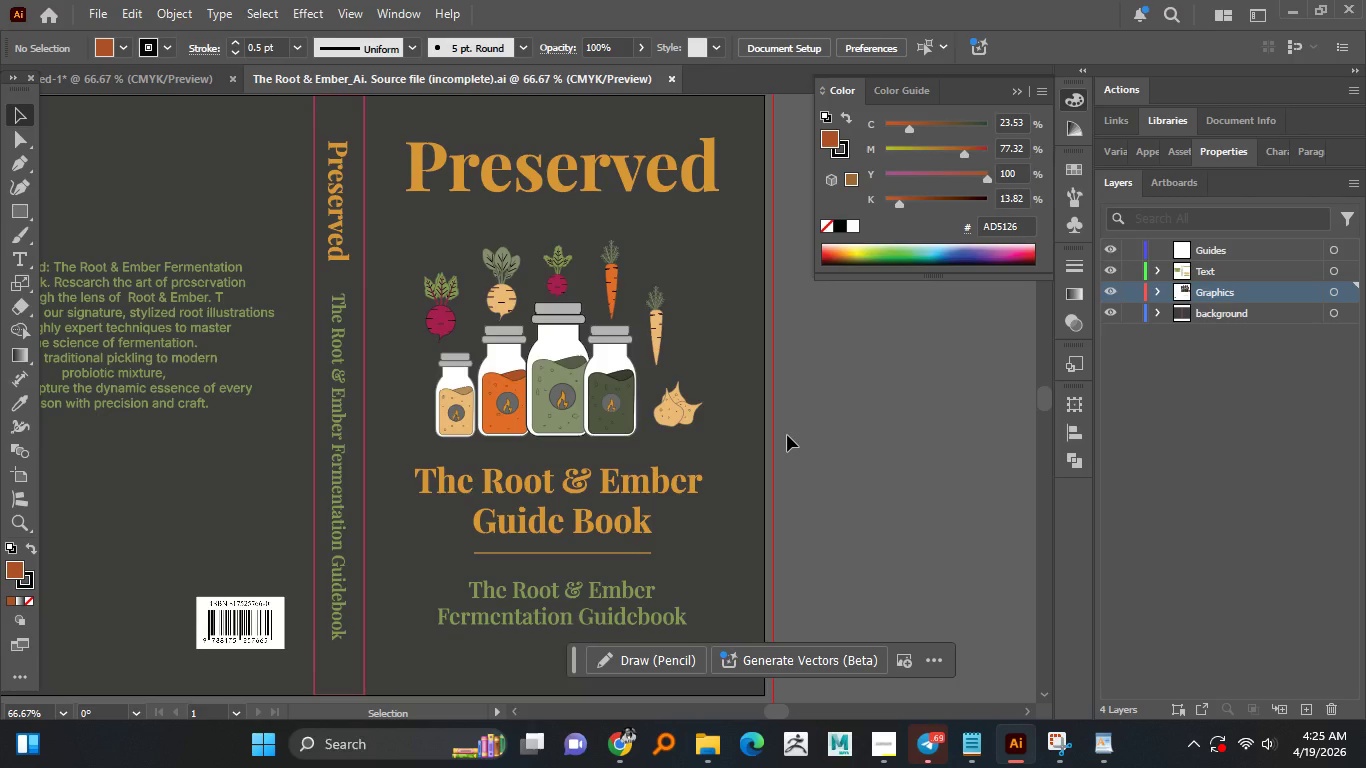 
hold_key(key=AltLeft, duration=1.25)
scroll: coordinate [761, 330], scroll_direction: up, amount: 4.0
 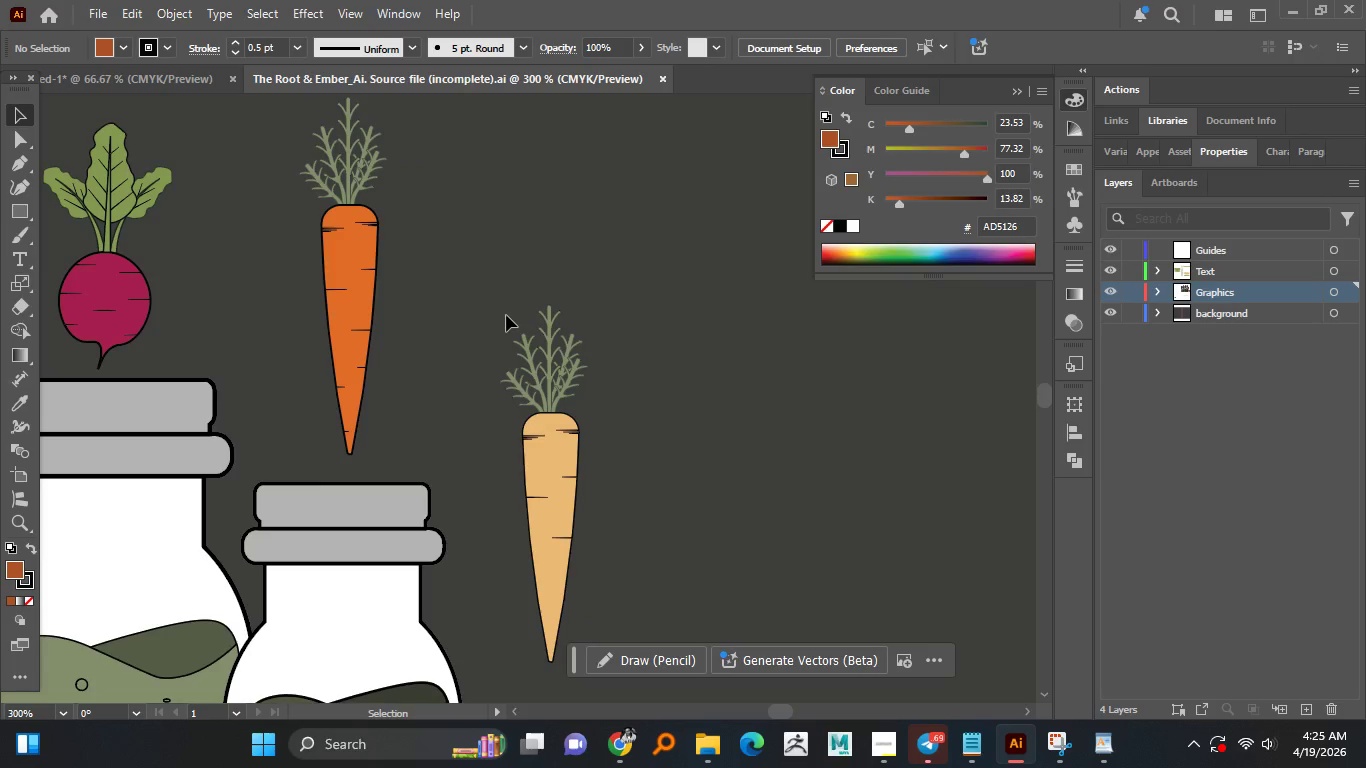 
left_click_drag(start_coordinate=[492, 310], to_coordinate=[628, 405])
 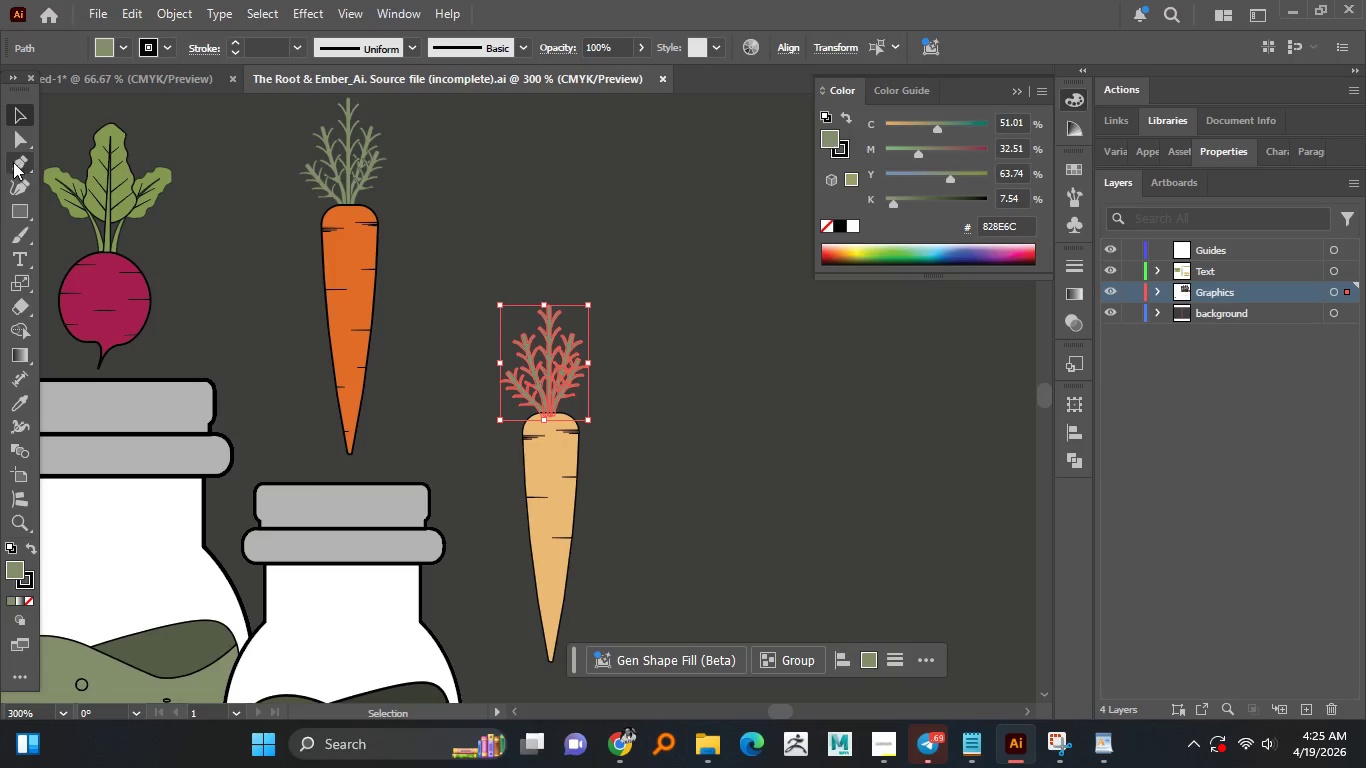 
left_click([20, 139])
 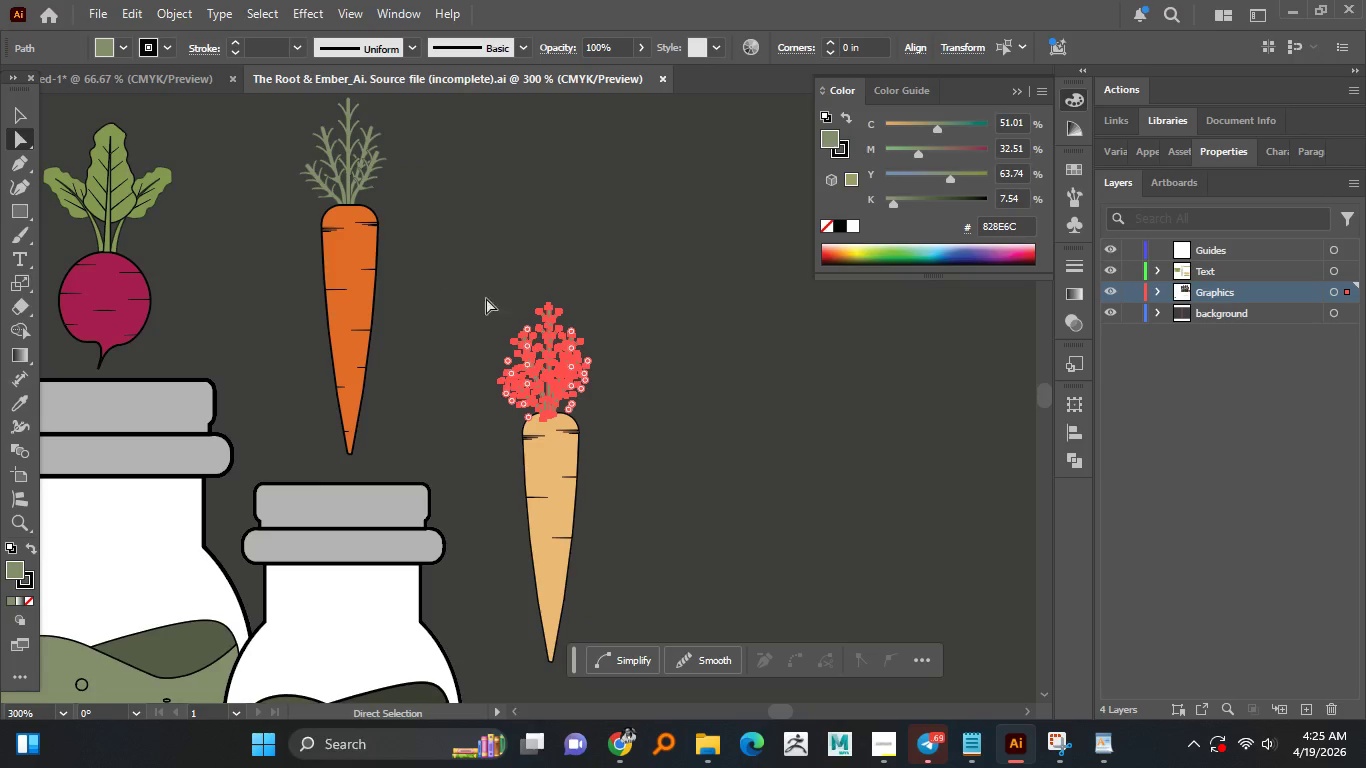 
hold_key(key=AltLeft, duration=0.62)
scroll: coordinate [575, 410], scroll_direction: up, amount: 3.0
 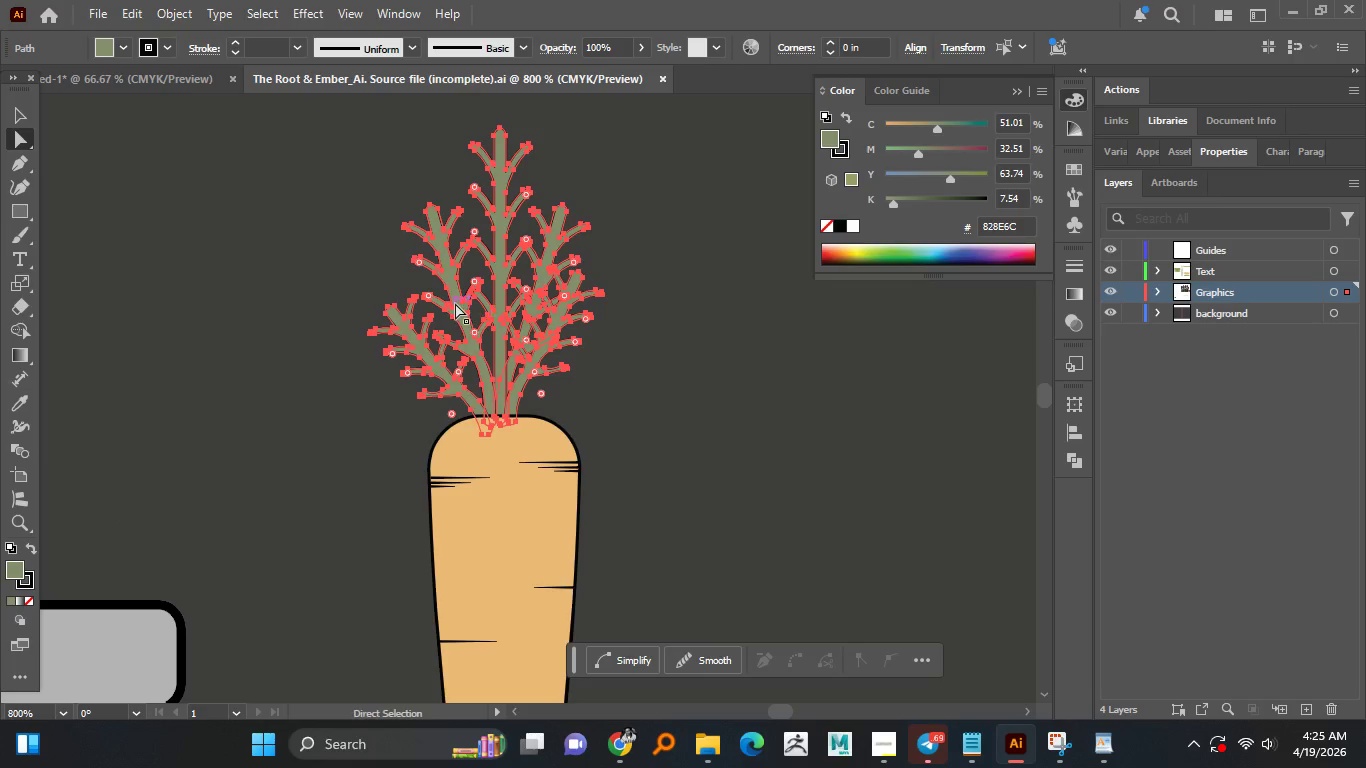 
hold_key(key=AltLeft, duration=0.44)
scroll: coordinate [458, 303], scroll_direction: down, amount: 1.0
 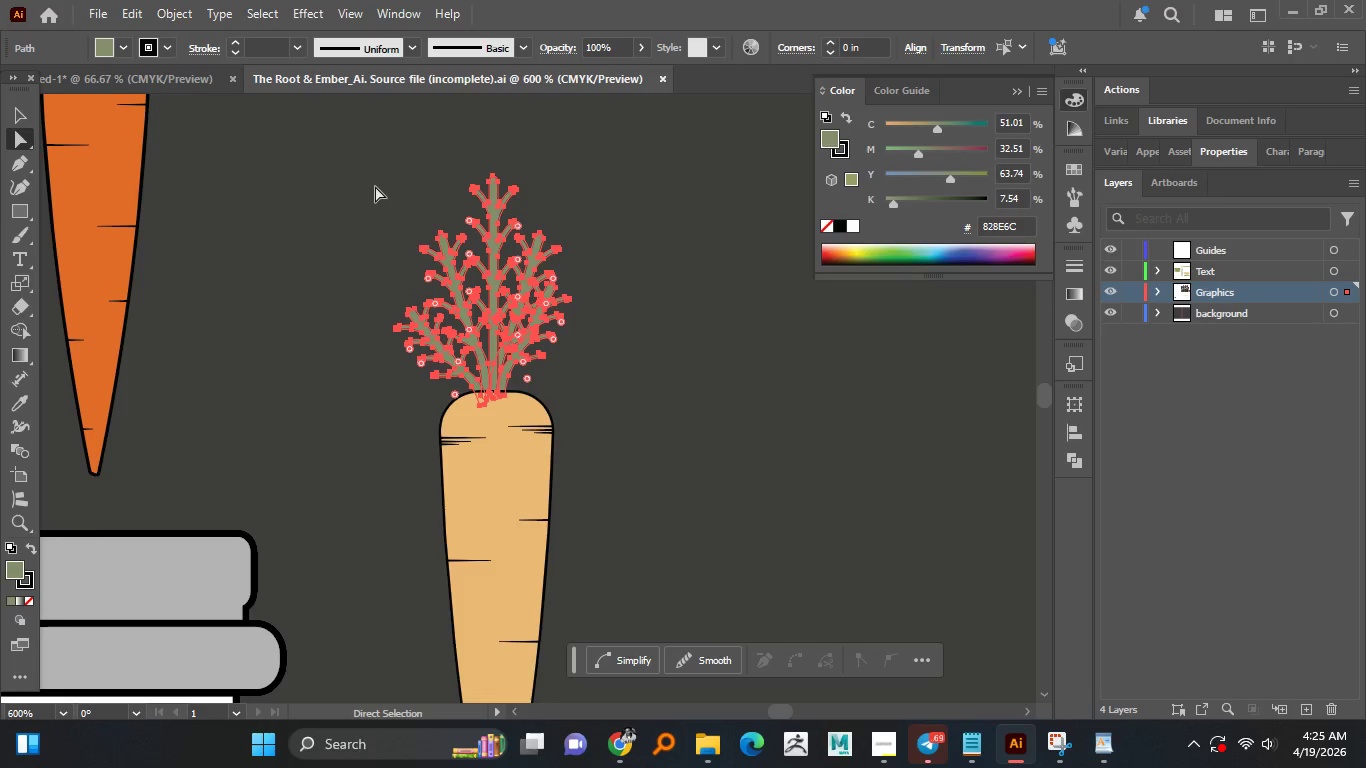 
left_click_drag(start_coordinate=[375, 171], to_coordinate=[604, 385])
 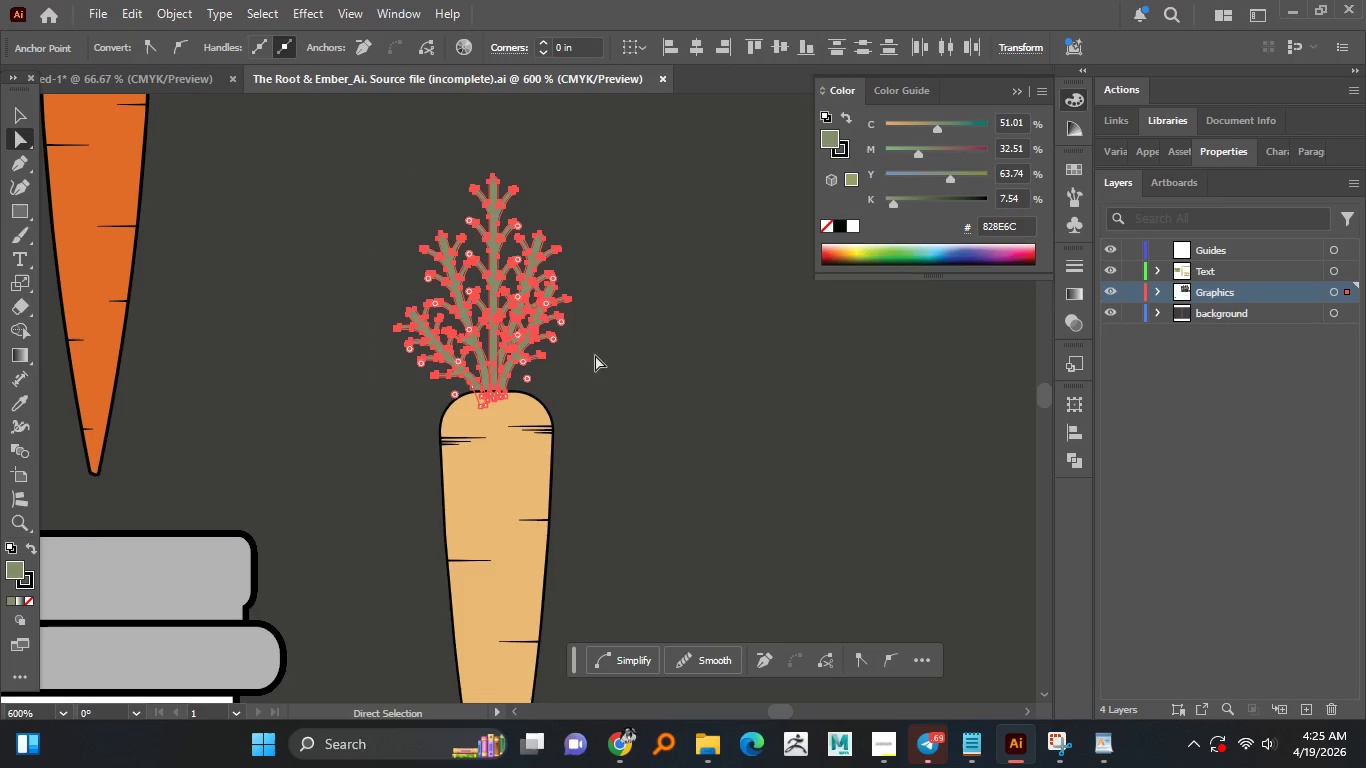 
hold_key(key=AltLeft, duration=0.7)
scroll: coordinate [589, 335], scroll_direction: down, amount: 1.0
 